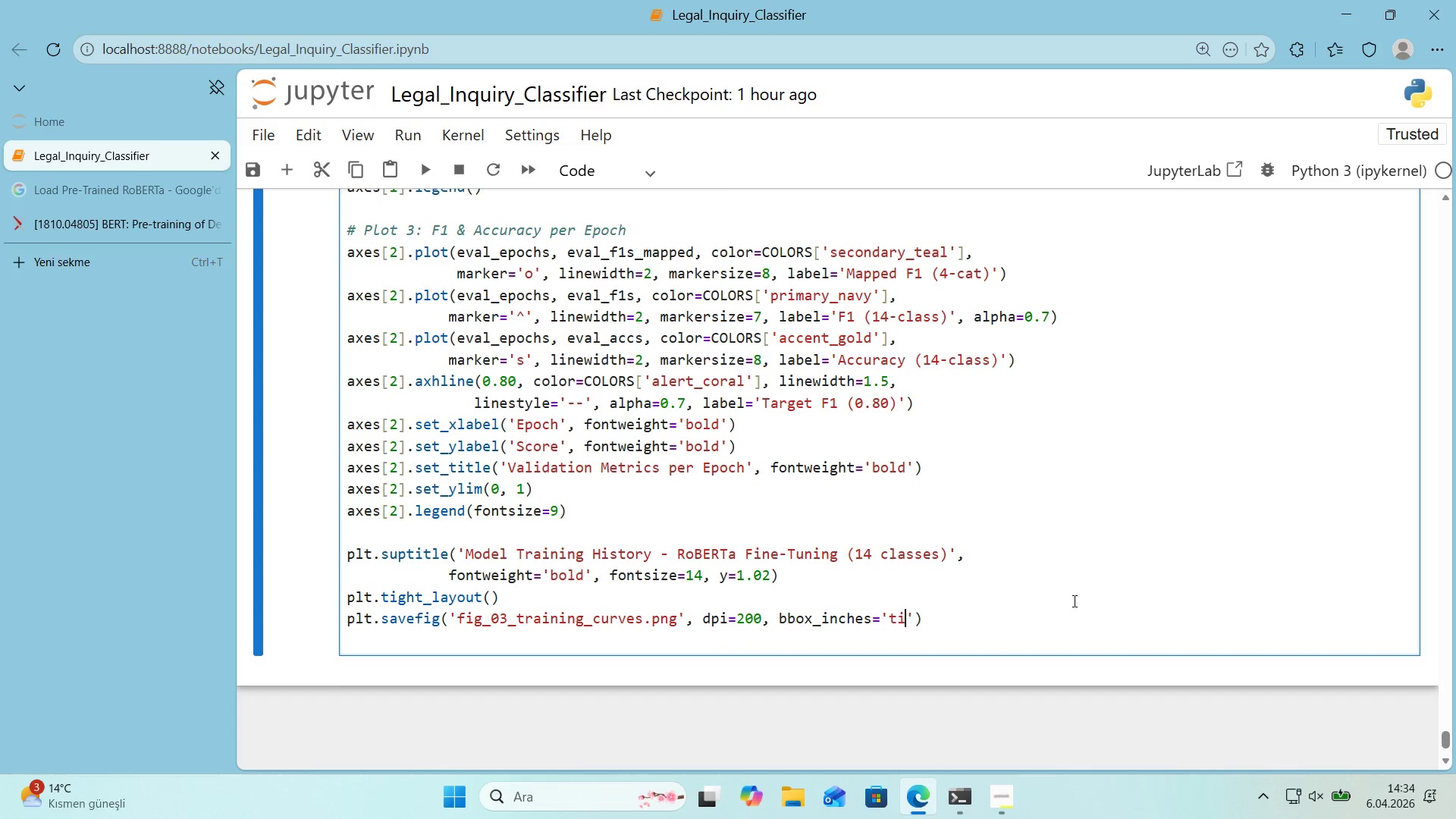 
 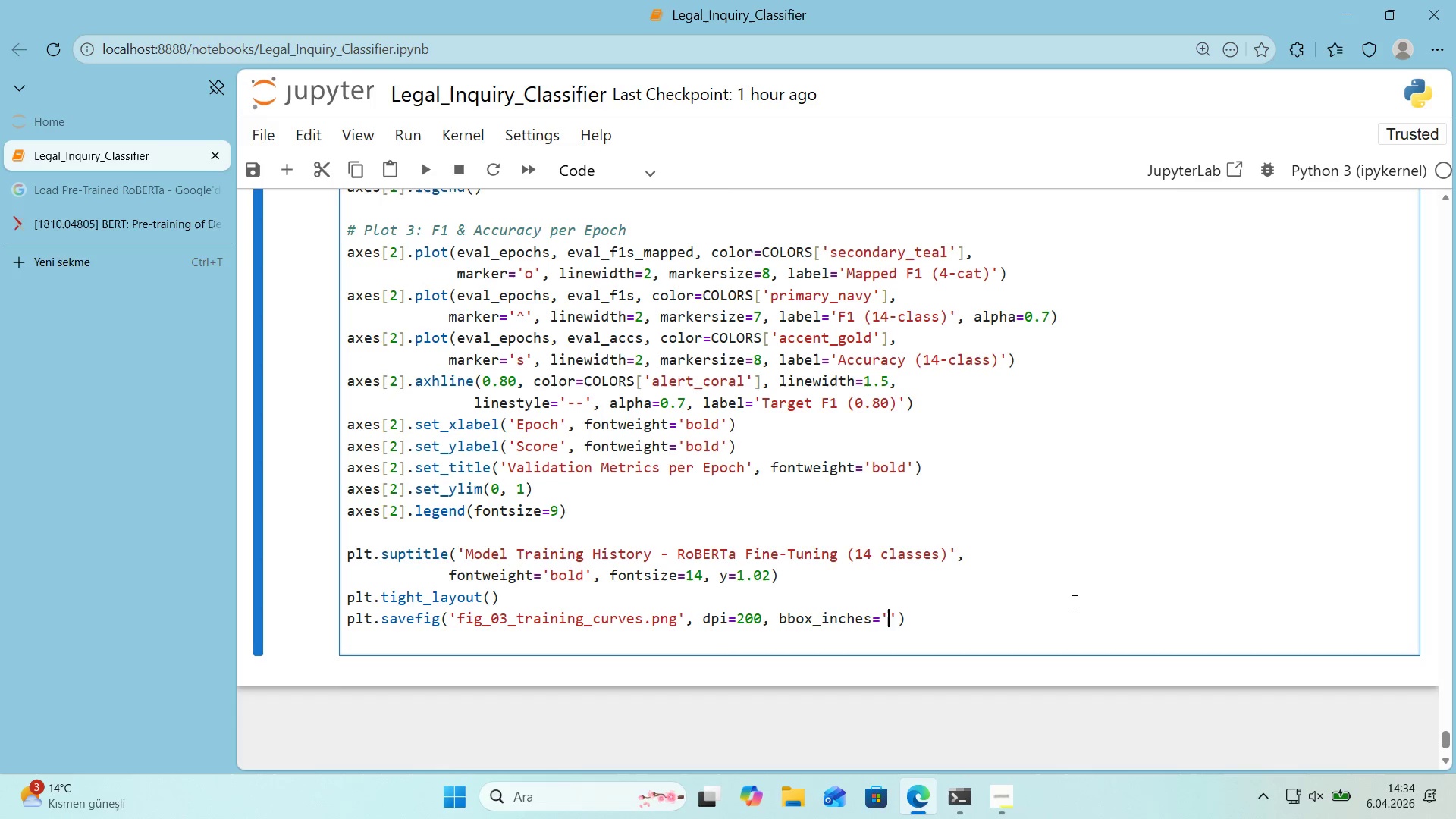 
key(ArrowLeft)
 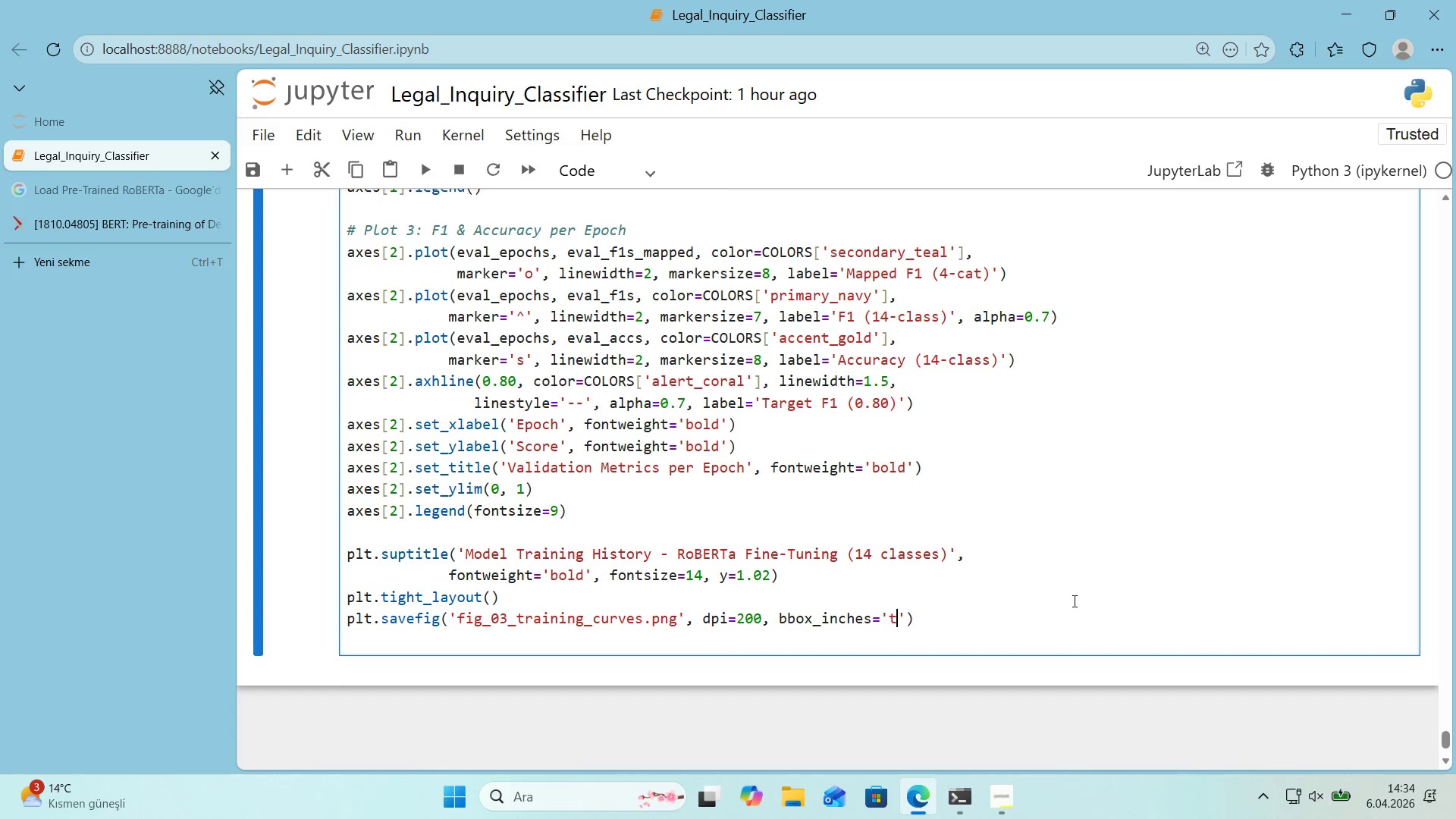 
type(t'ght)
 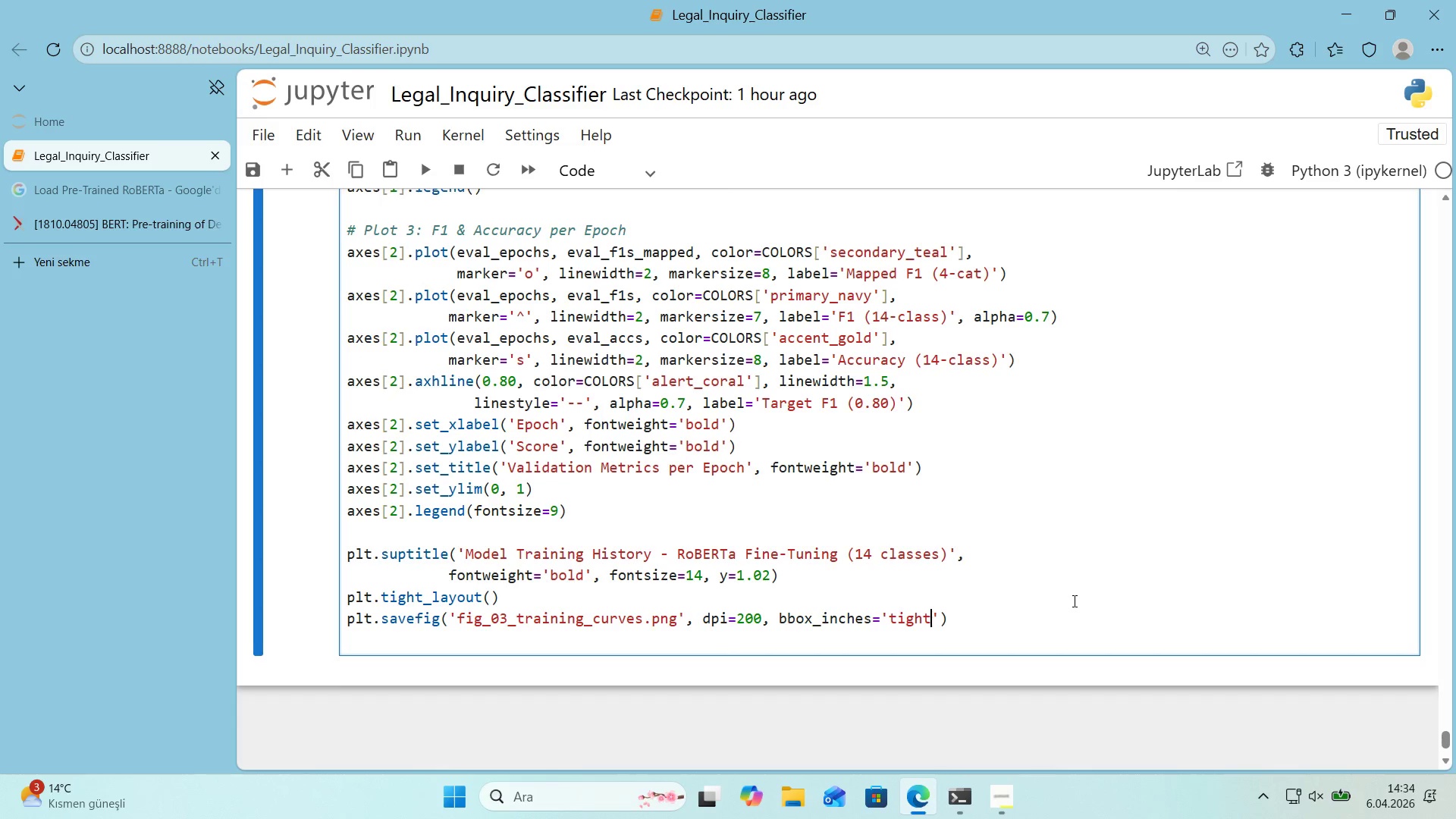 
key(ArrowRight)
 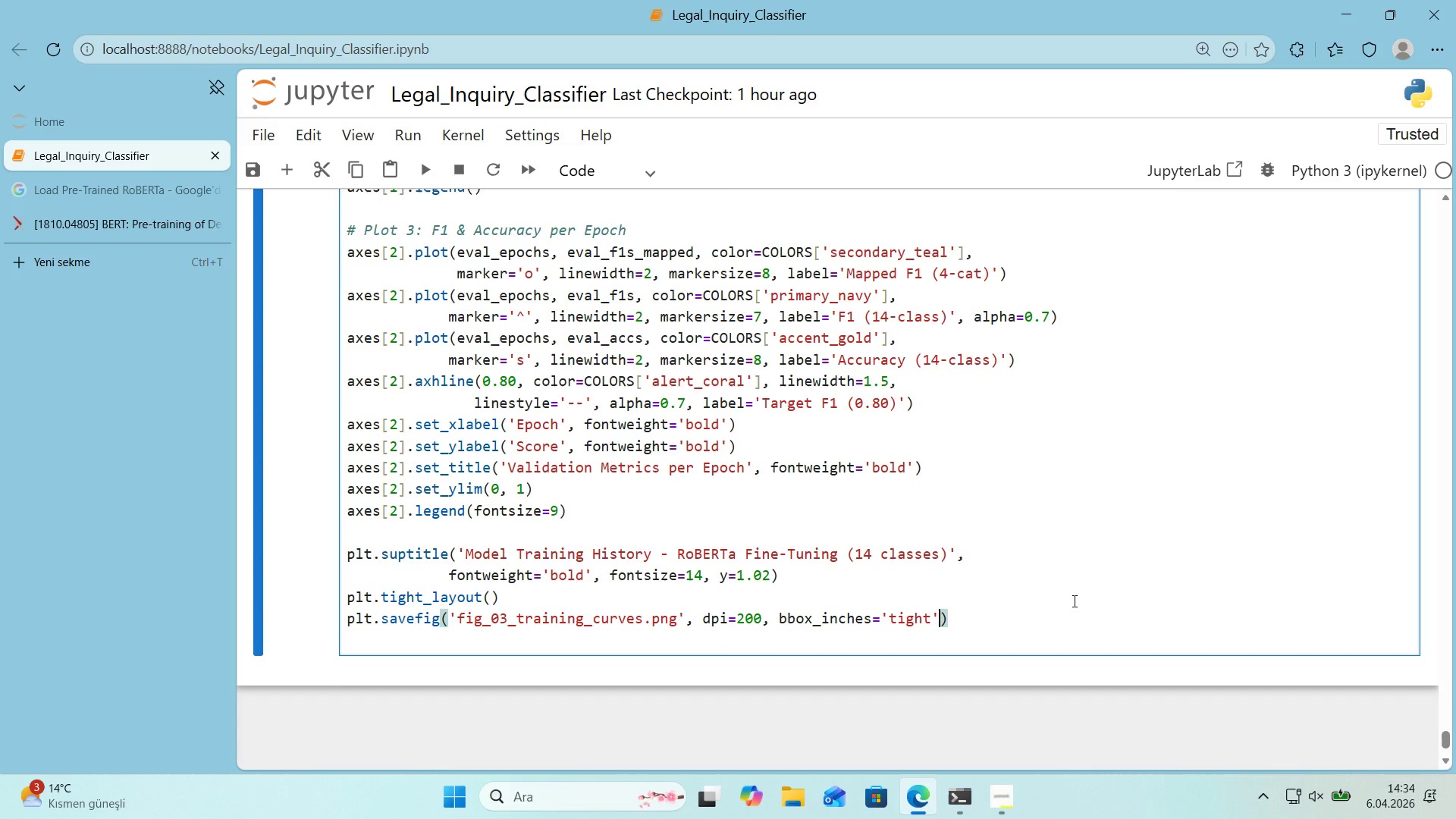 
key(ArrowRight)
 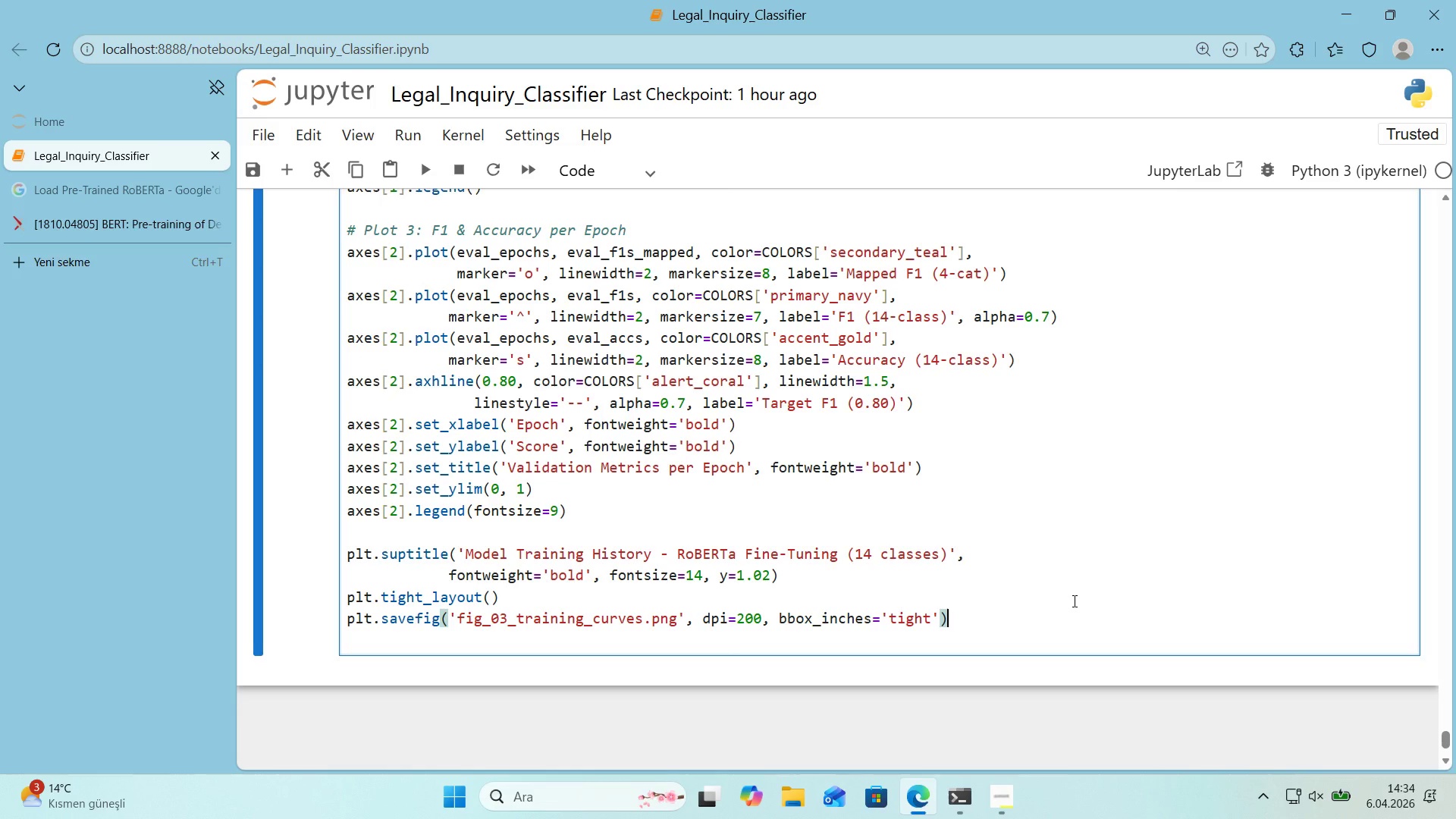 
key(Enter)
 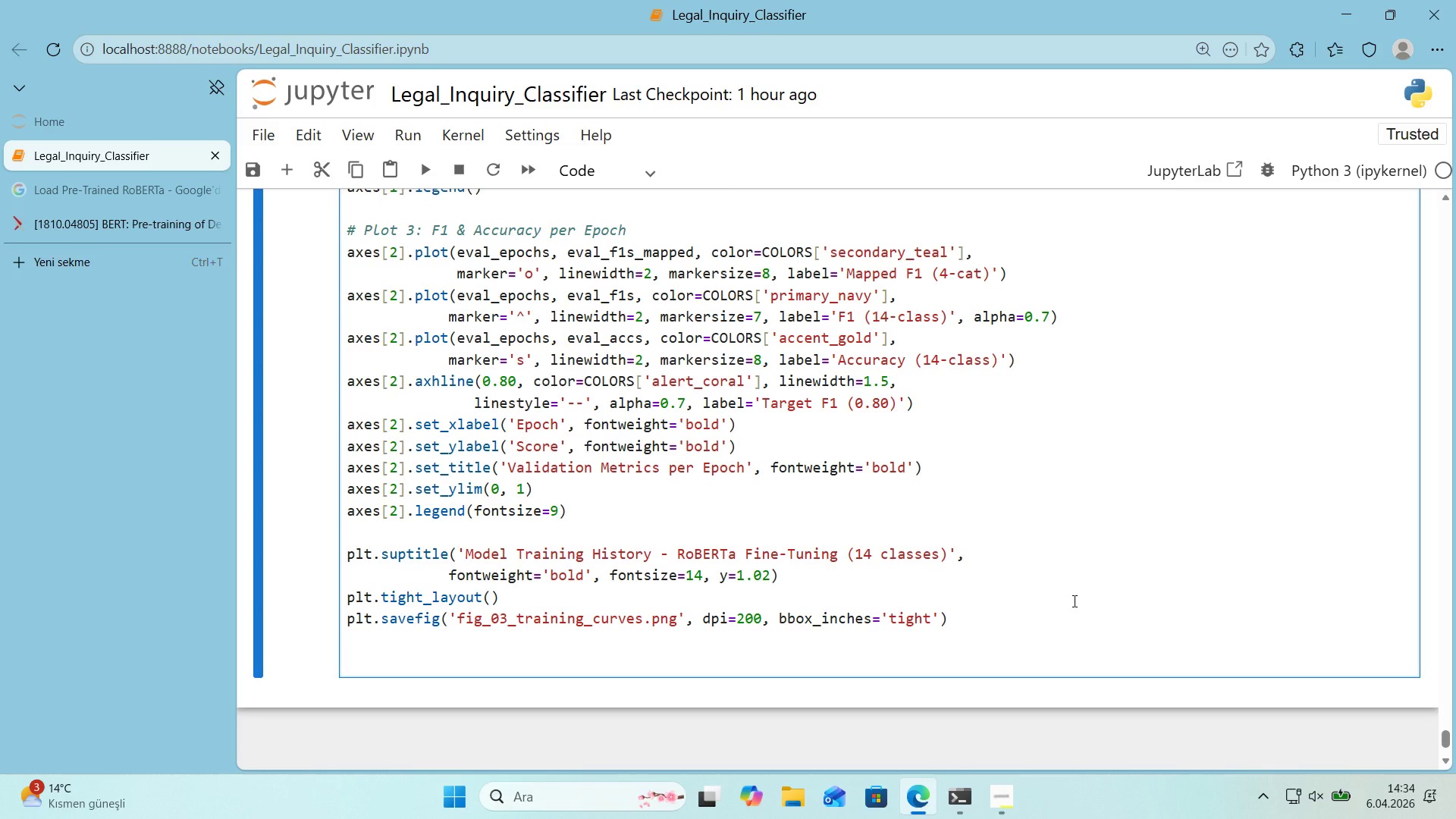 
type([Delete]plt.show*()
 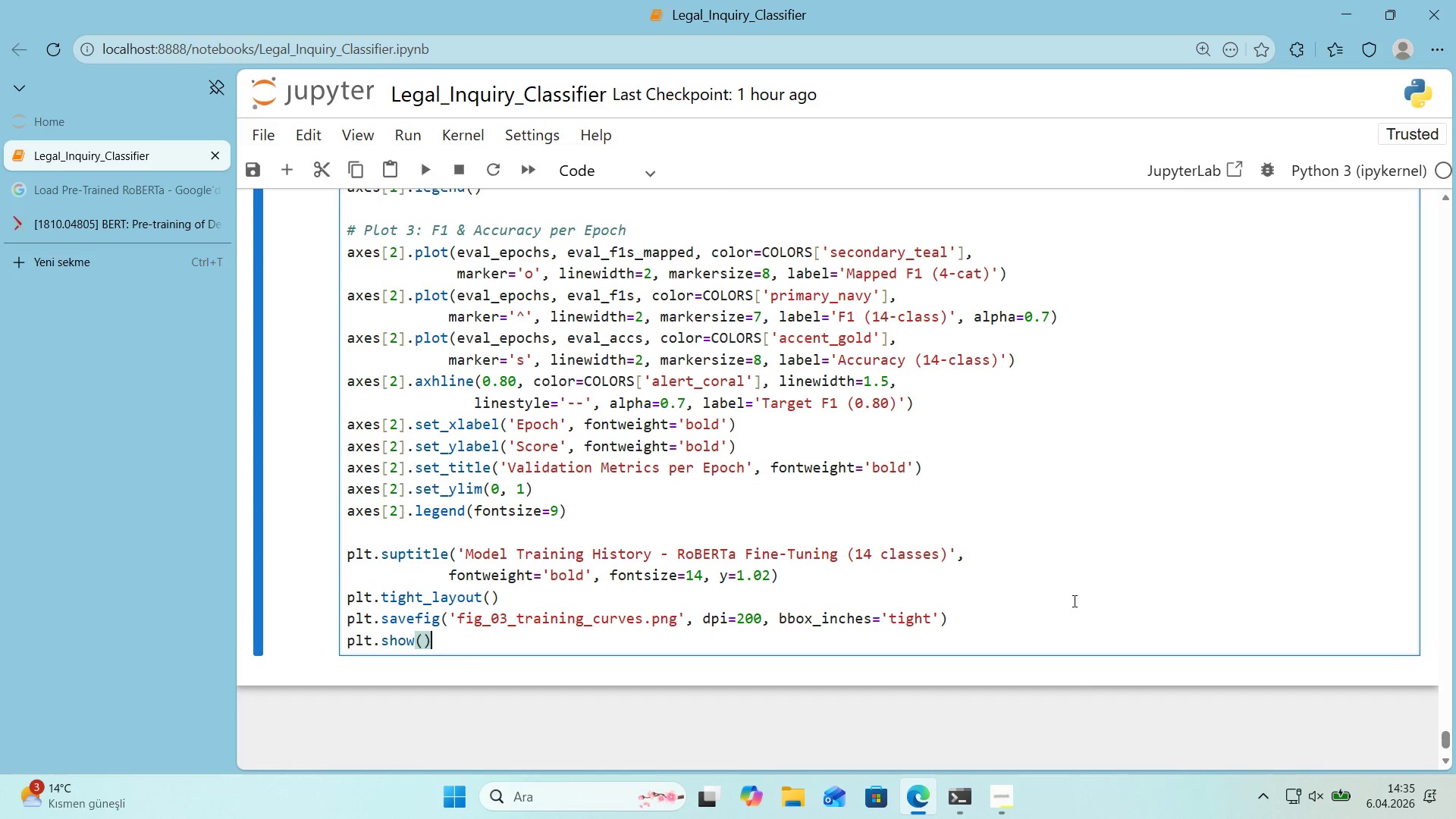 
scroll: coordinate [1169, 525], scroll_direction: down, amount: 1.0
 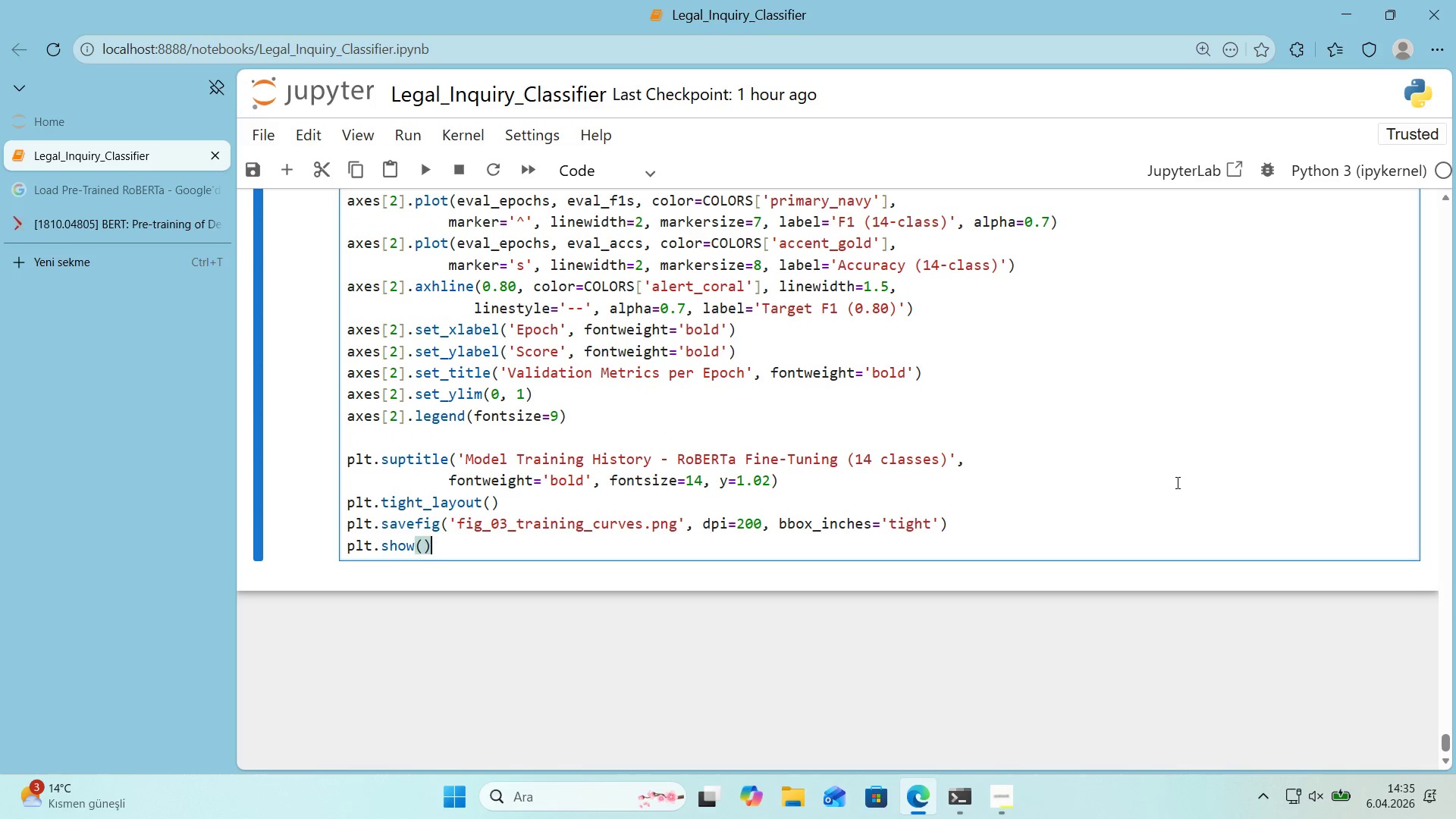 
key(Shift+Enter)
 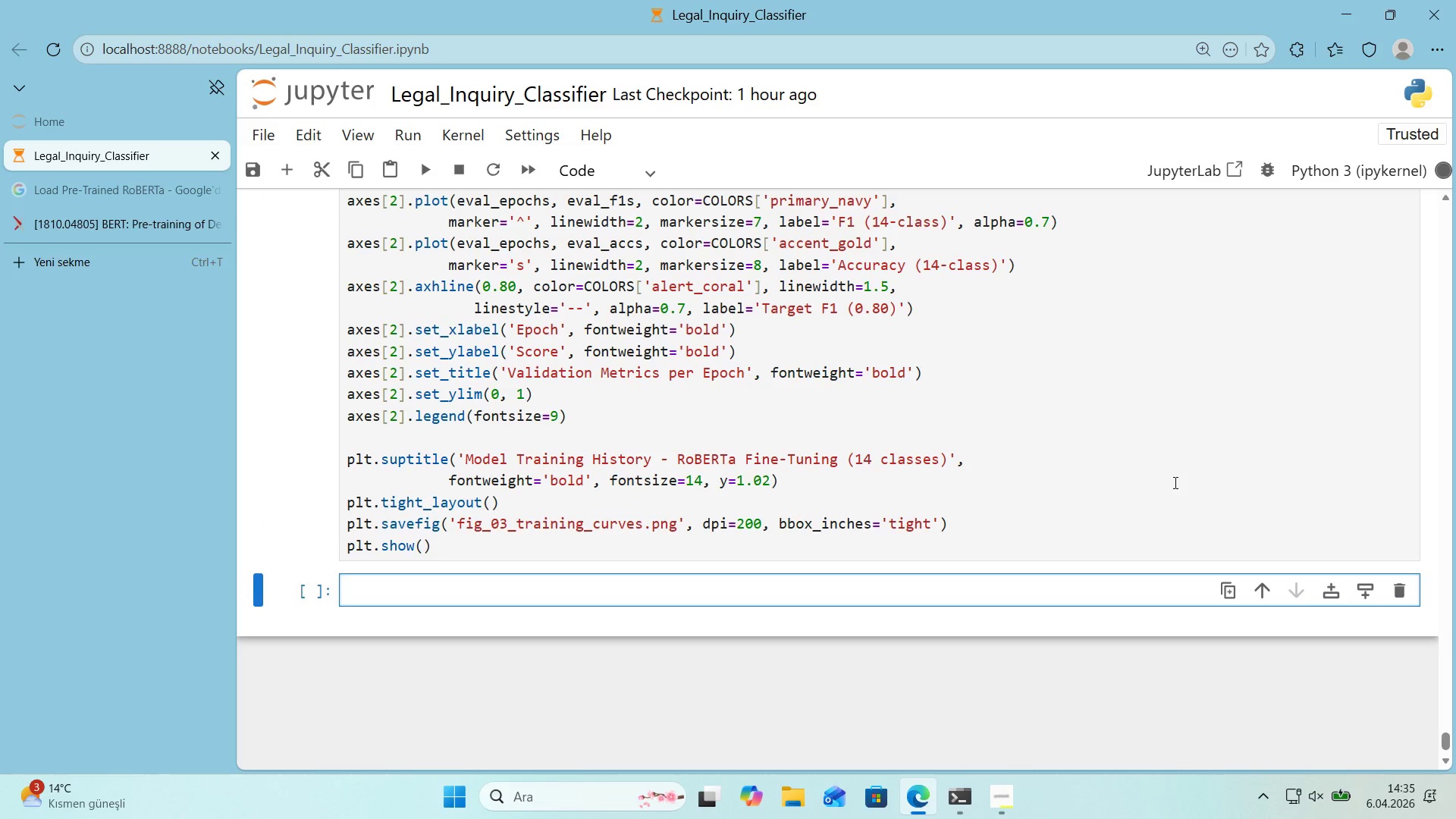 
scroll: coordinate [843, 525], scroll_direction: down, amount: 28.0
 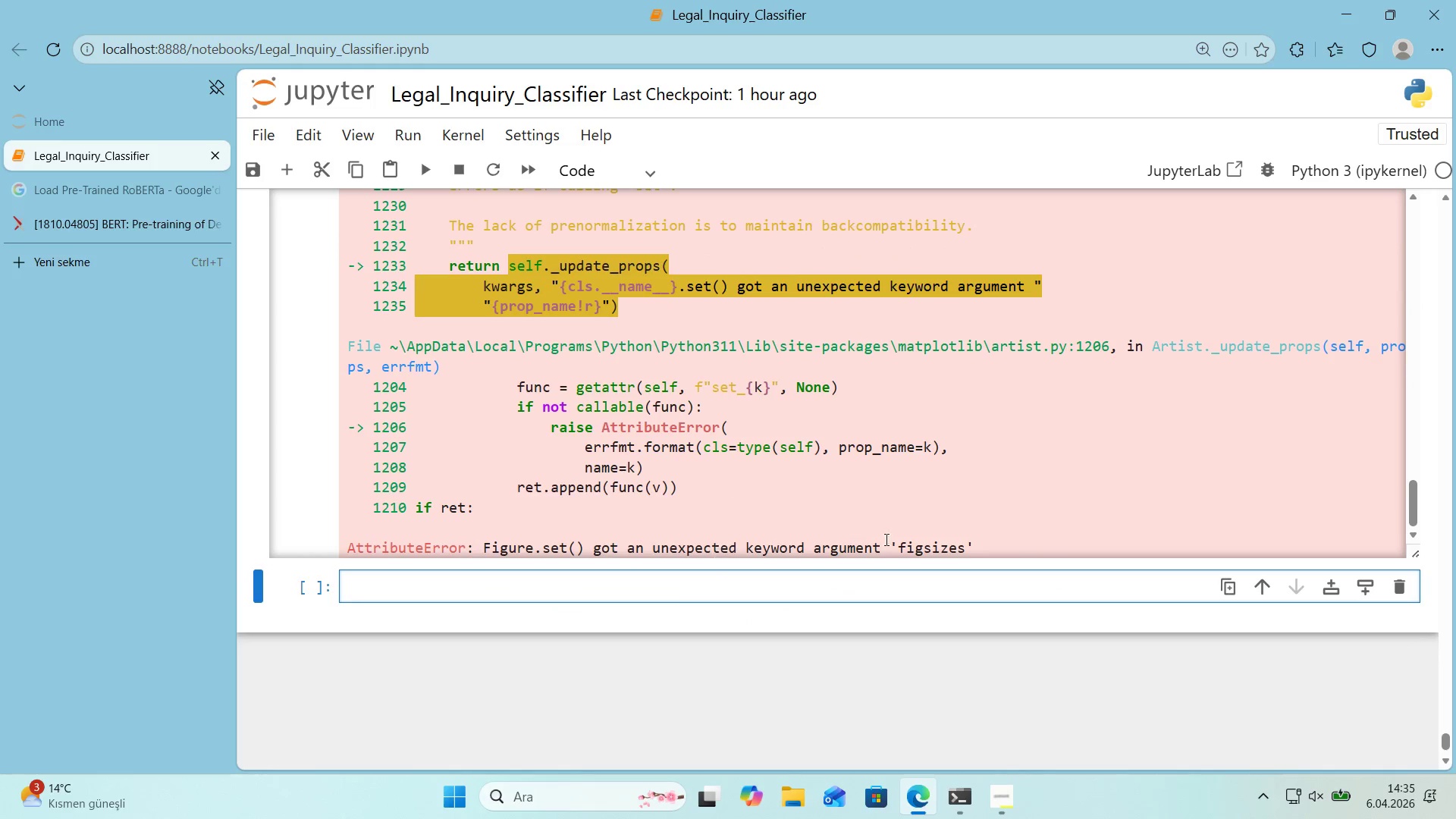 
scroll: coordinate [547, 450], scroll_direction: up, amount: 12.0
 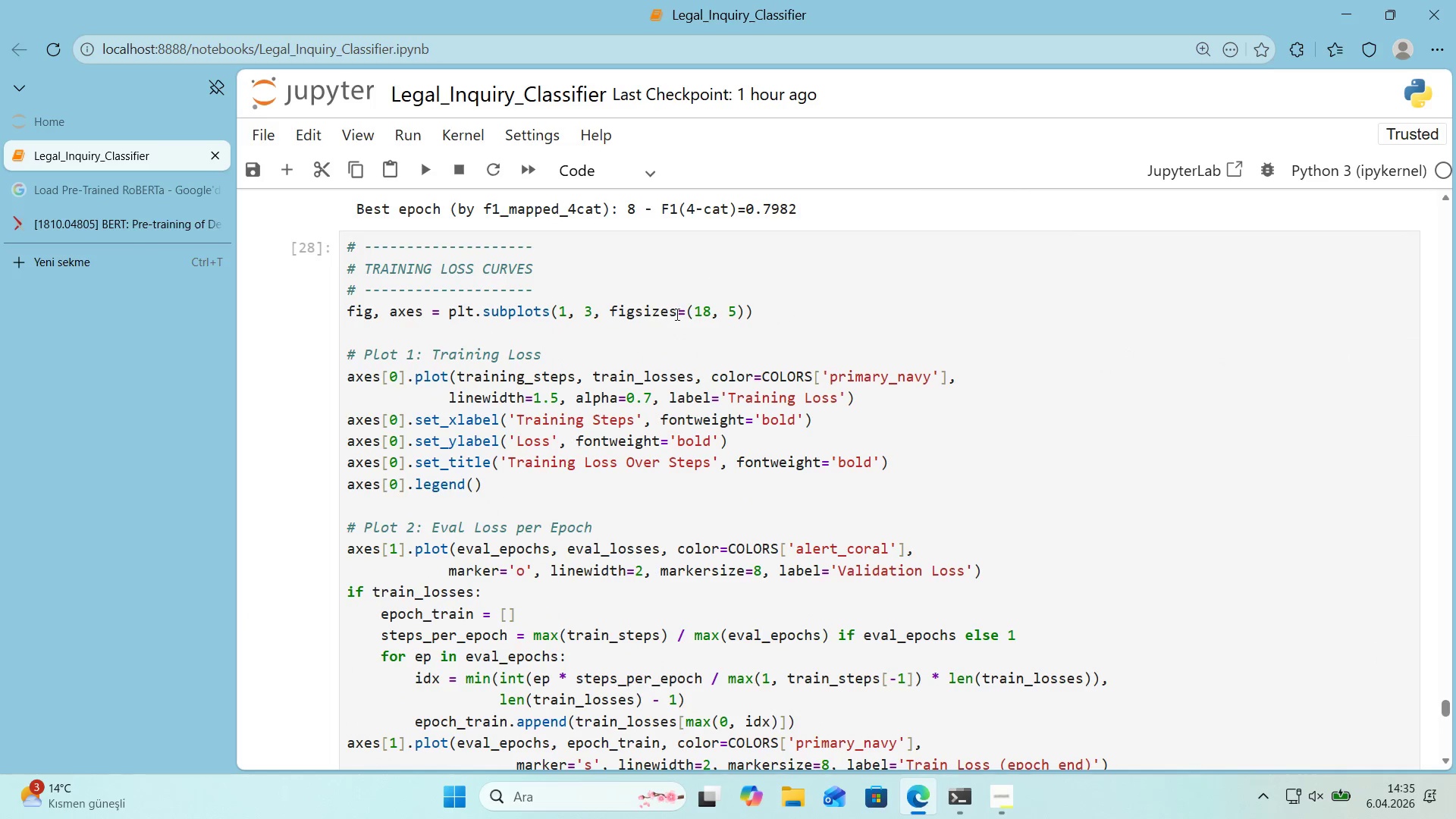 
left_click([676, 314])
 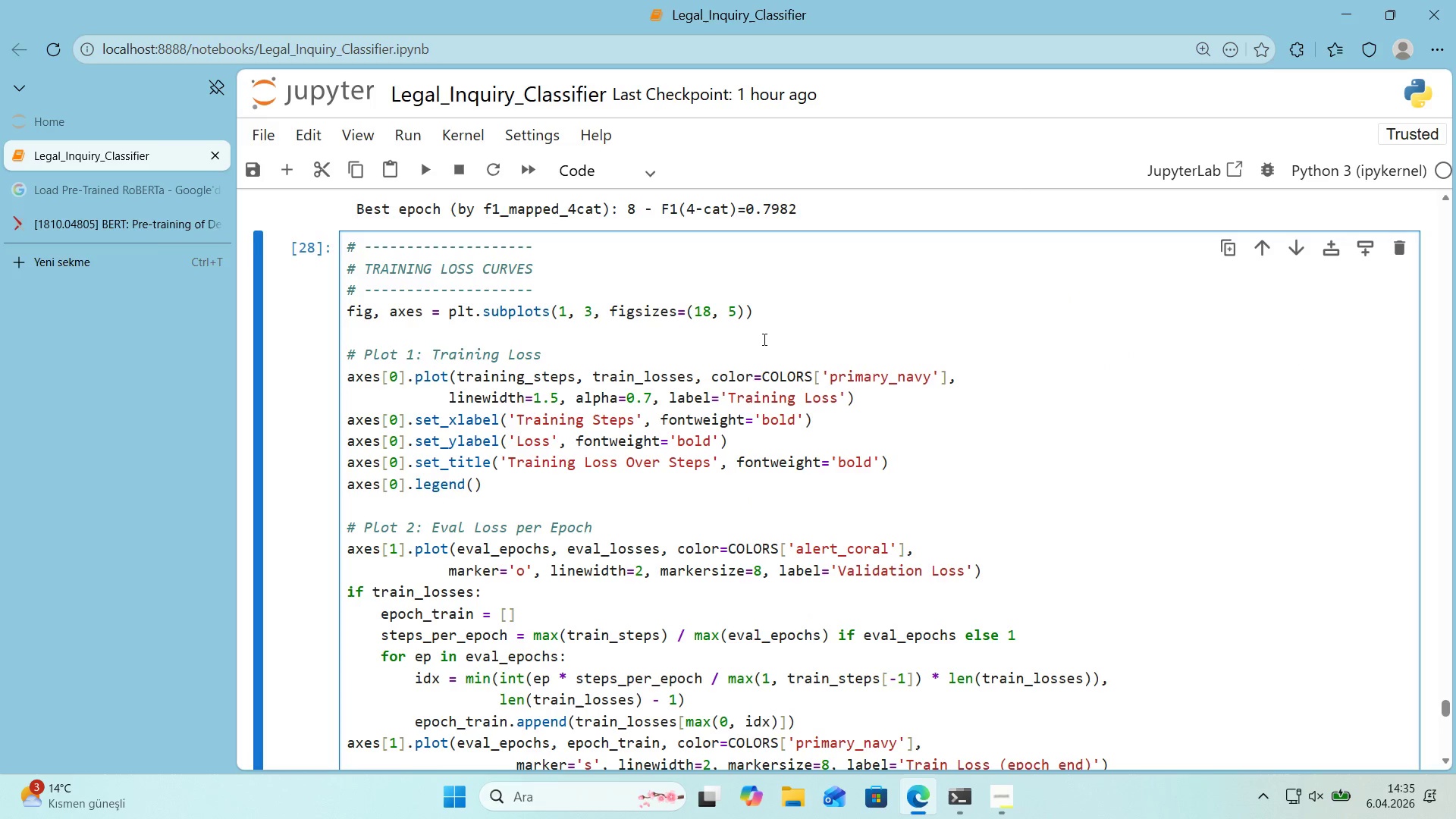 
key(Backspace)
 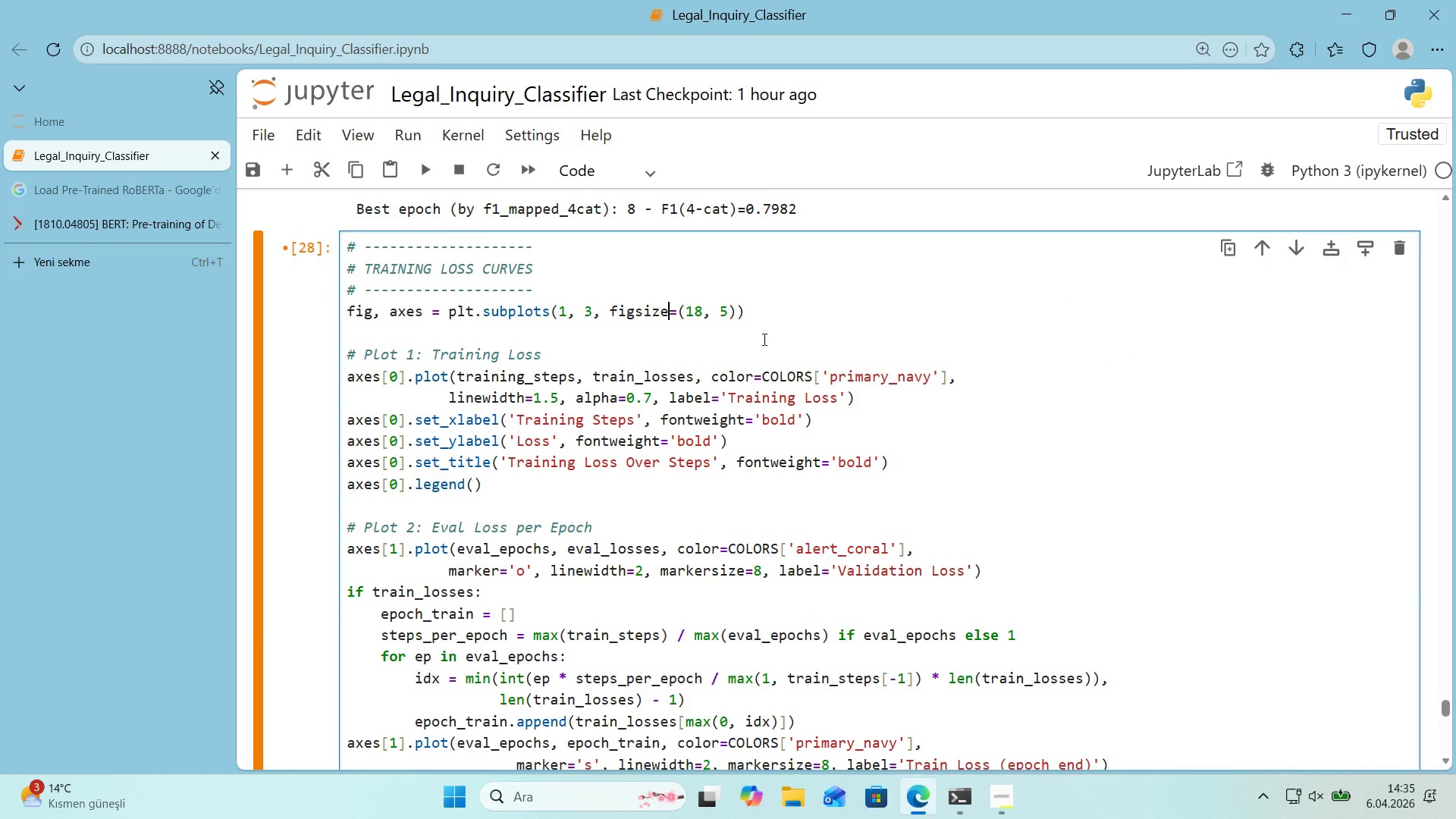 
key(Shift+Enter)
 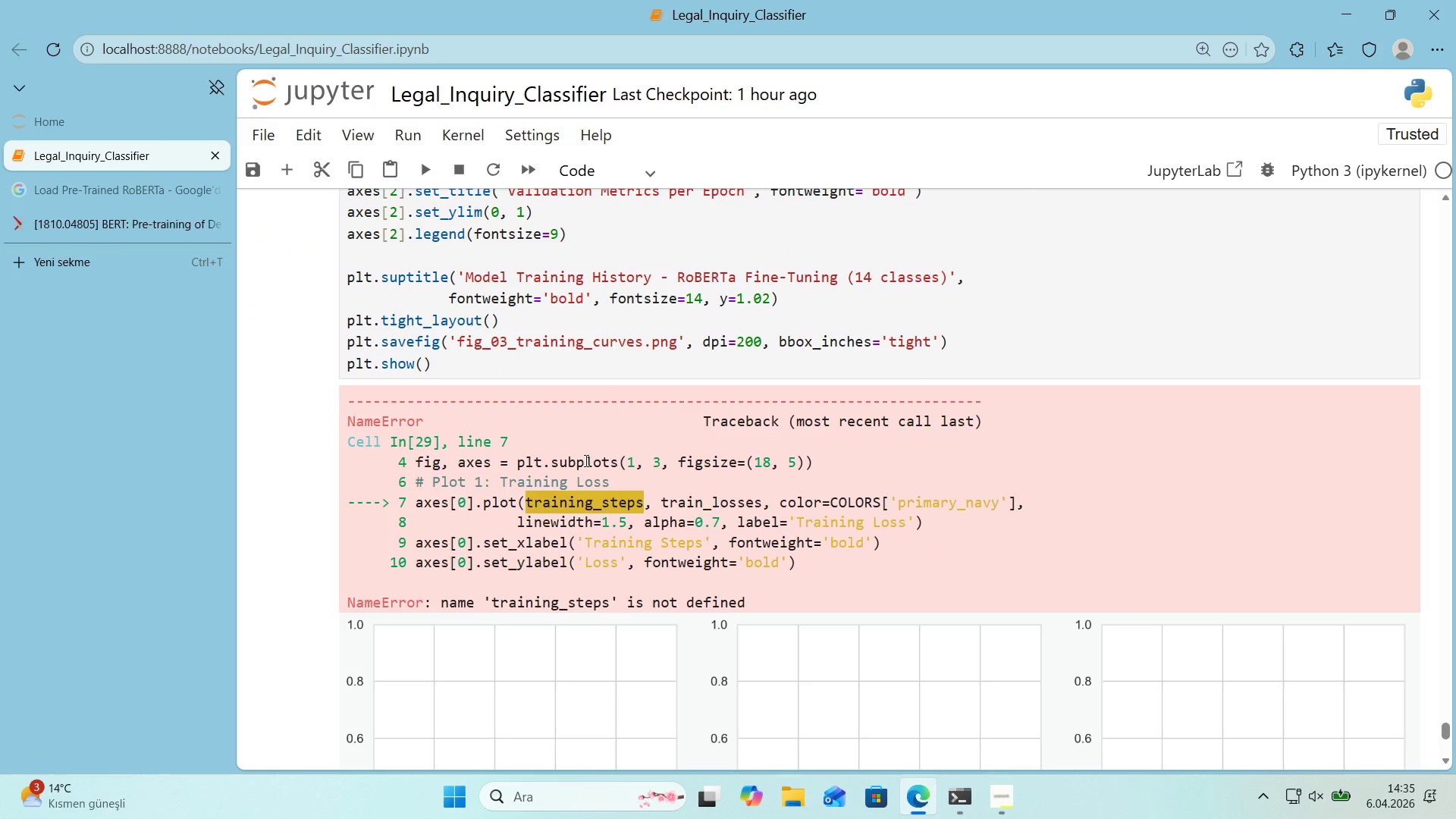 
double_click([585, 506])
 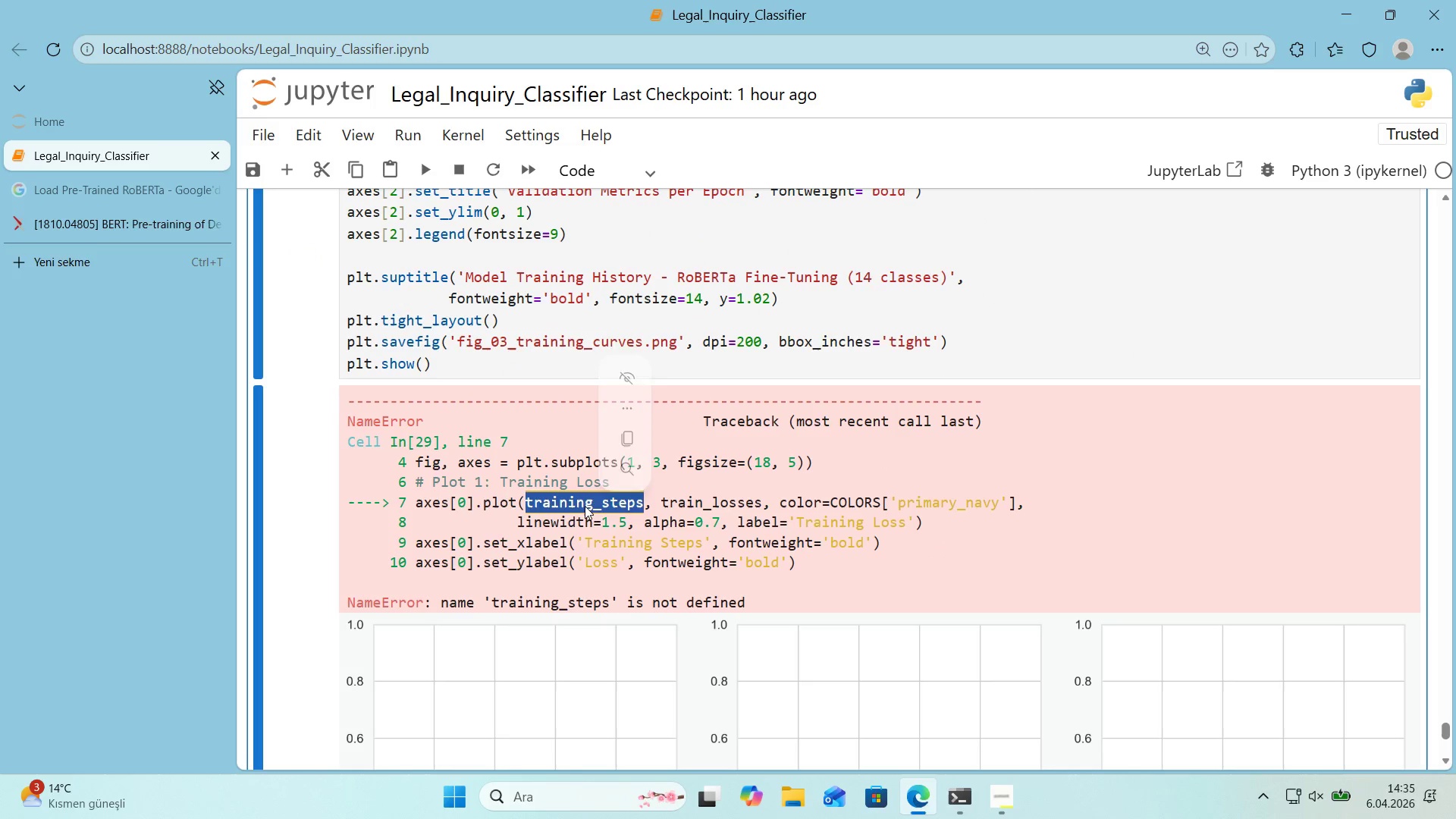 
key(Control+Shift+ControlLeft)
 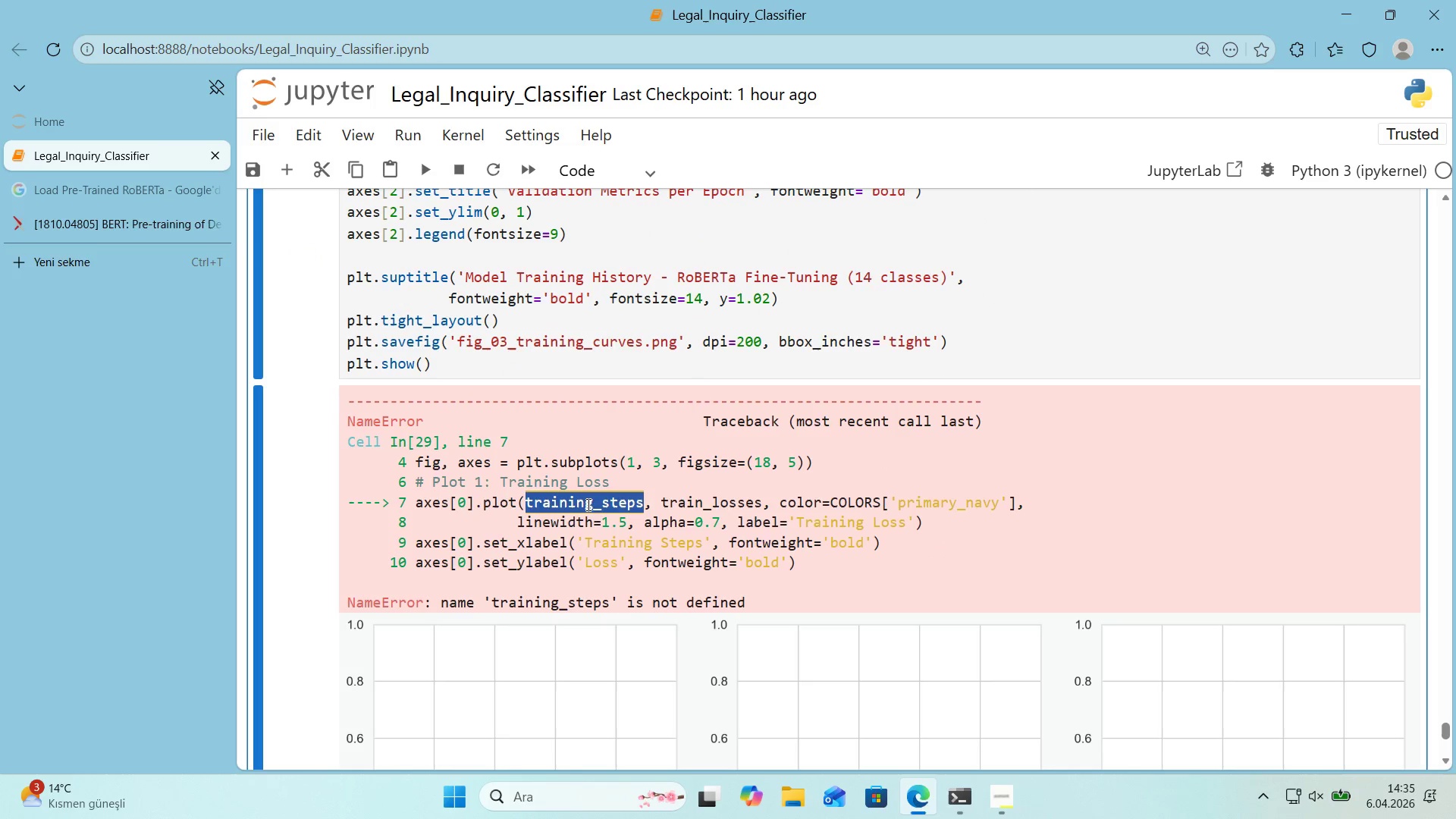 
key(Control+Shift+C)
 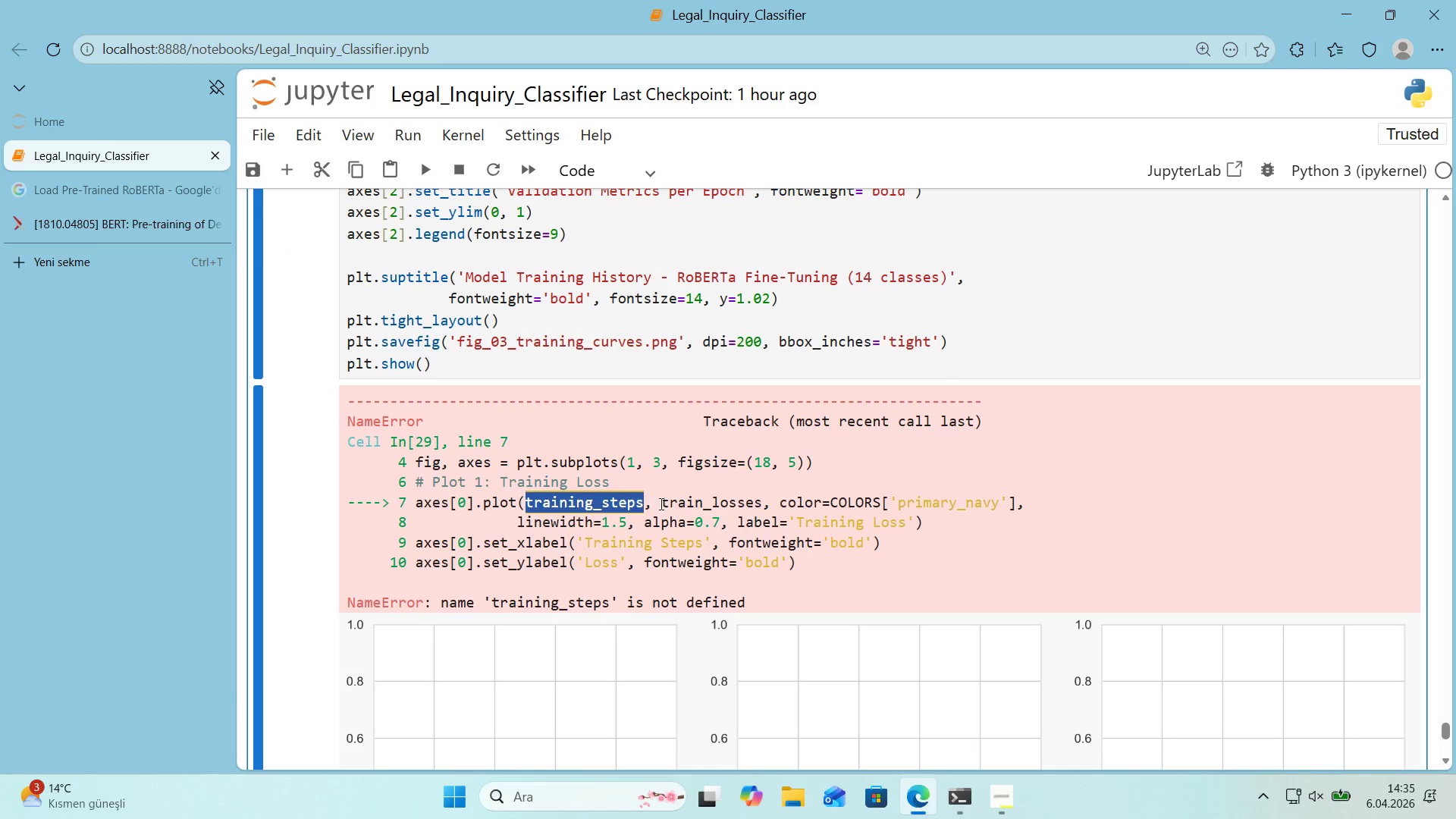 
key(Control+Shift+ControlLeft)
 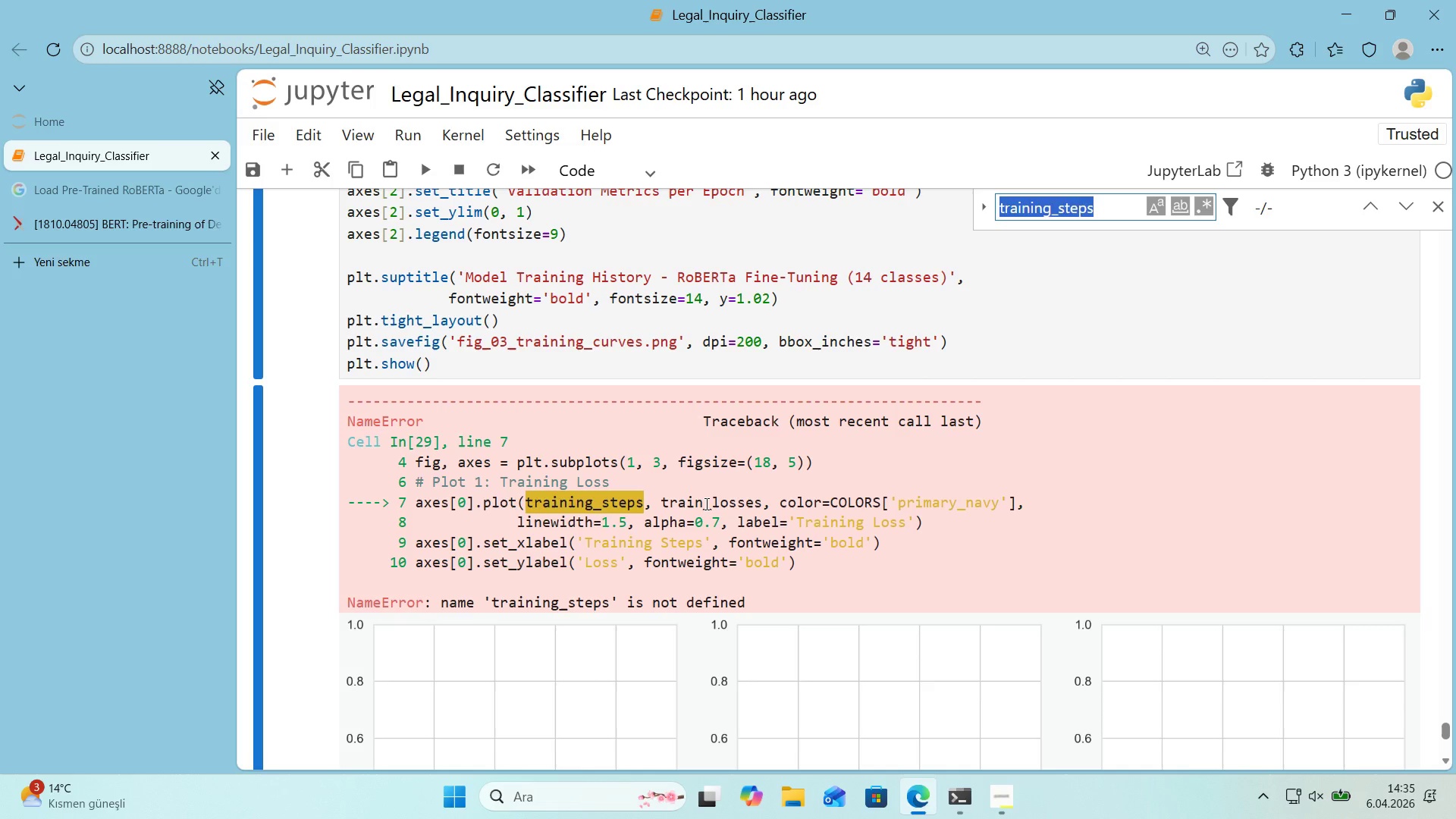 
key(Control+Shift+F)
 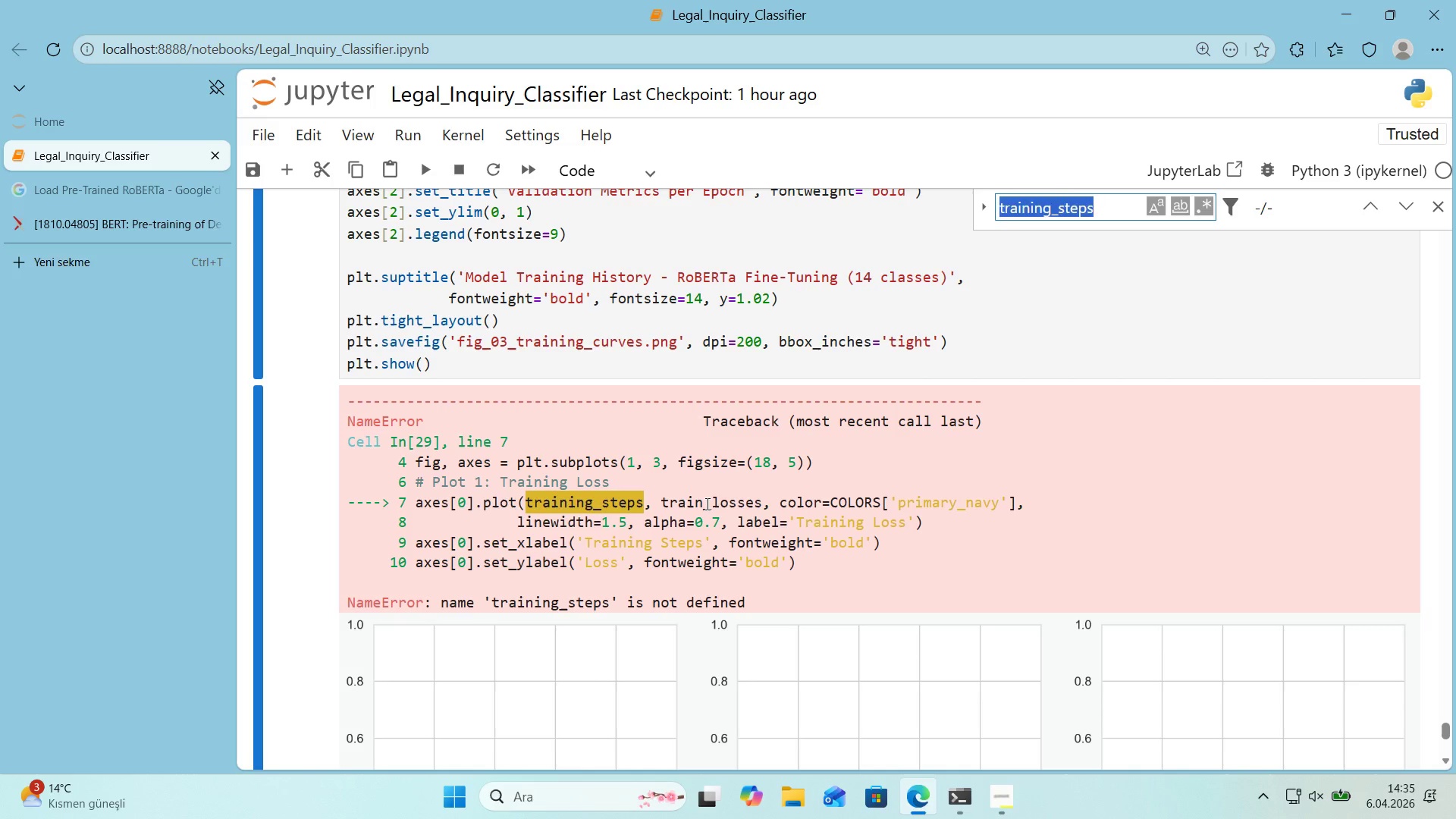 
key(Control+Shift+ControlLeft)
 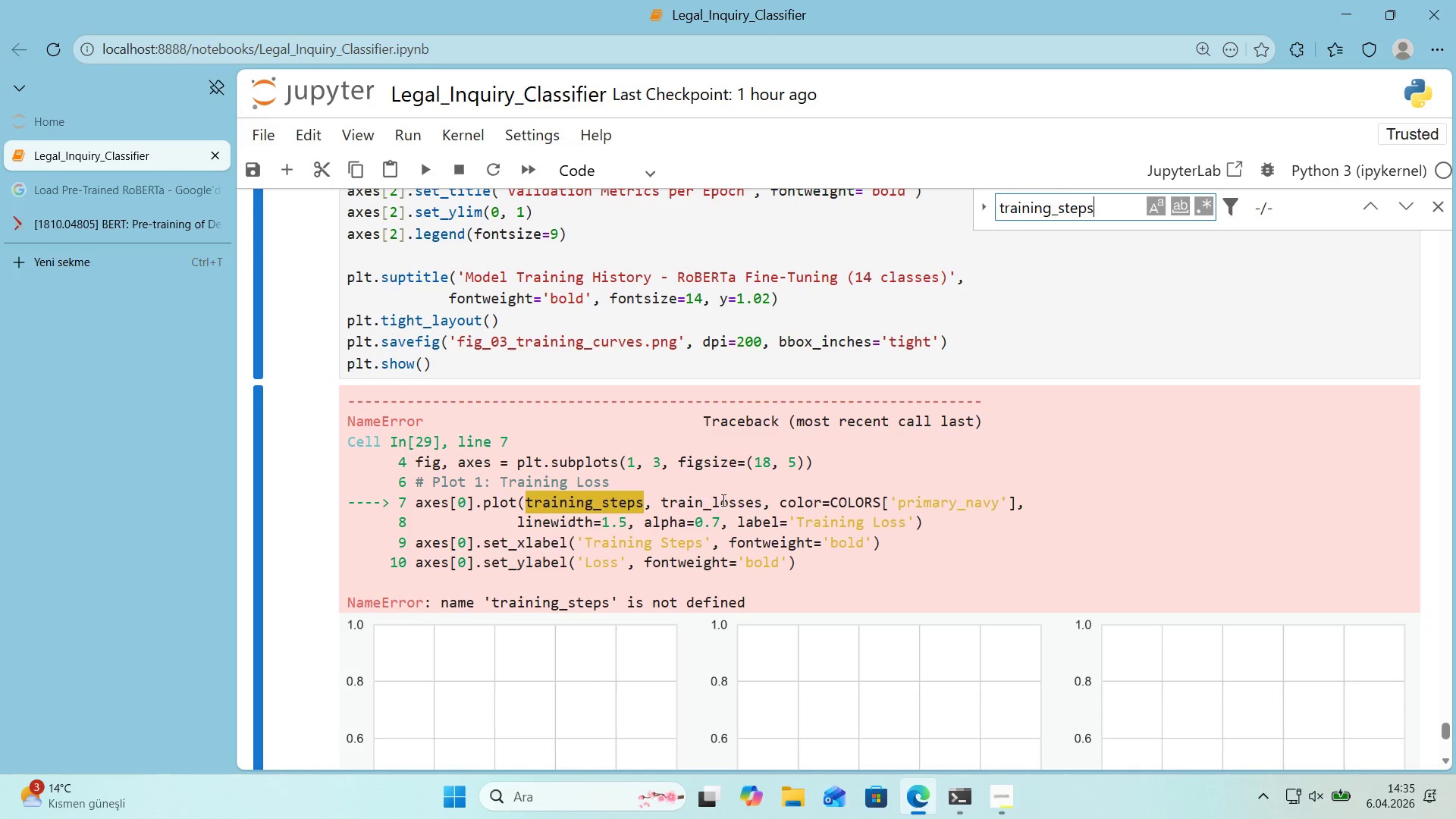 
key(Control+Shift+V)
 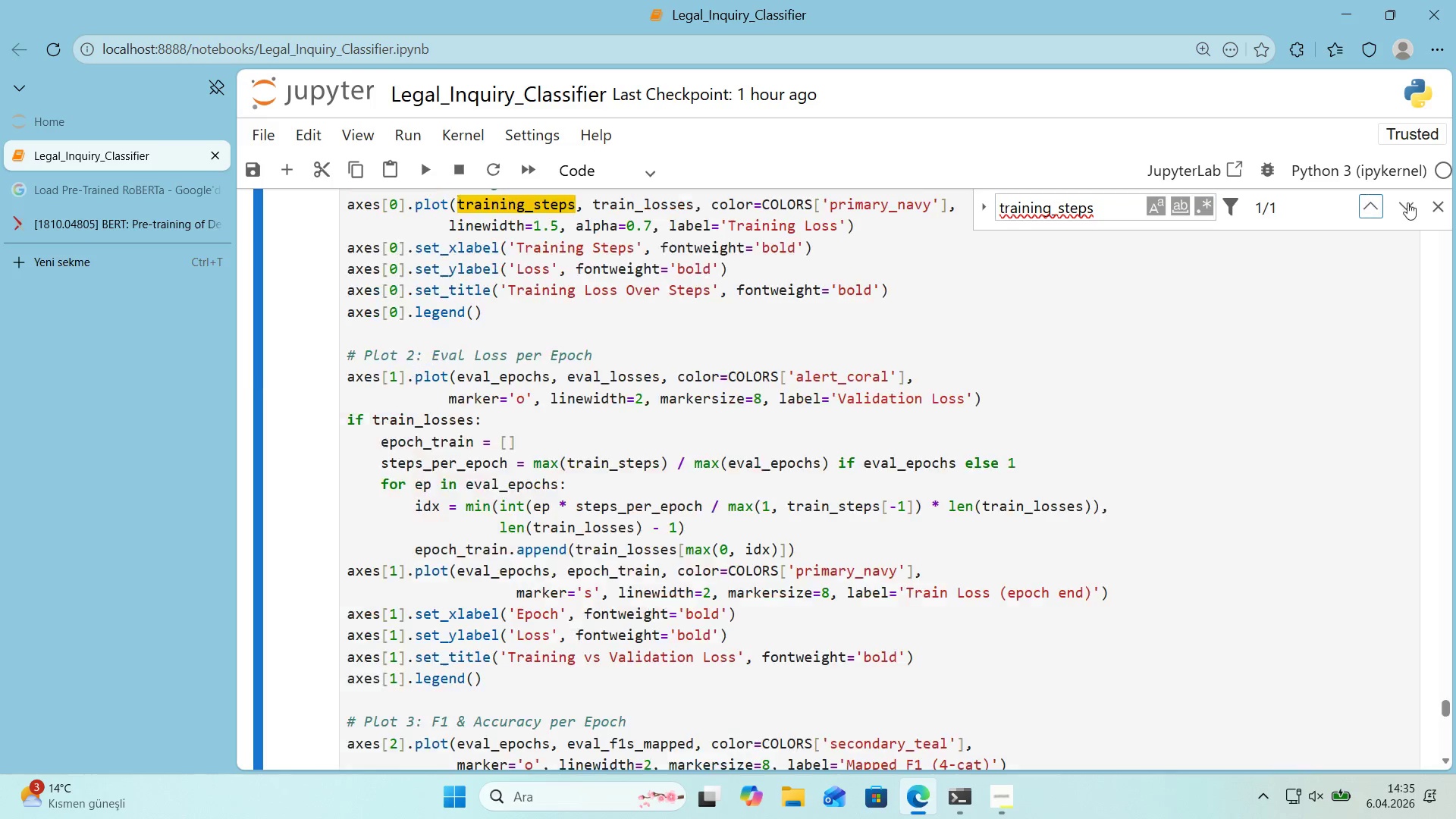 
double_click([1440, 202])
 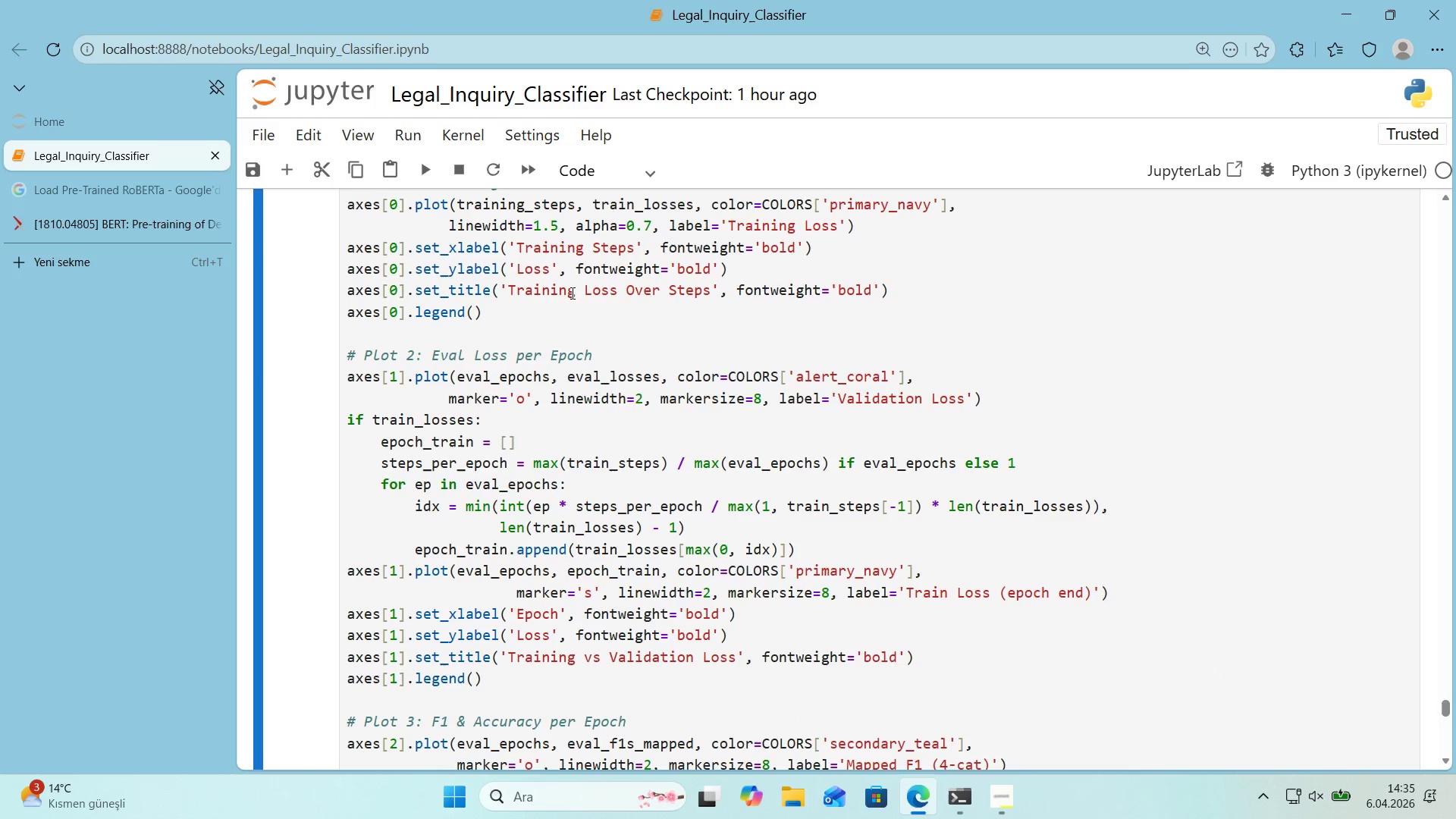 
scroll: coordinate [566, 293], scroll_direction: up, amount: 1.0
 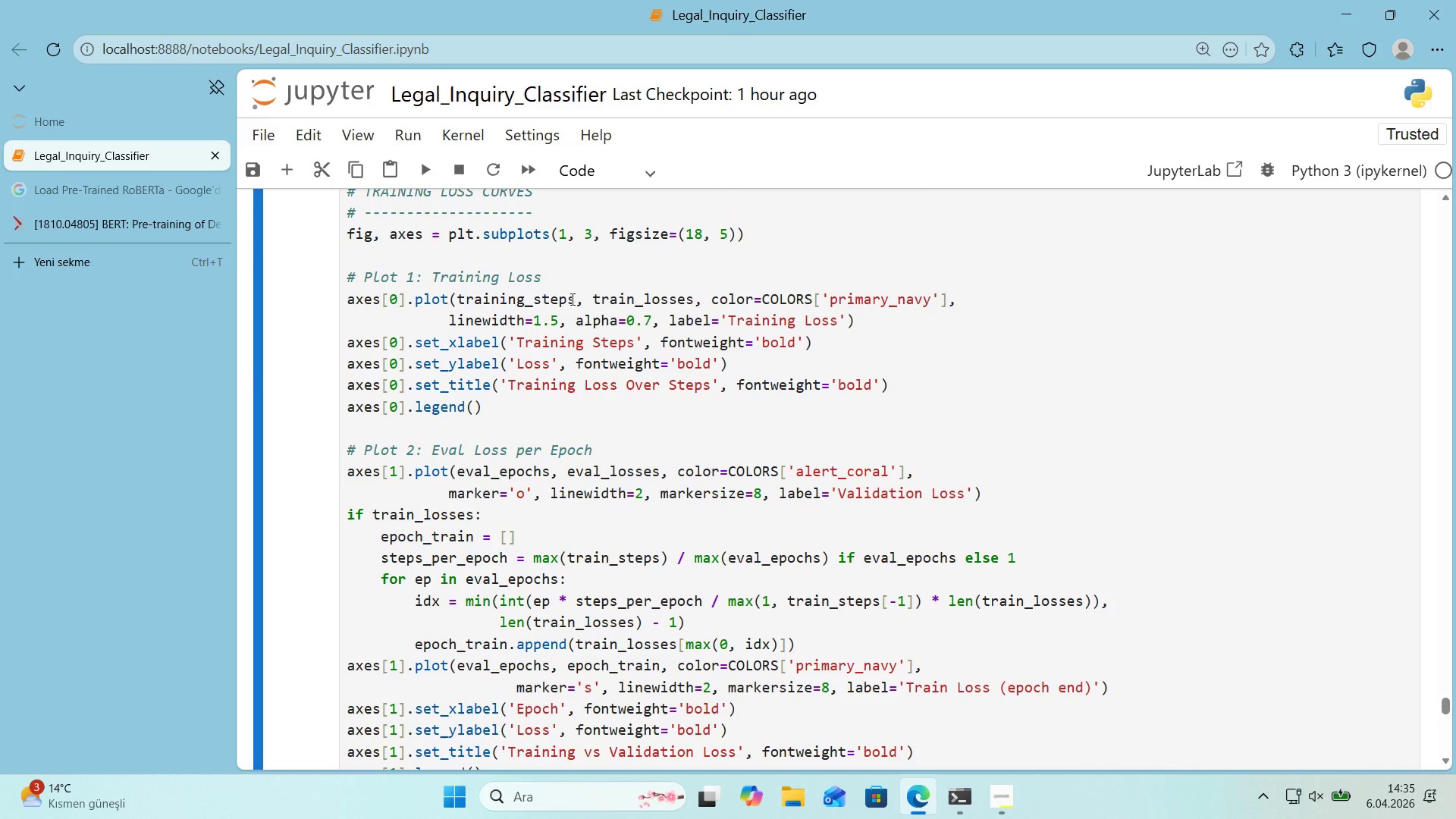 
wait(6.05)
 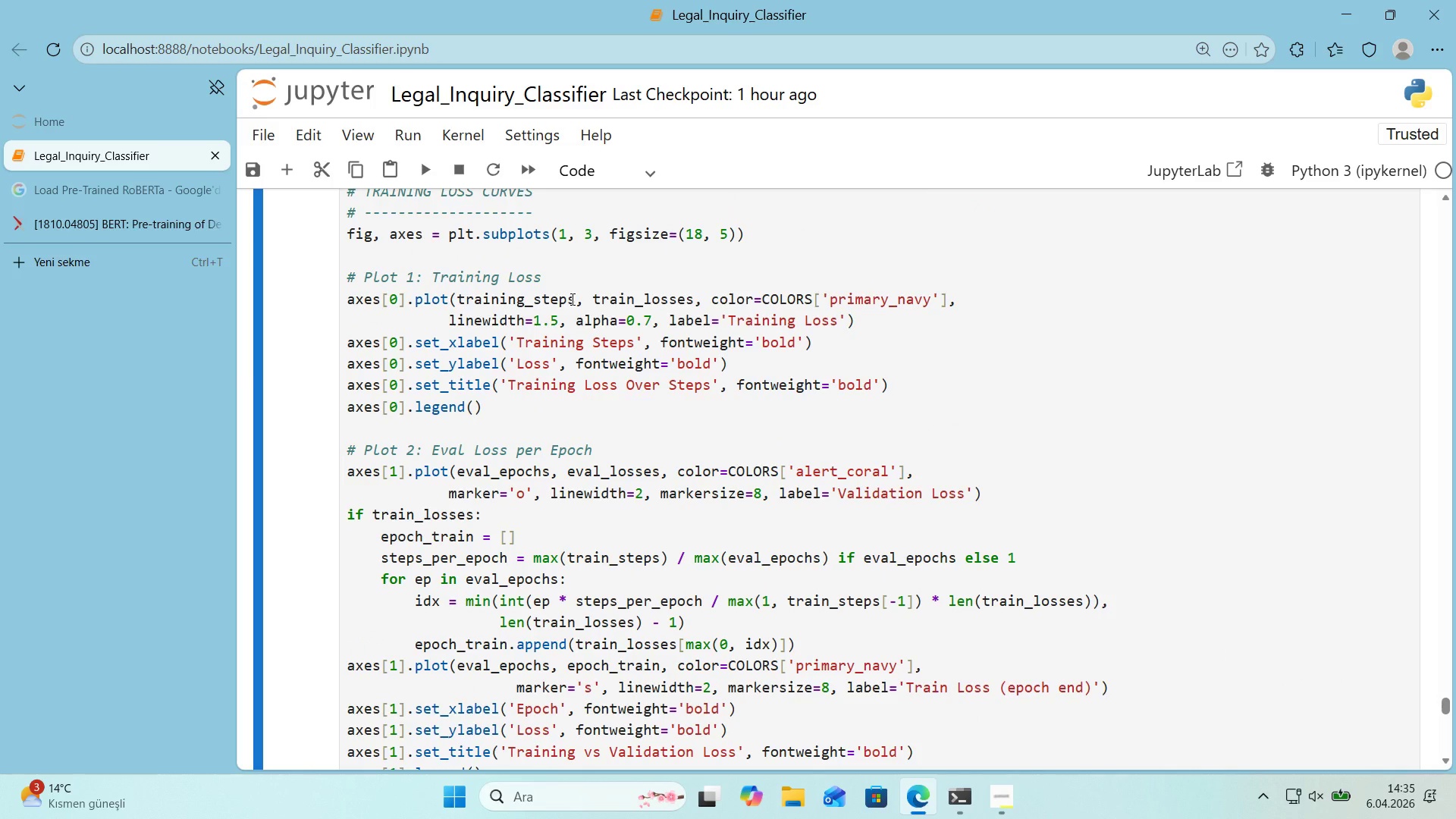 
left_click([521, 298])
 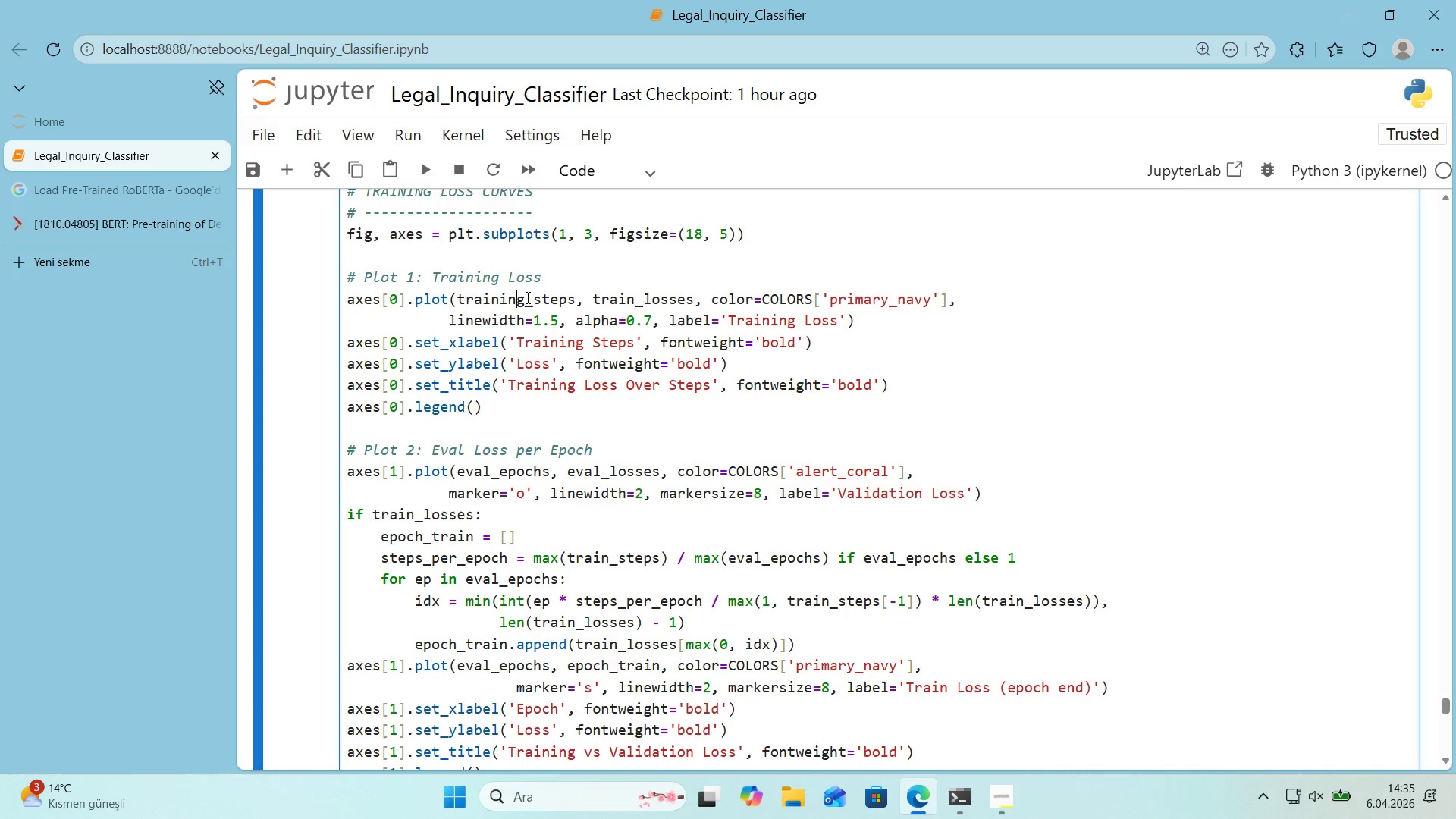 
key(Shift+Delete)
 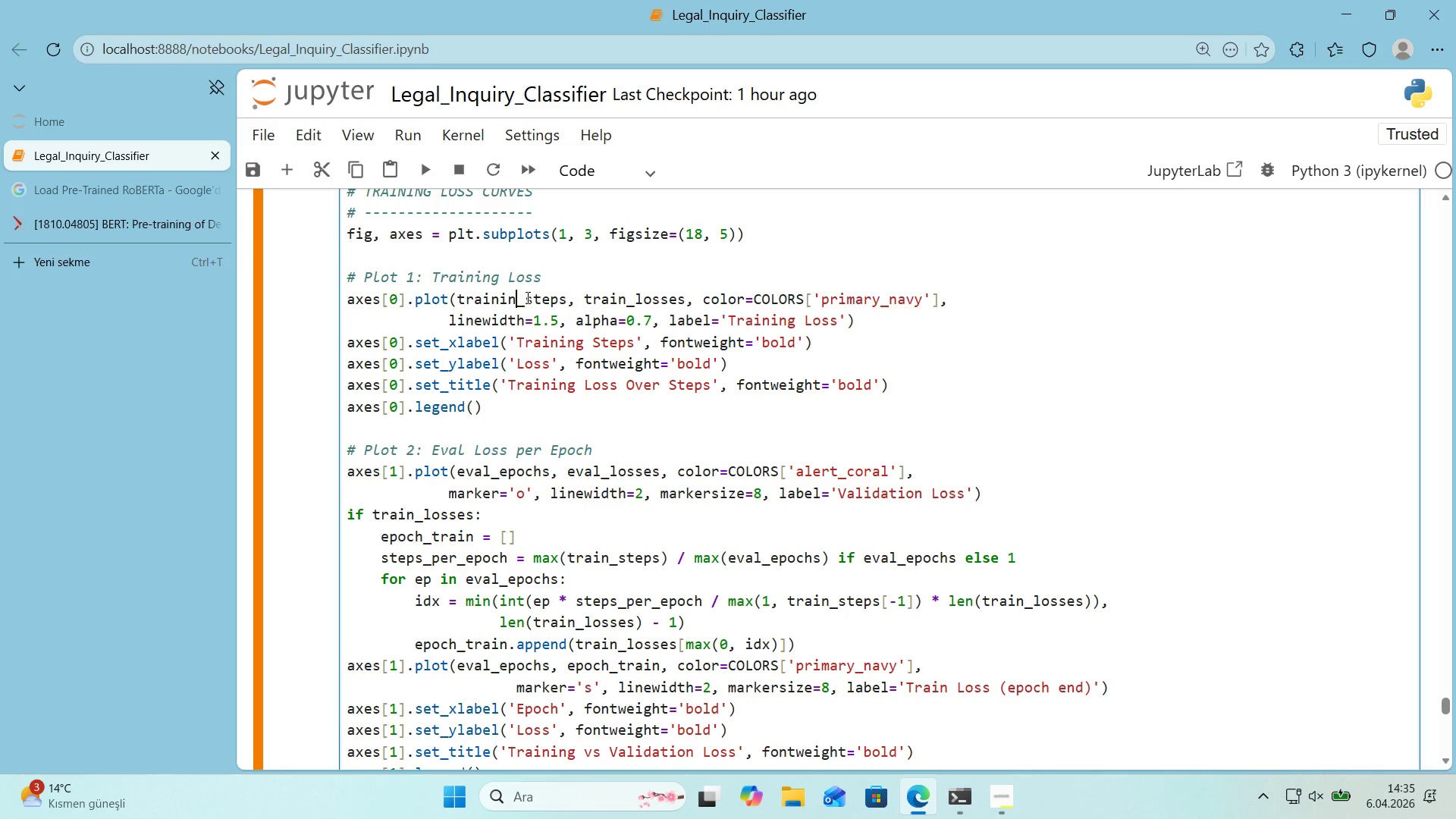 
key(Shift+Backspace)
 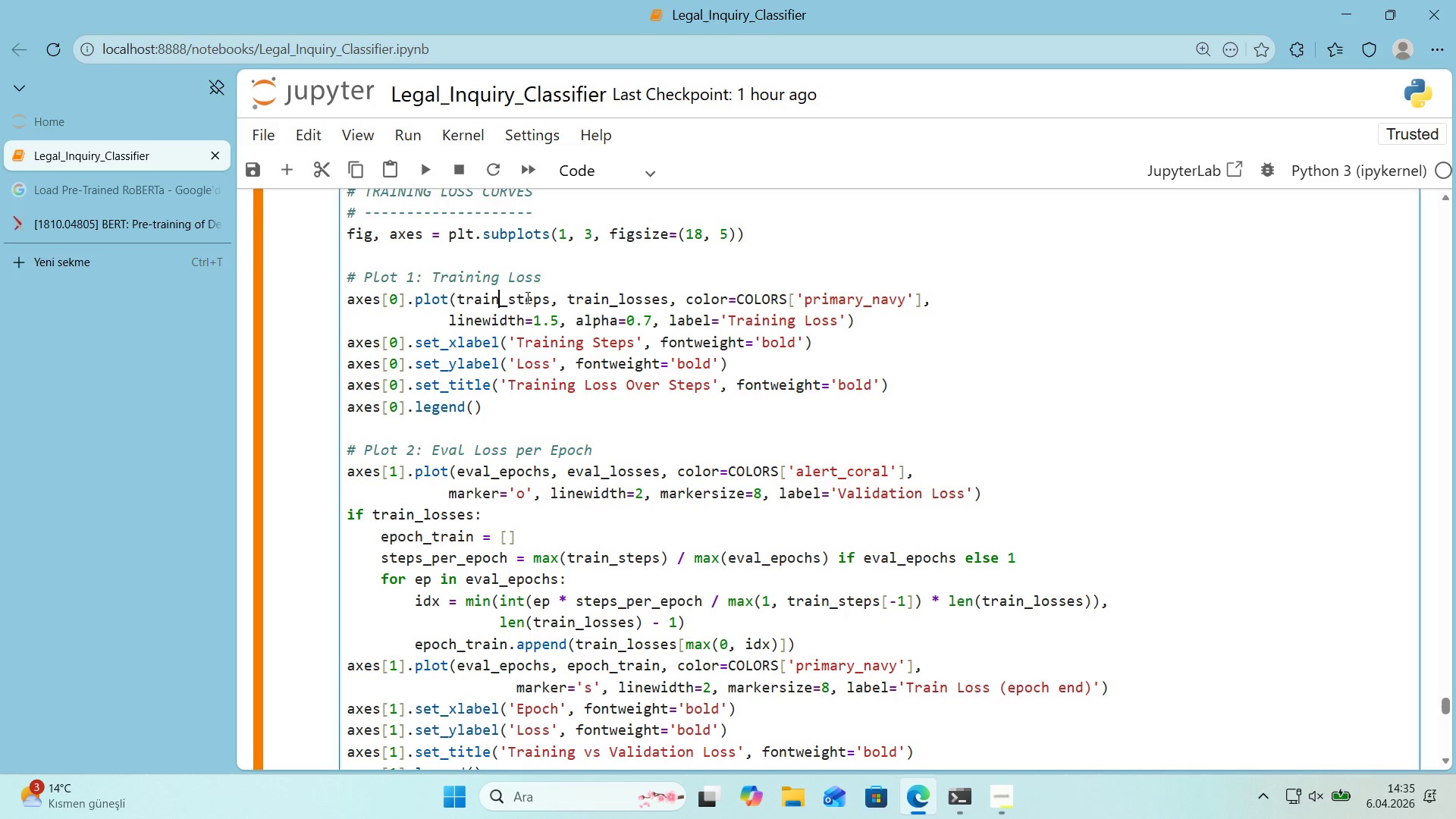 
key(Shift+Backspace)
 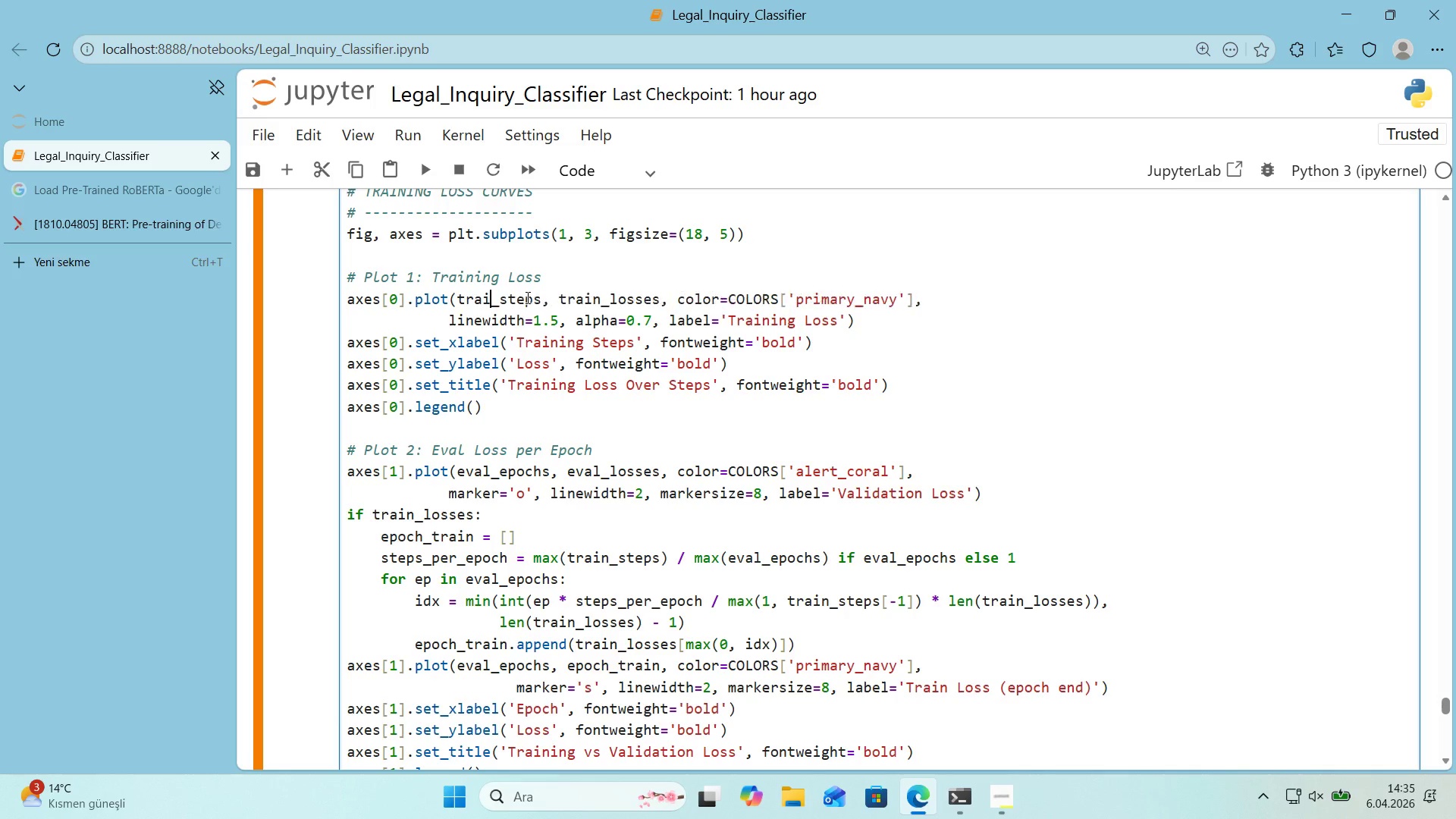 
key(Shift+Backspace)
 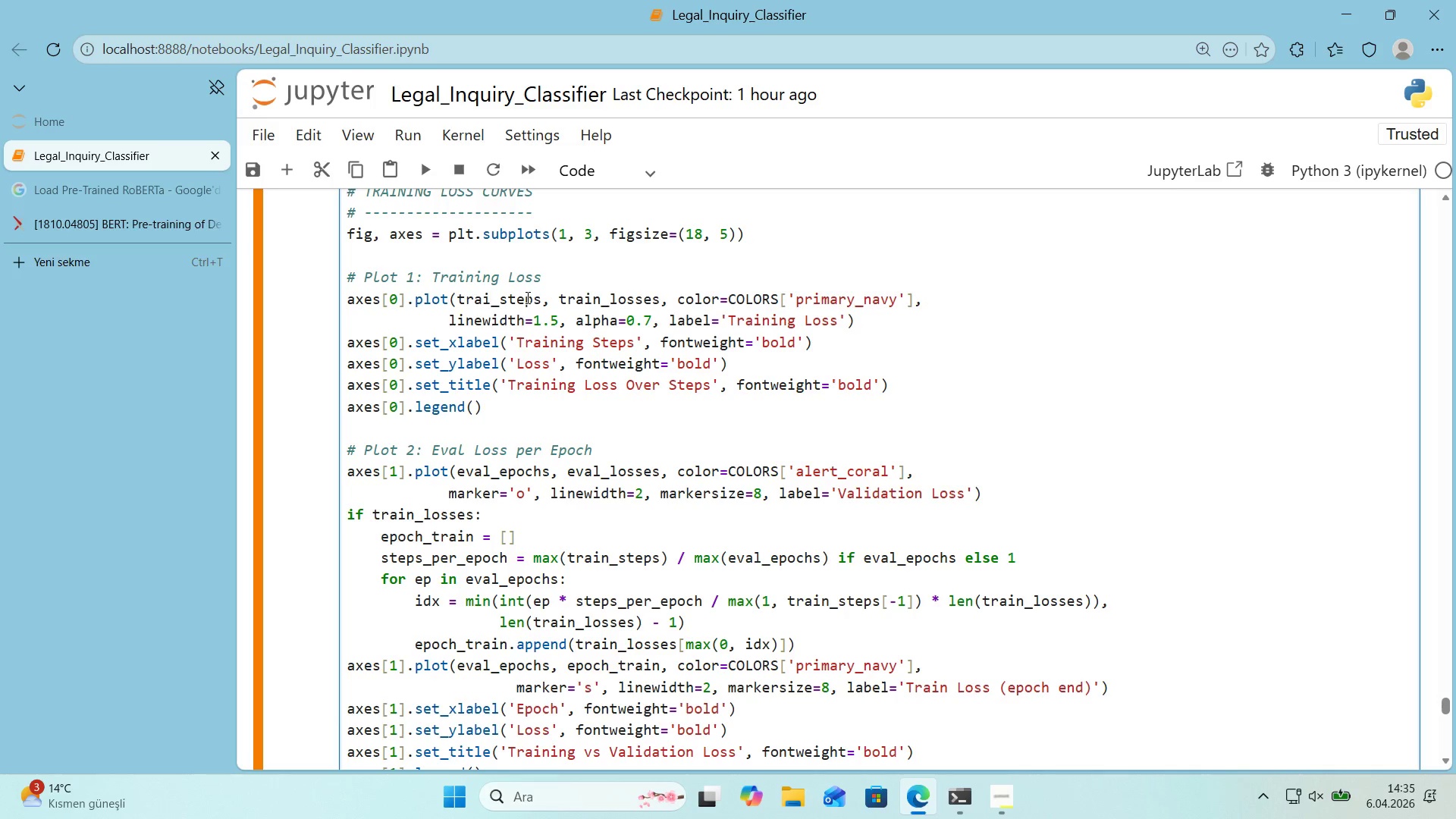 
key(Shift+N)
 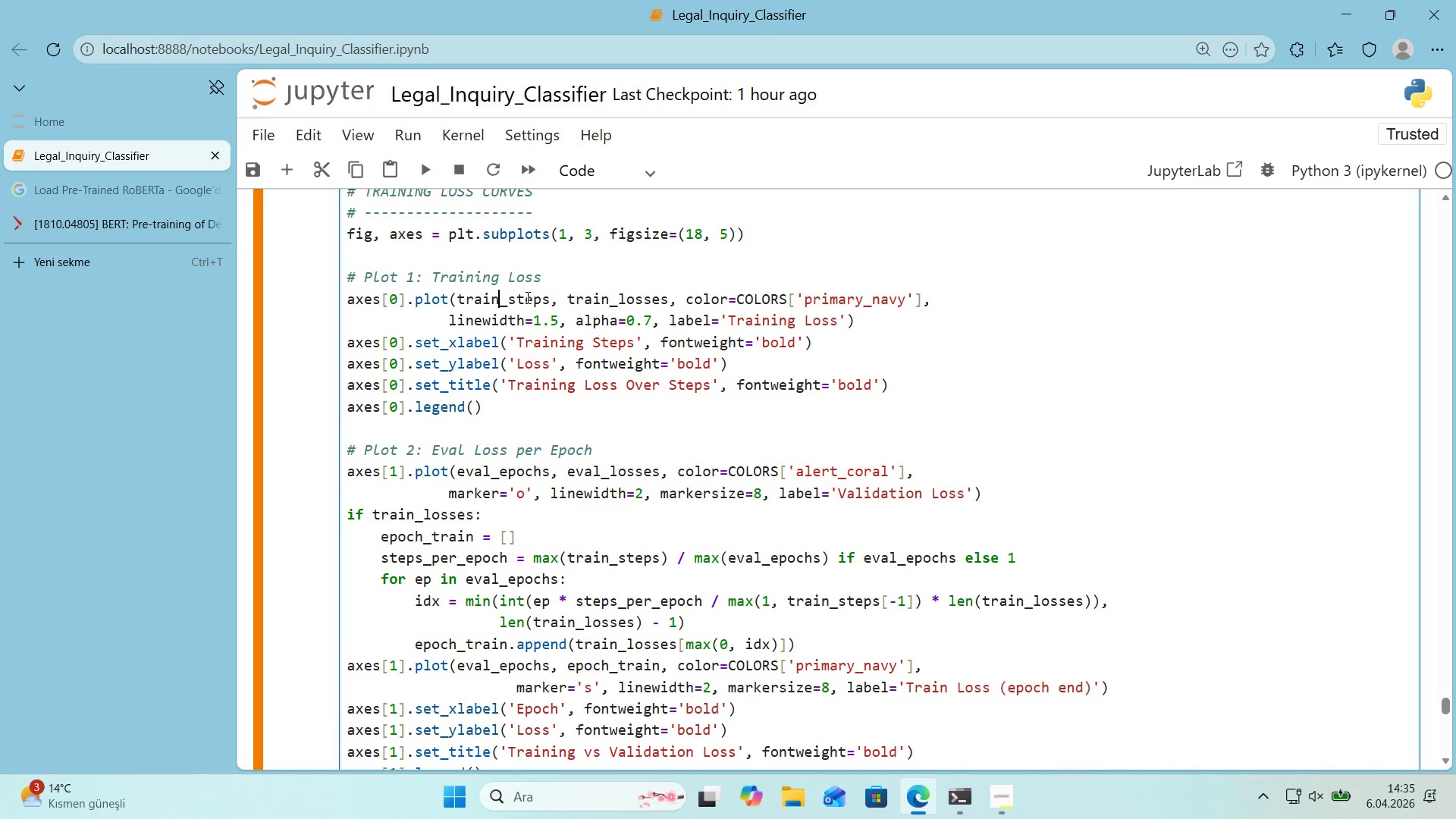 
key(Shift+Enter)
 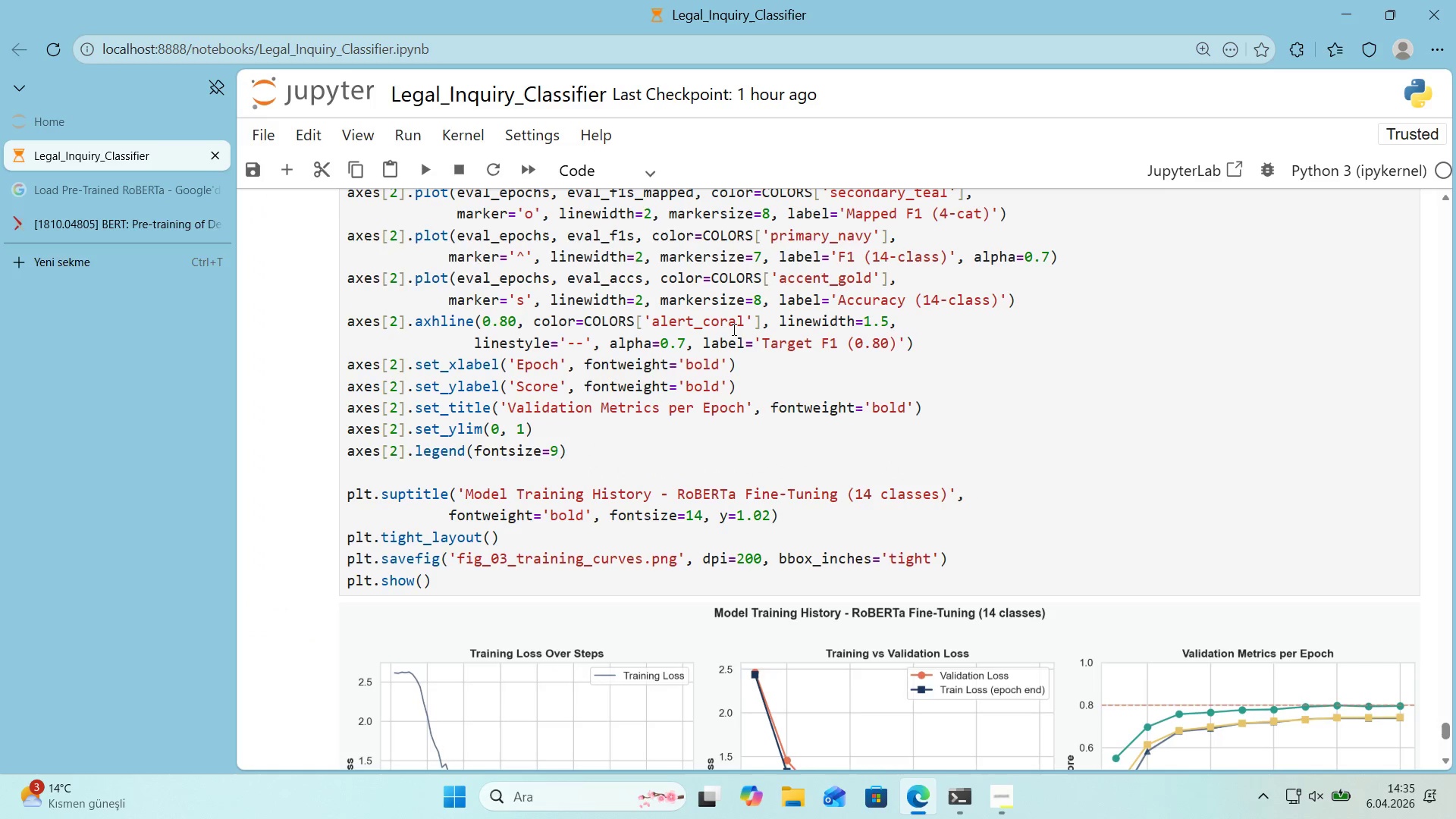 
scroll: coordinate [861, 347], scroll_direction: down, amount: 3.0
 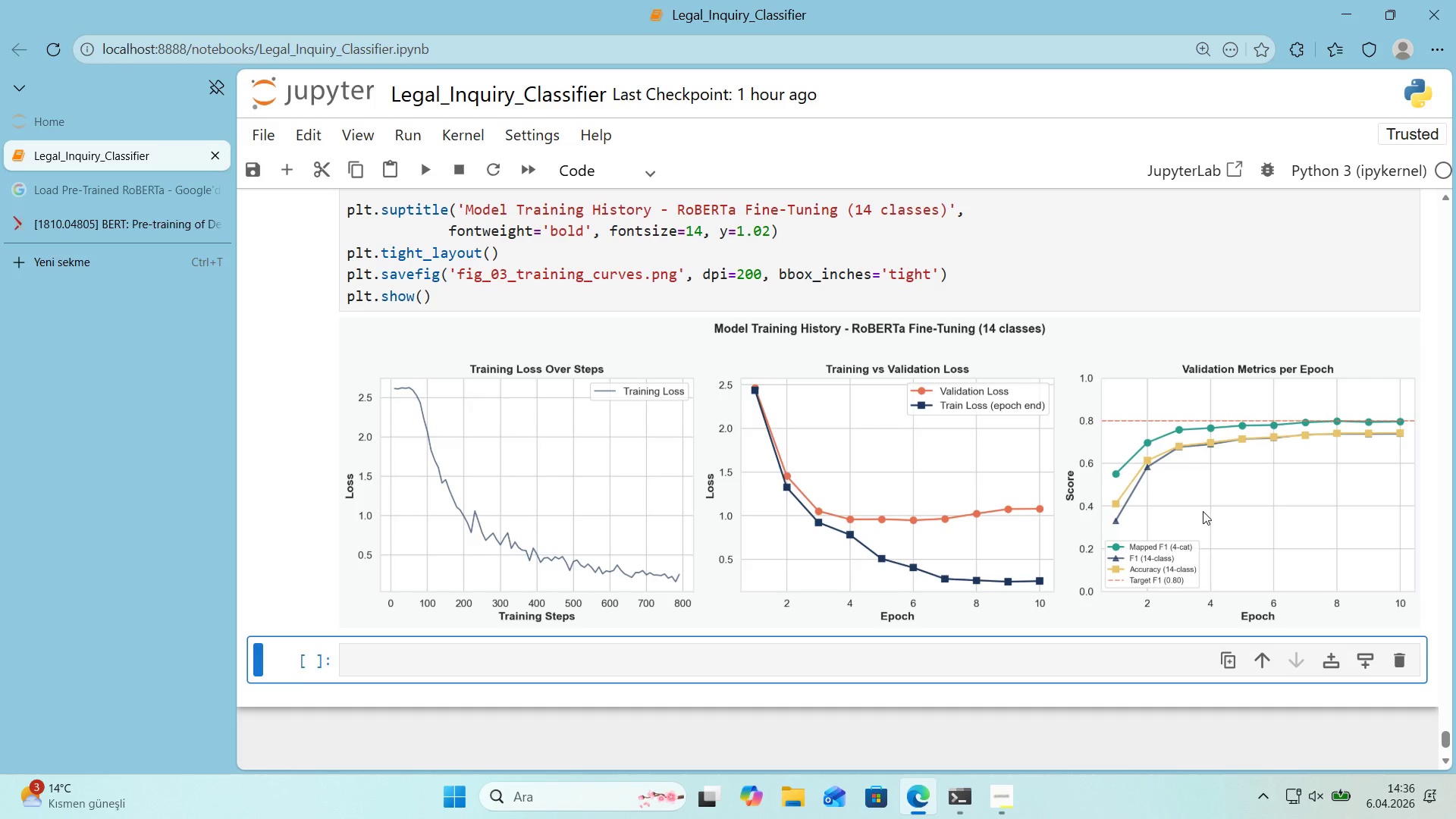 
wait(53.17)
 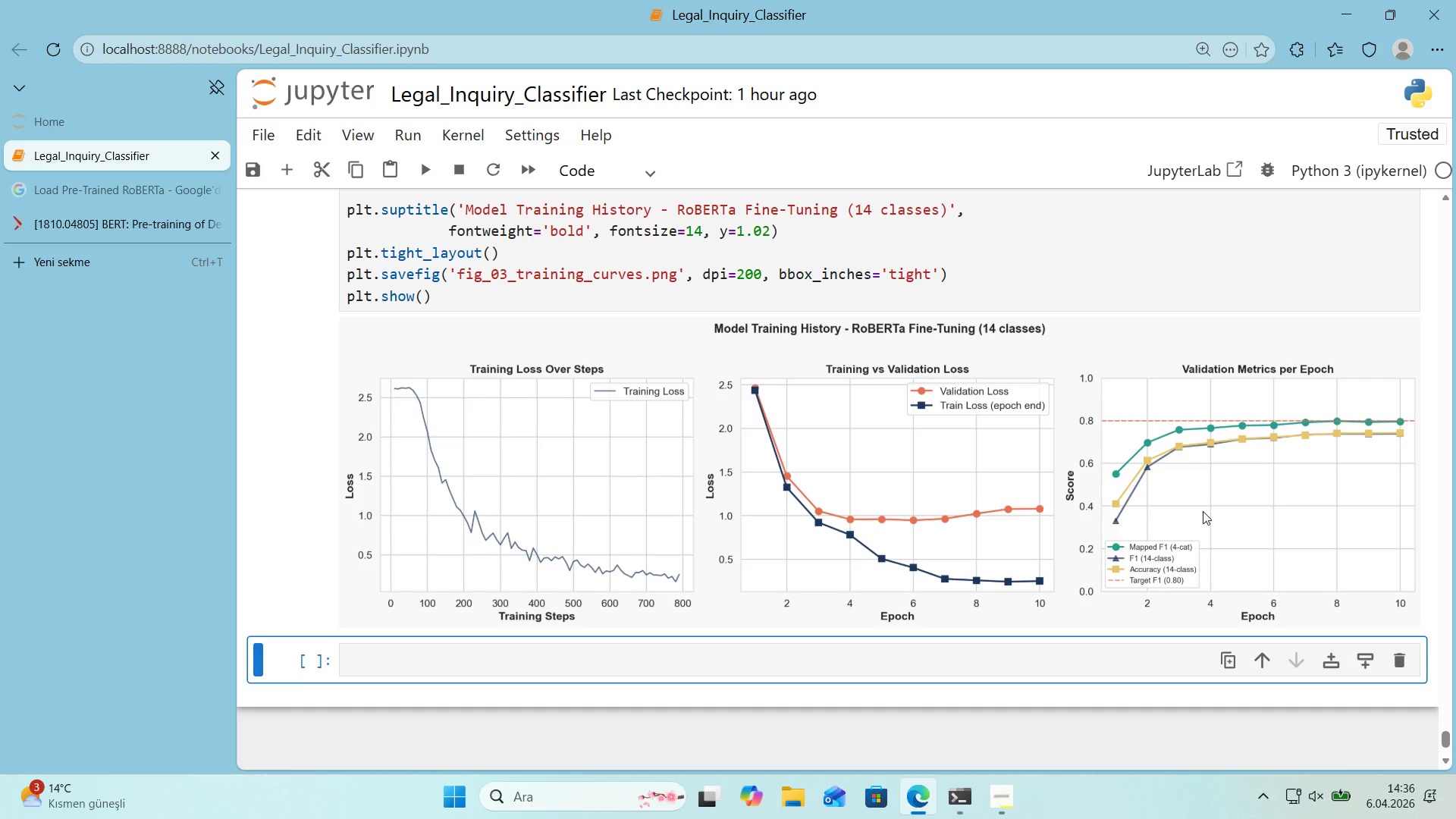 
hold_key(key=ControlLeft, duration=1.36)
scroll: coordinate [1037, 497], scroll_direction: up, amount: 1.0
 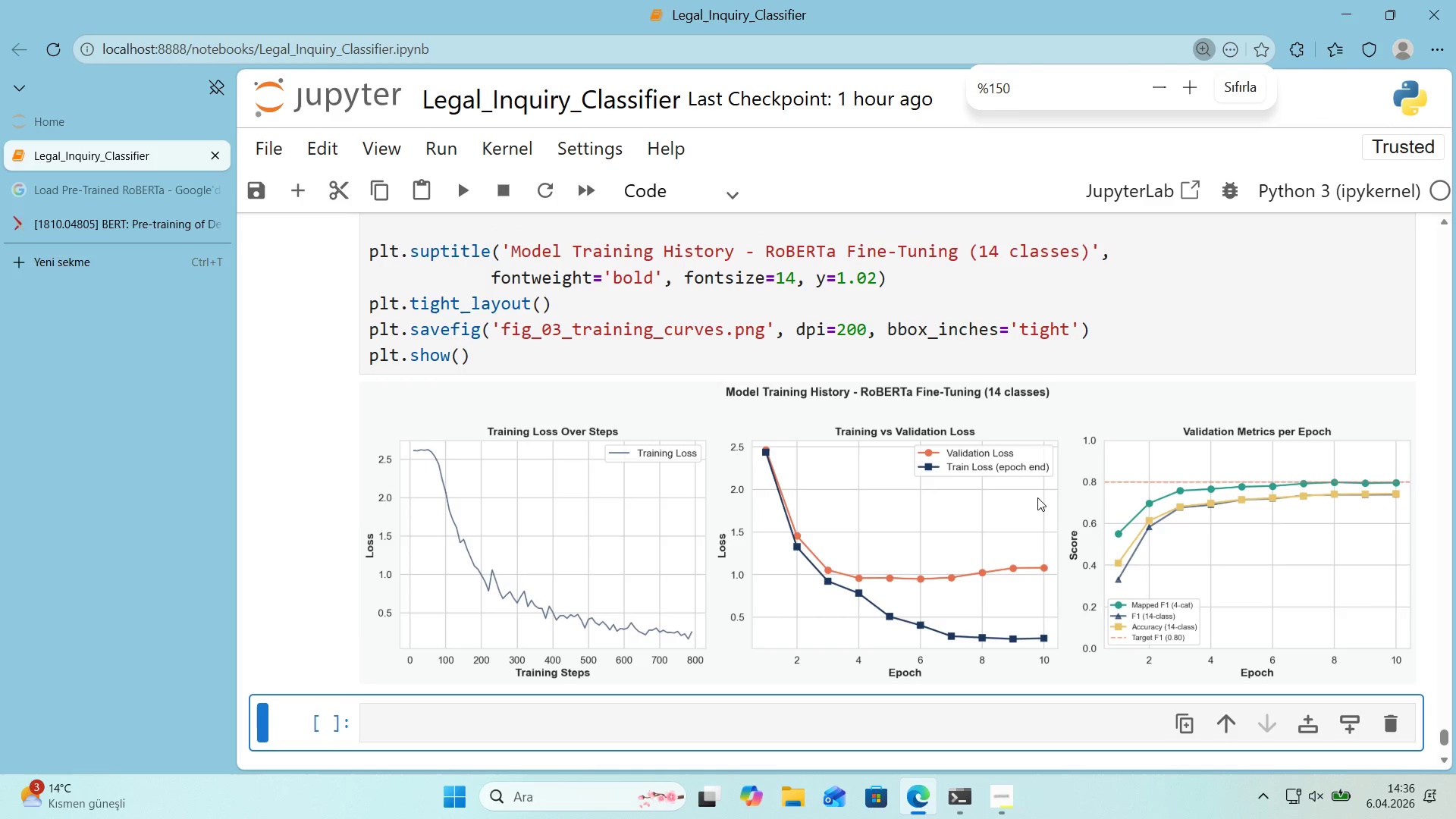 
scroll: coordinate [1037, 497], scroll_direction: down, amount: 1.0
 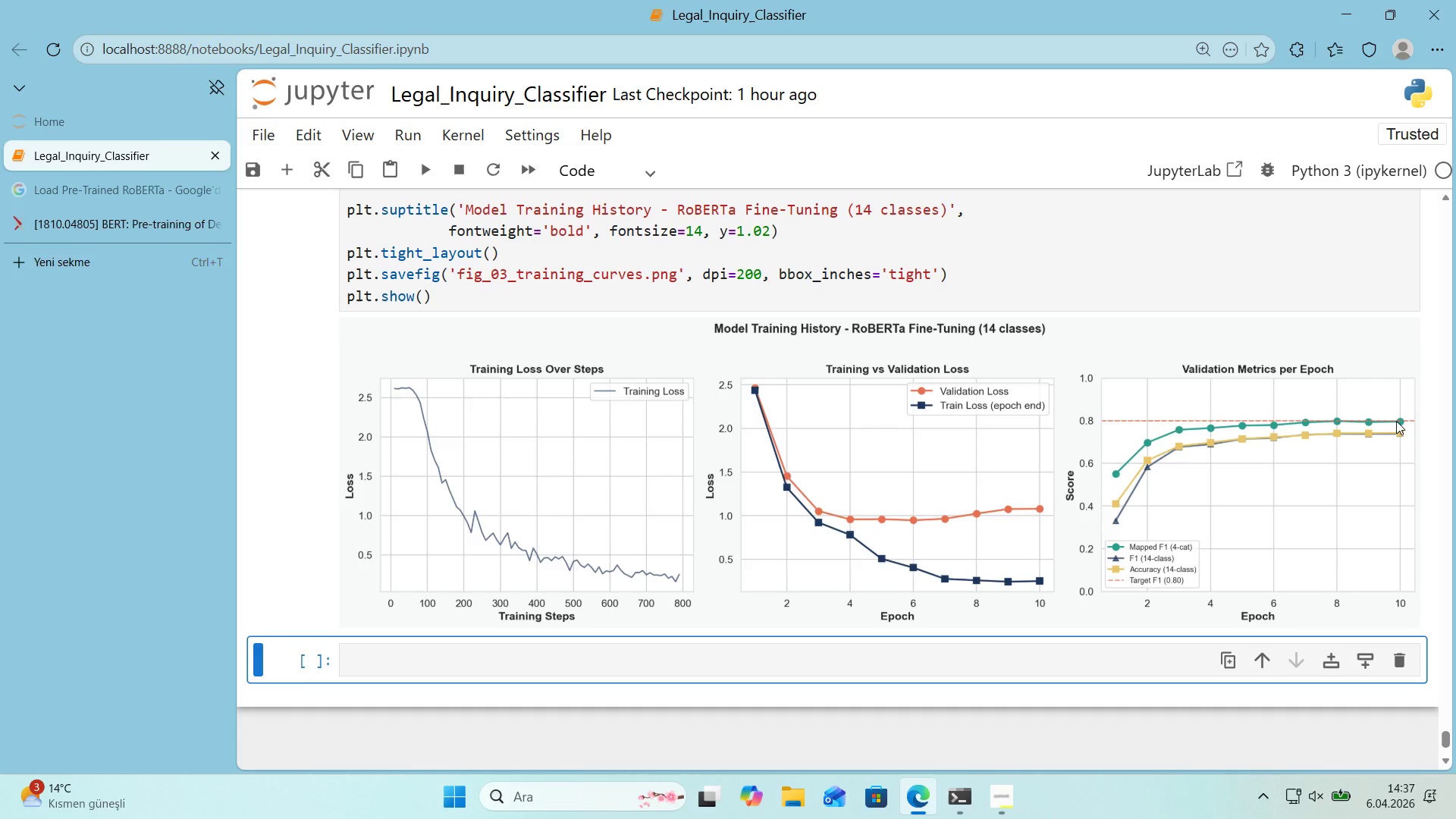 
wait(44.25)
 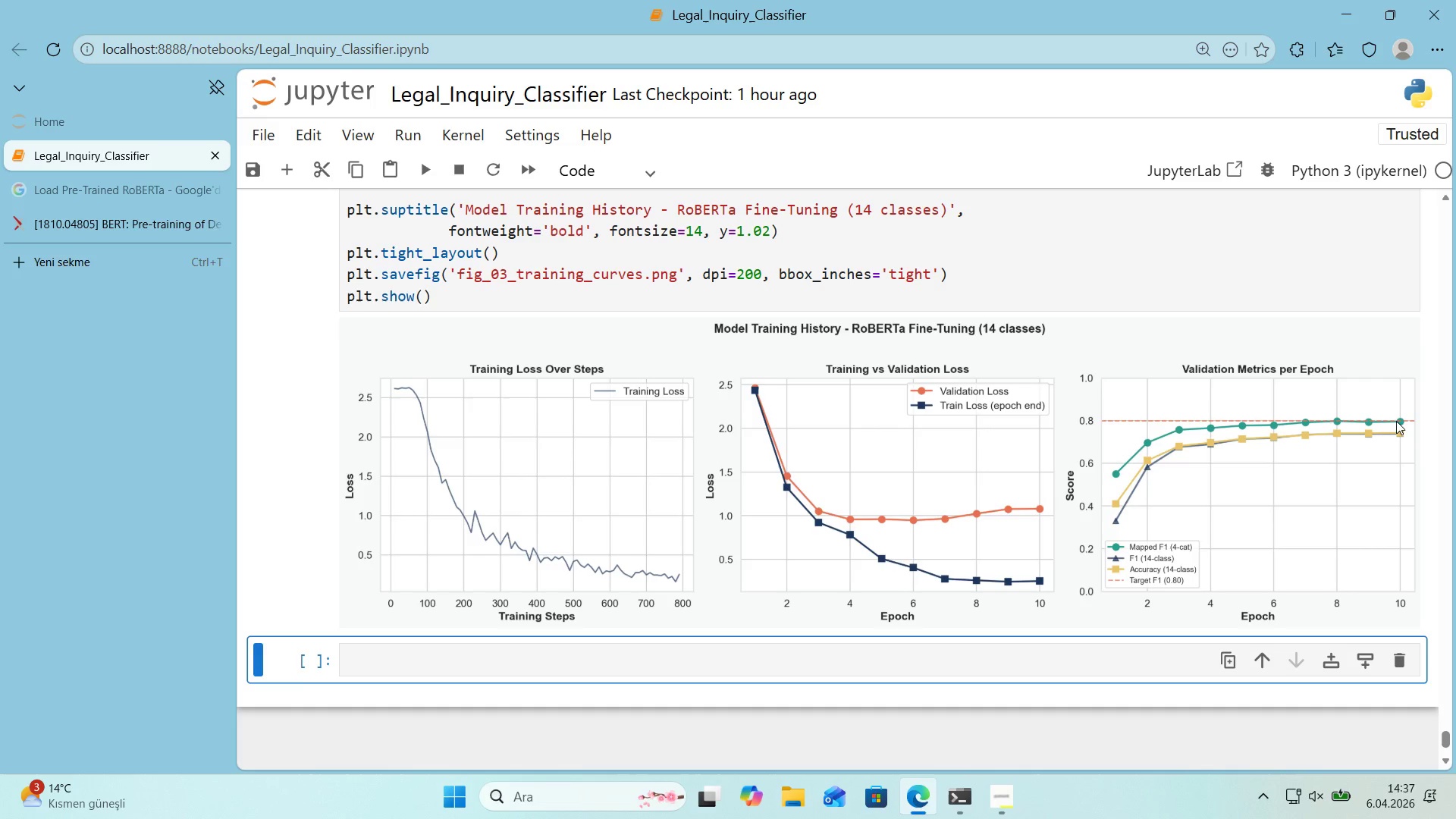 
left_click([822, 673])
 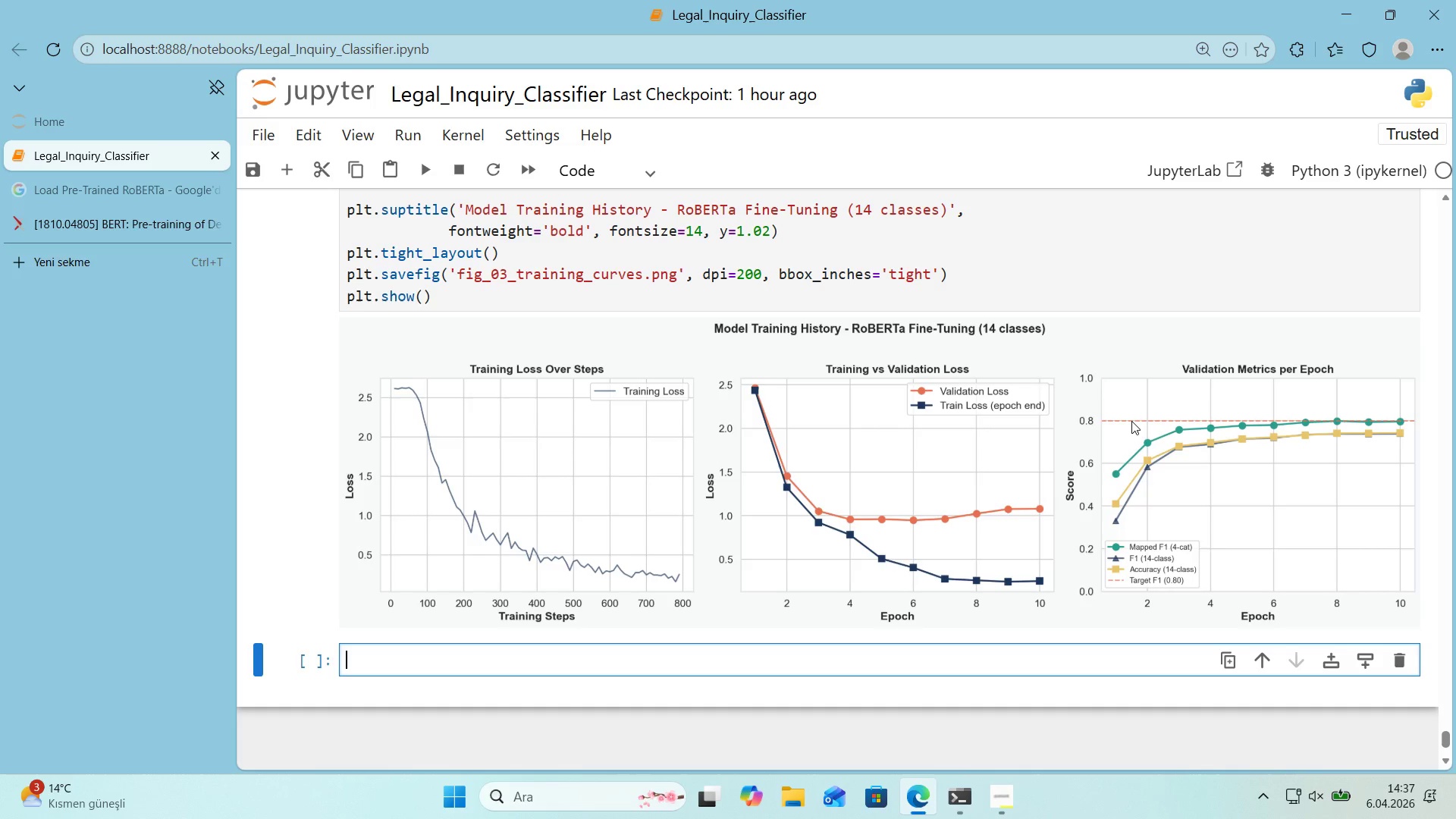 
wait(21.81)
 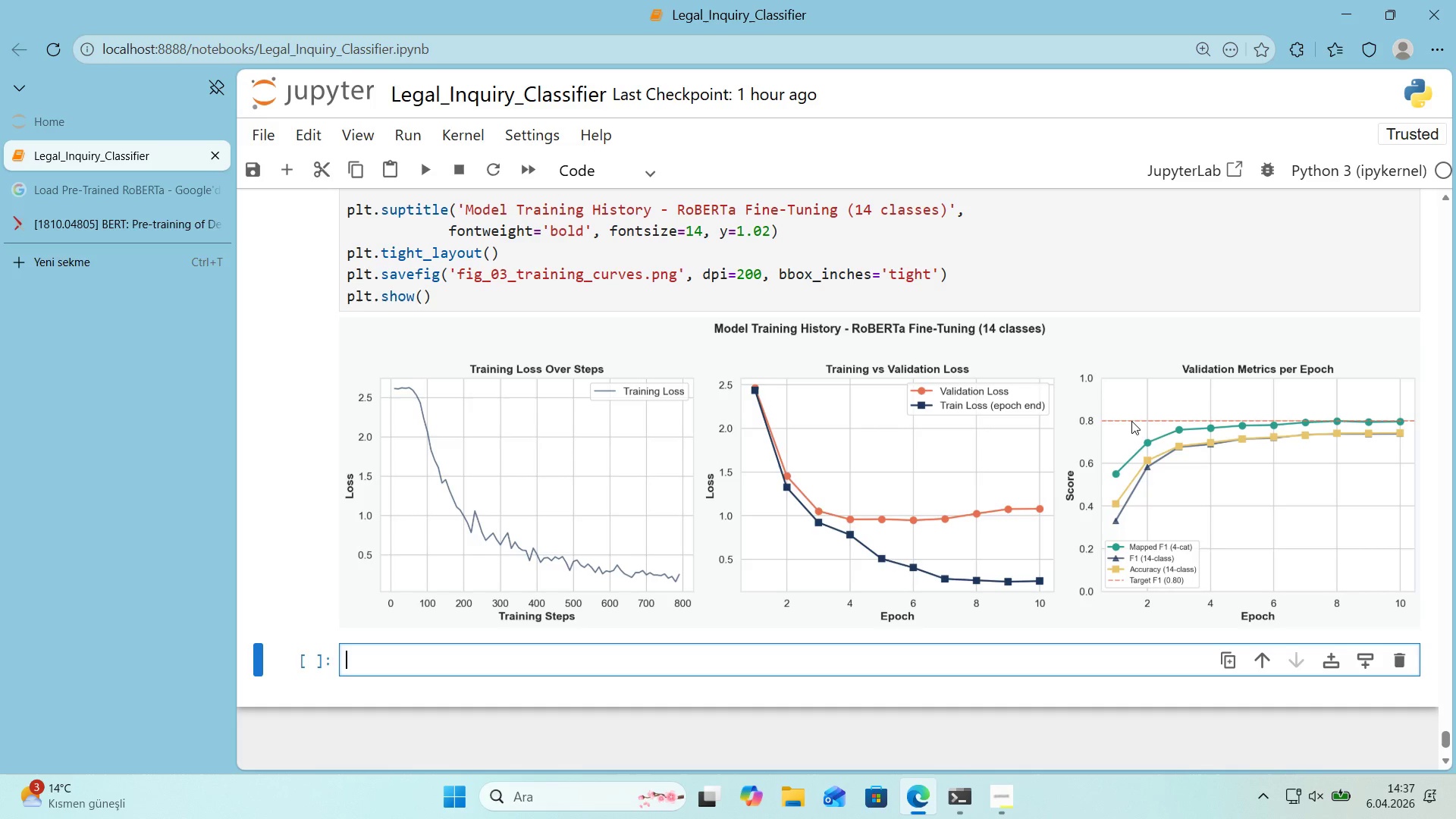 
left_click([519, 657])
 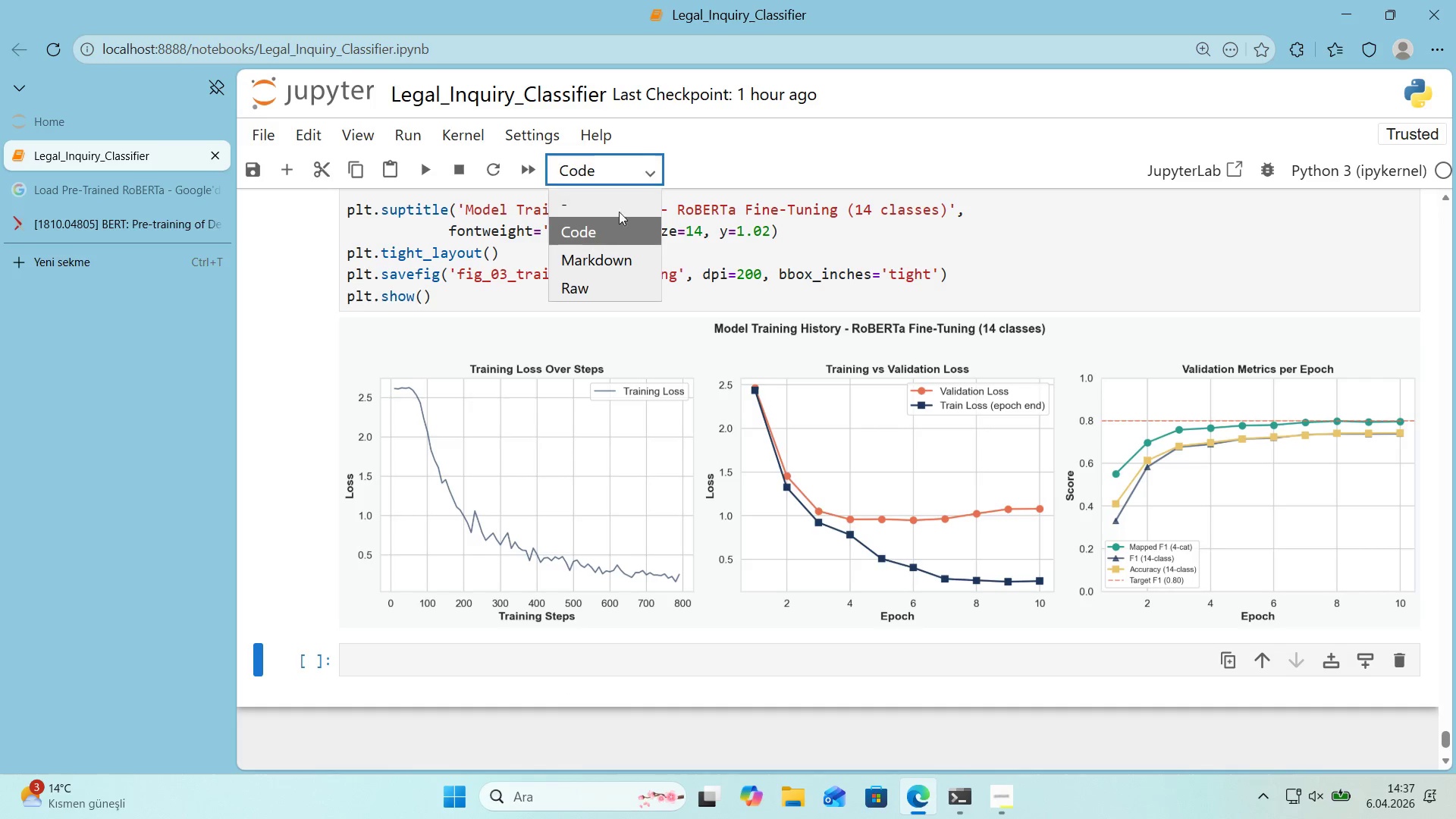 
double_click([612, 253])
 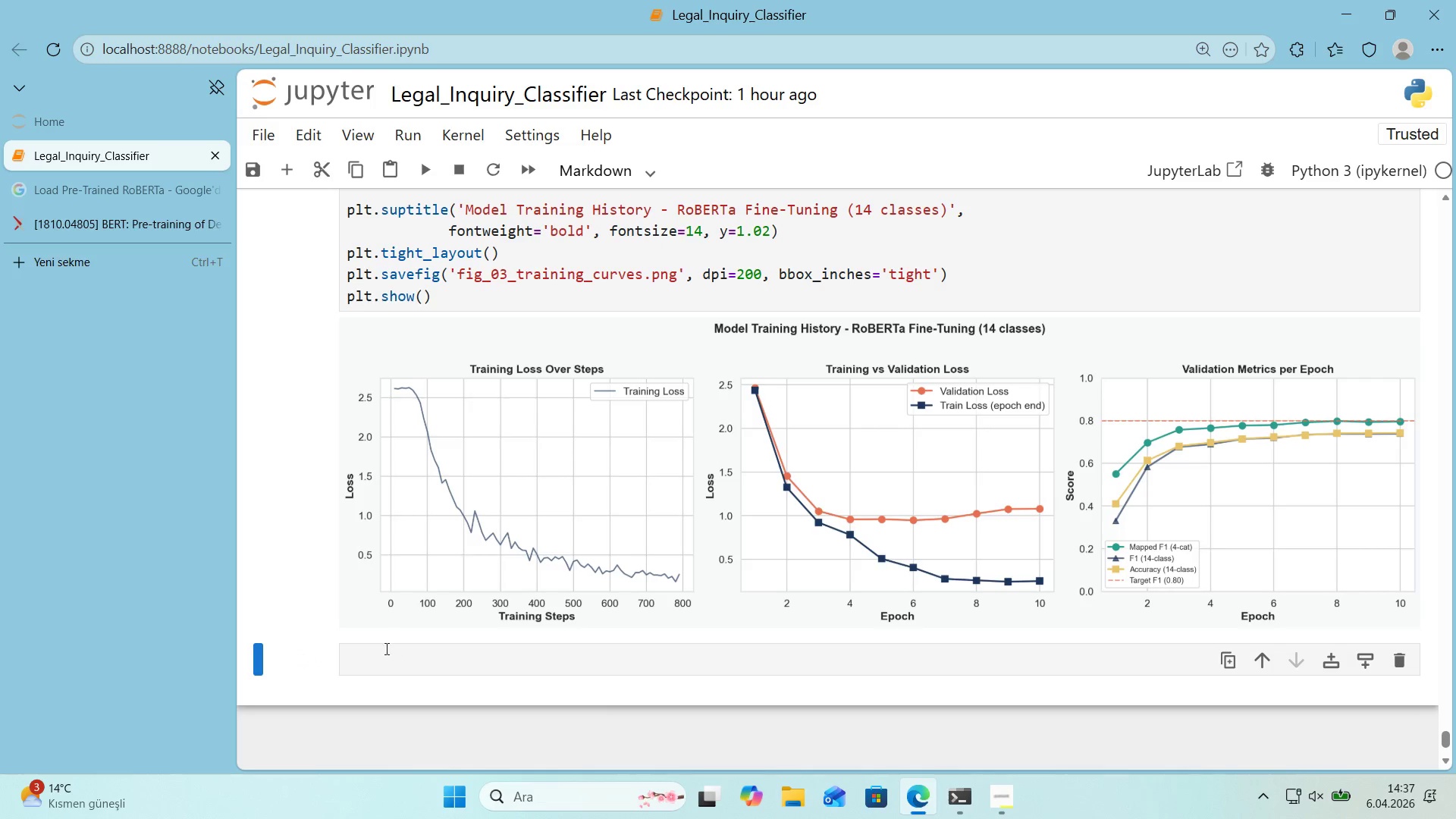 
triple_click([382, 652])
 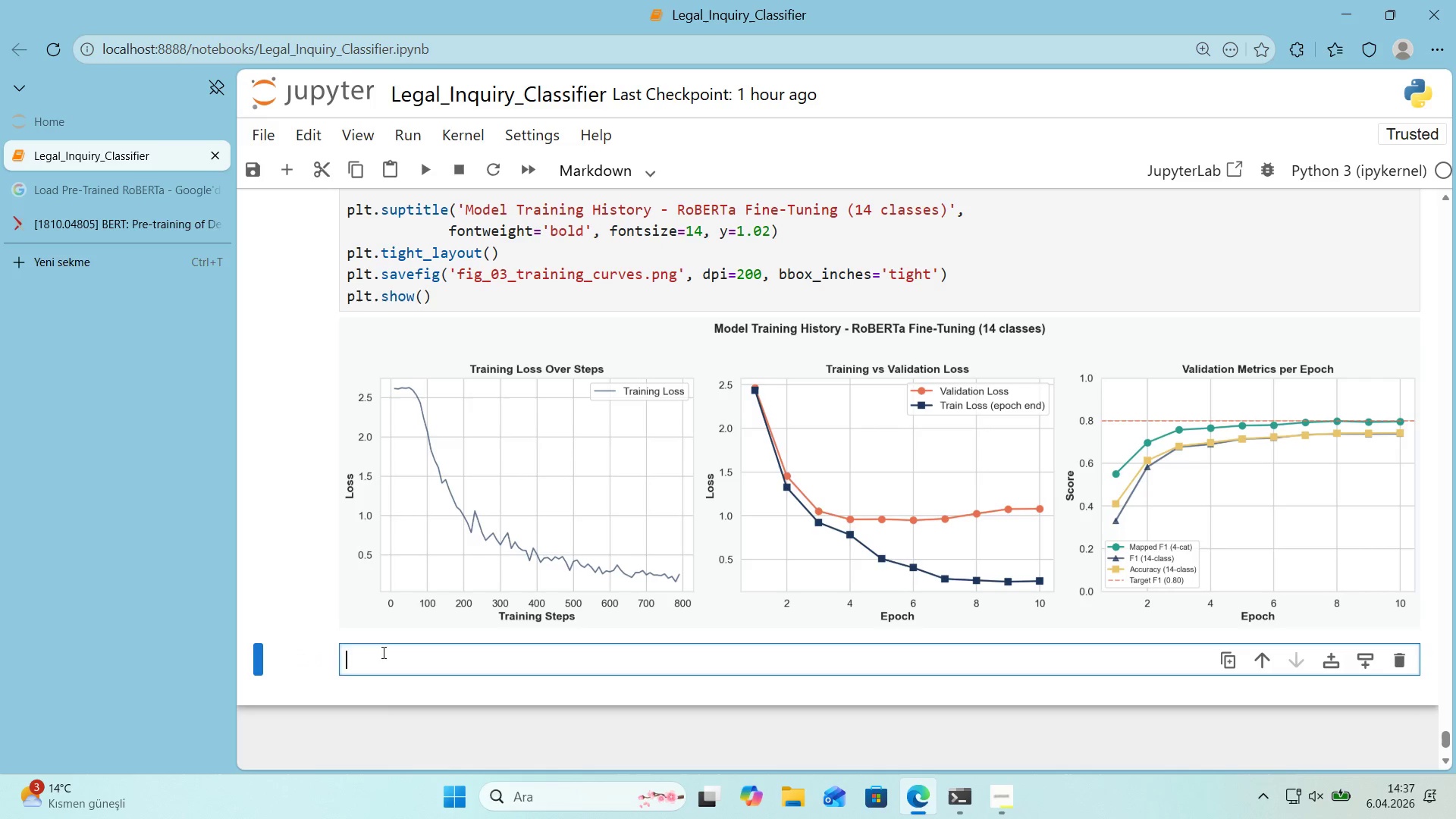 
key(Alt+Control+3)
 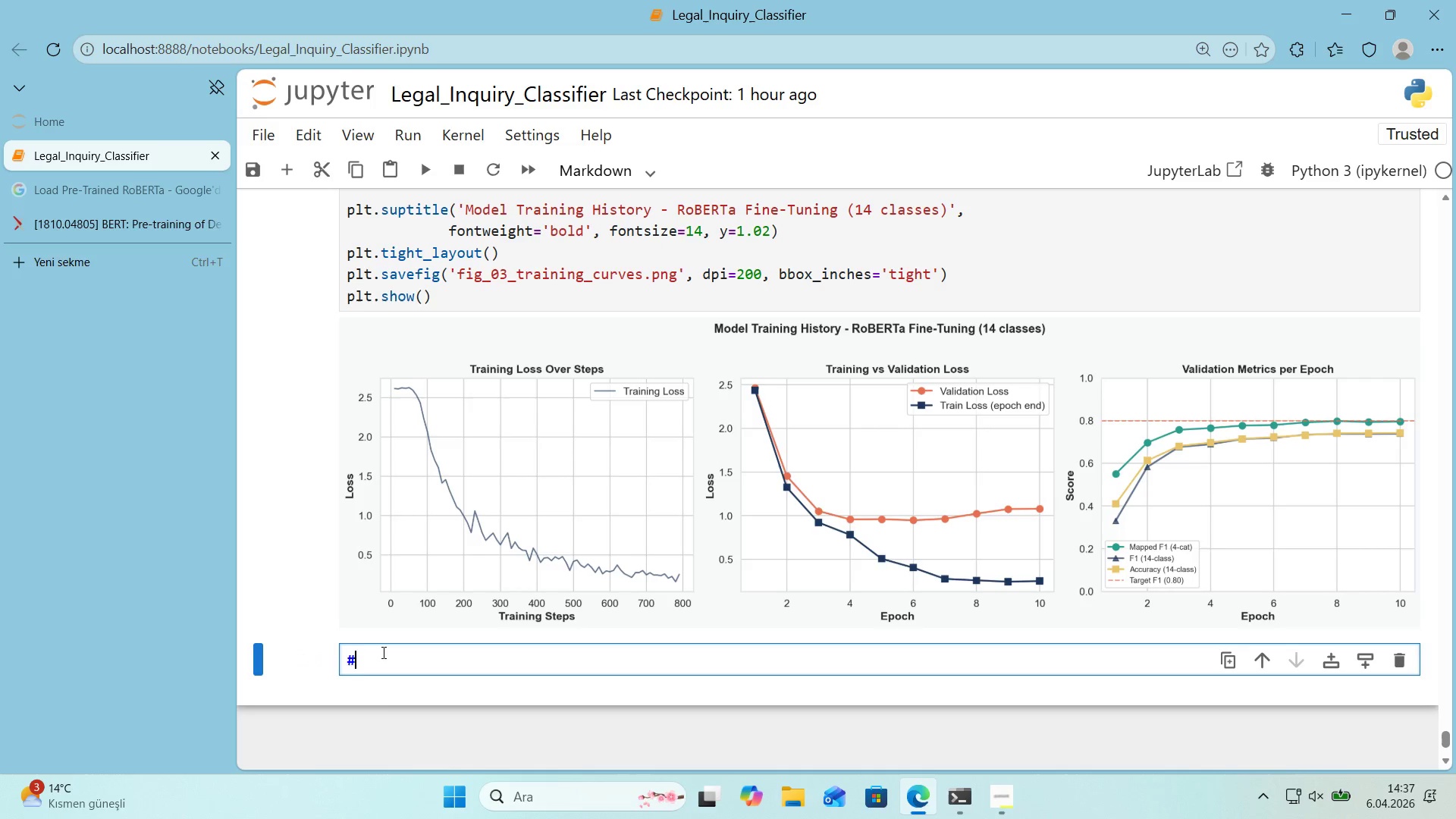 
key(Alt+Control+3)
 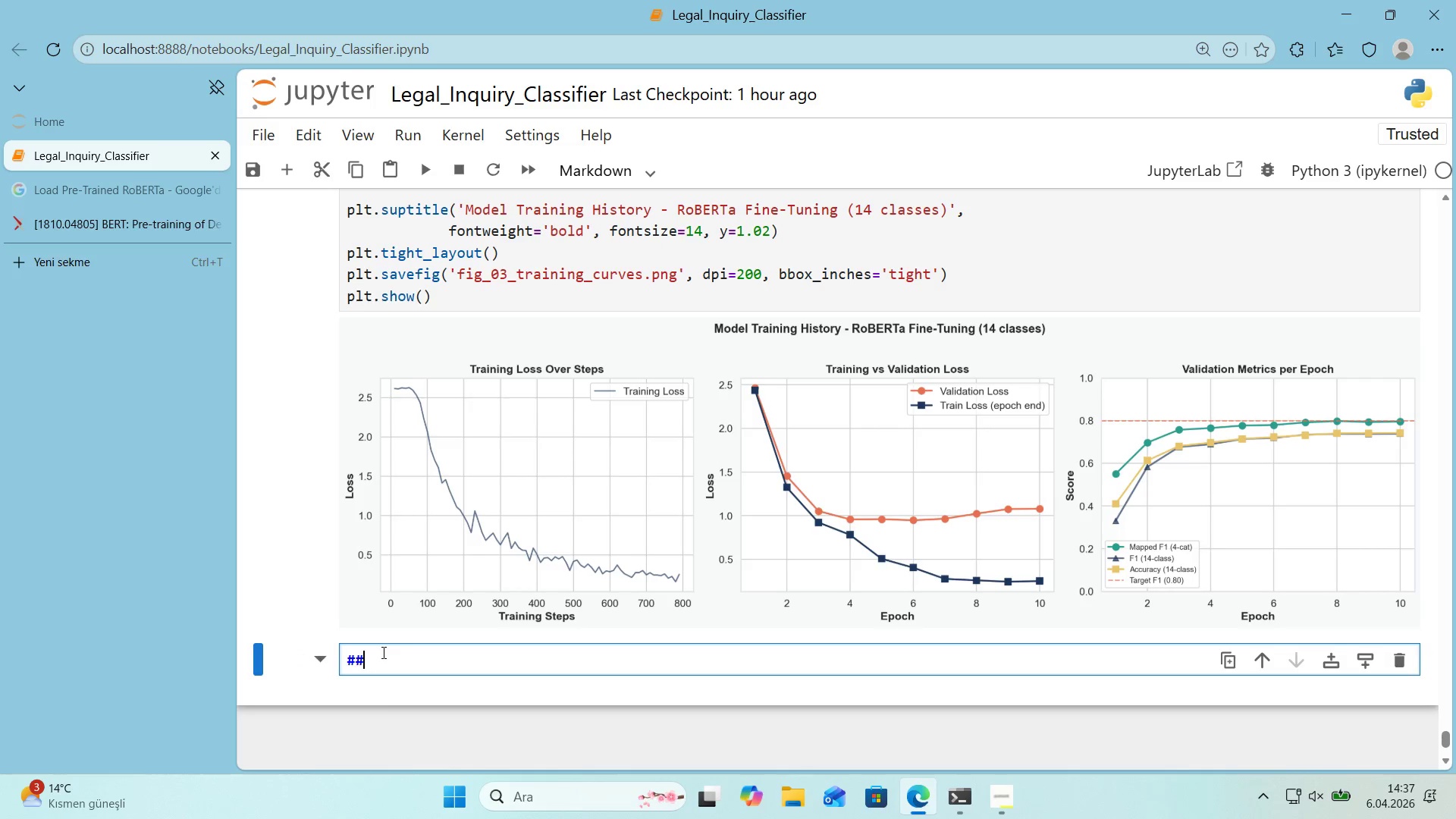 
type( 4.Mode)
 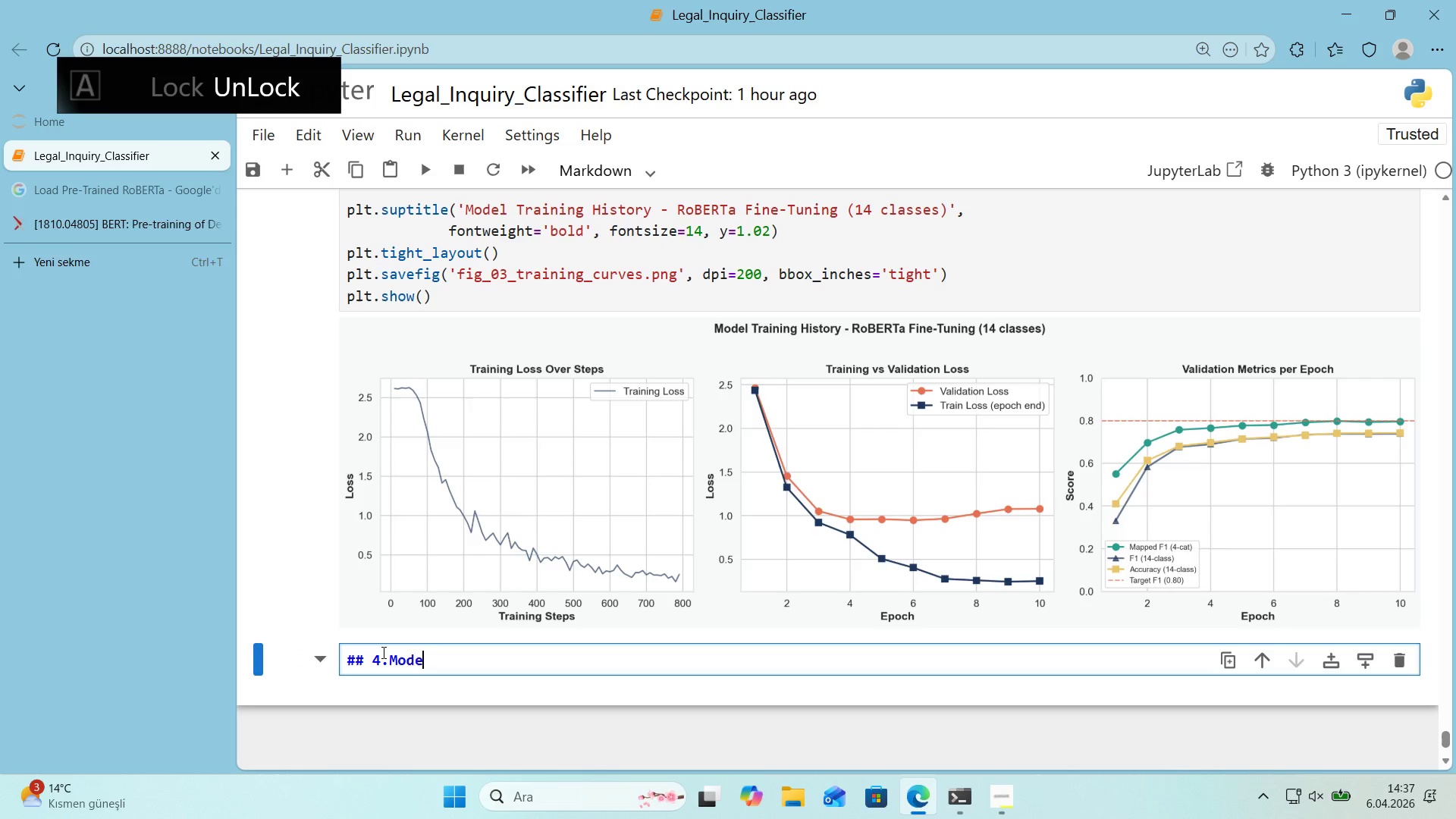 
key(ArrowLeft)
 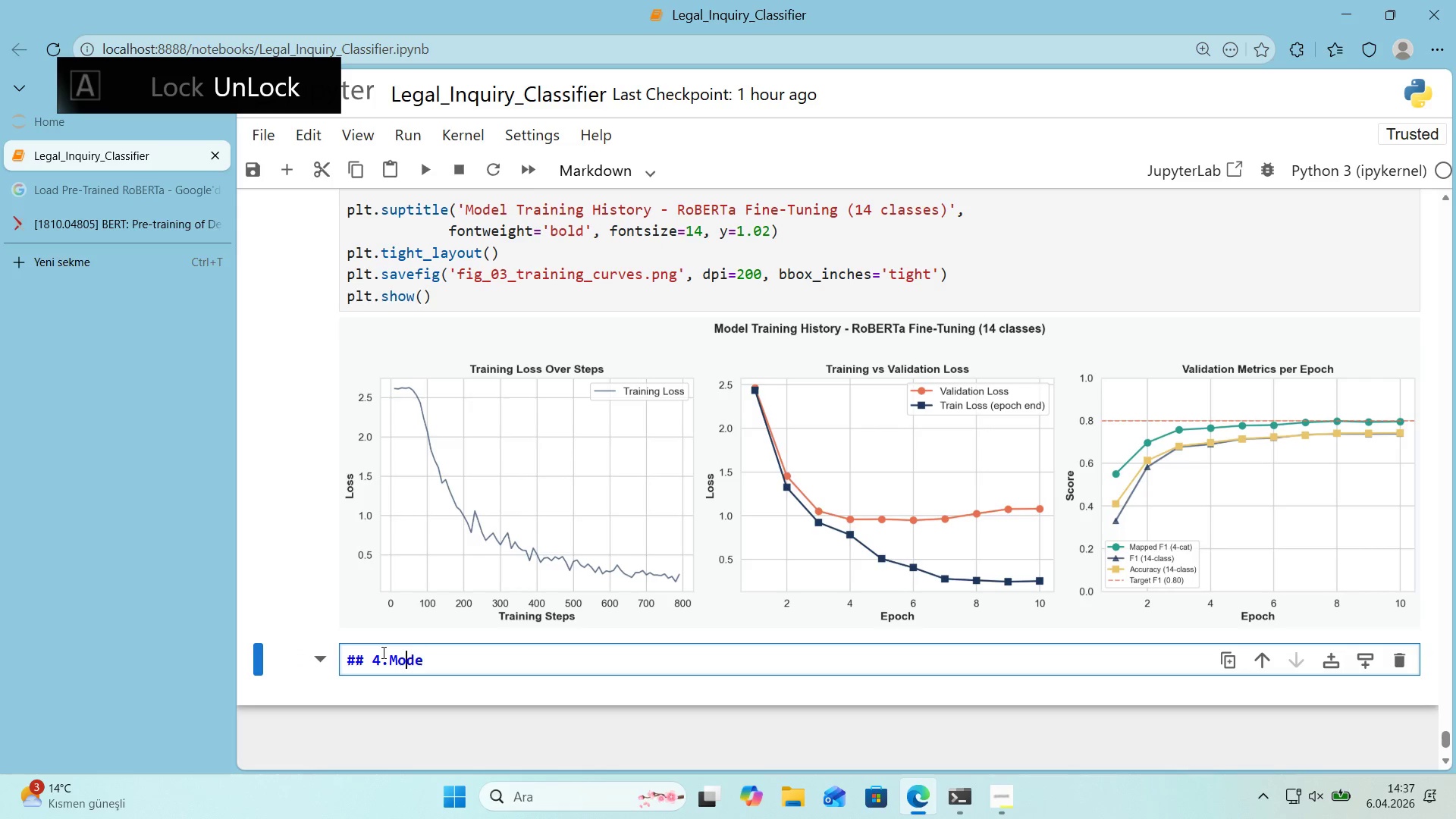 
key(ArrowLeft)
 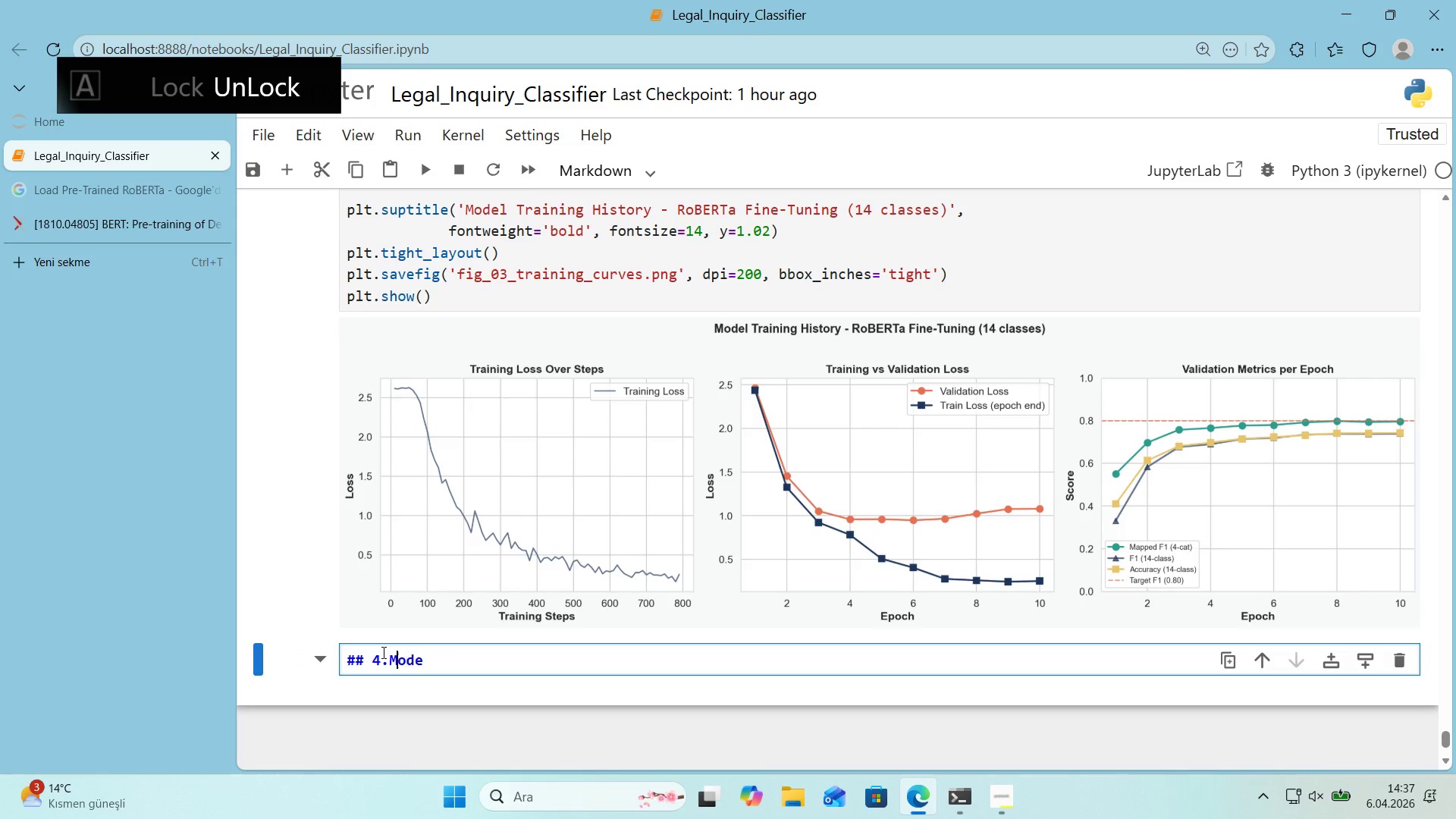 
key(ArrowLeft)
 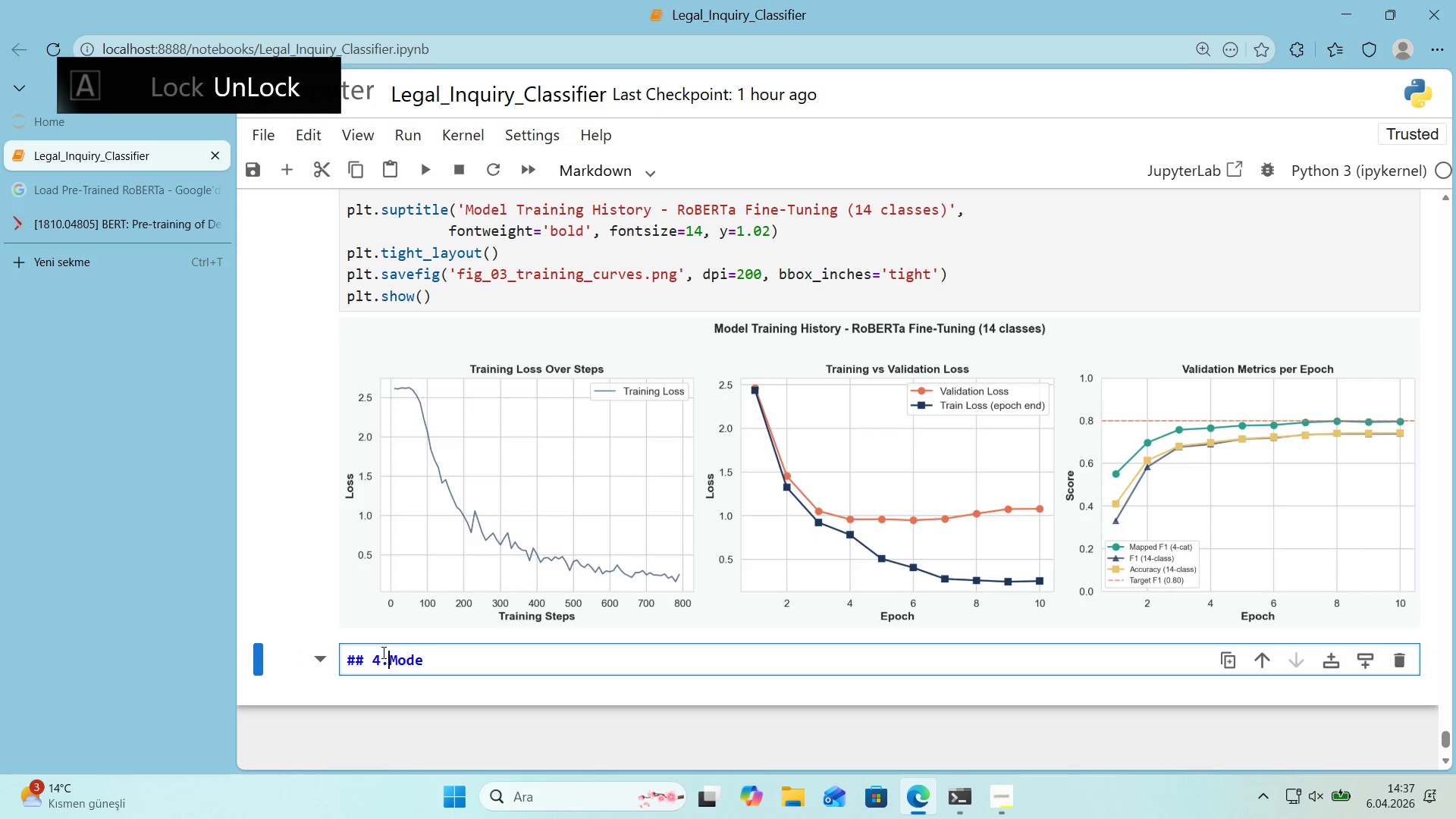 
key(ArrowLeft)
 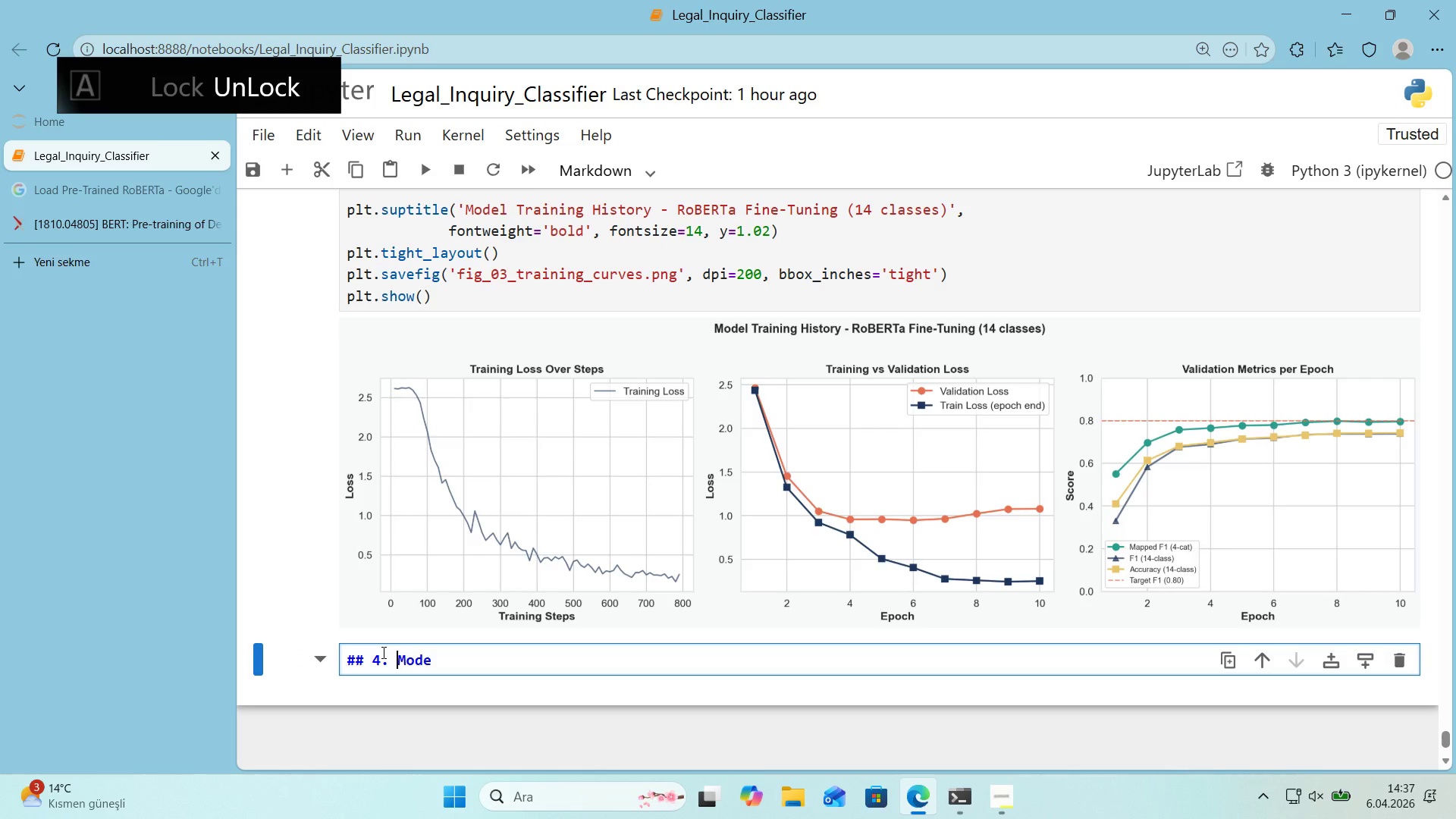 
key(Space)
 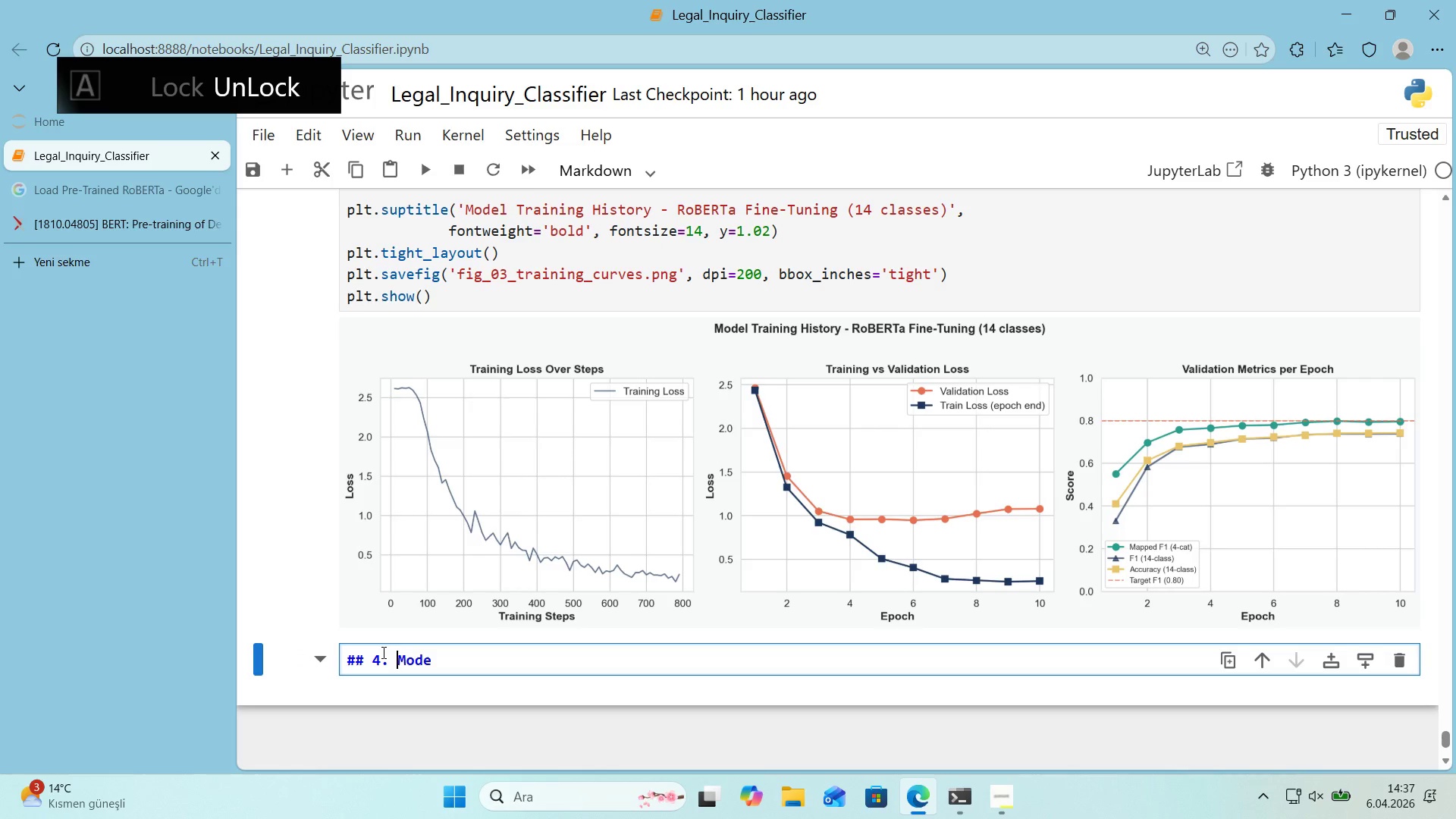 
key(ArrowRight)
 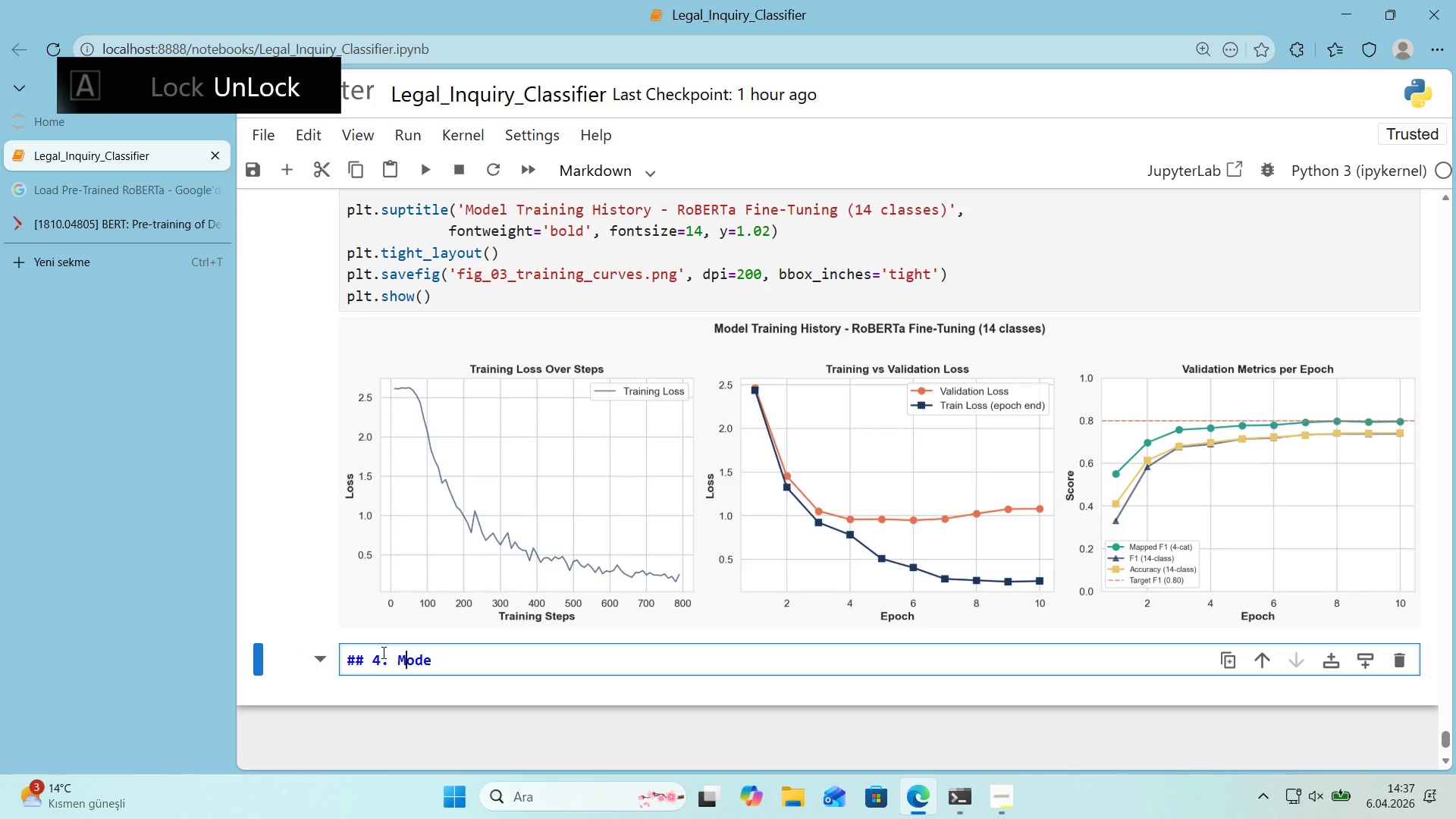 
key(ArrowRight)
 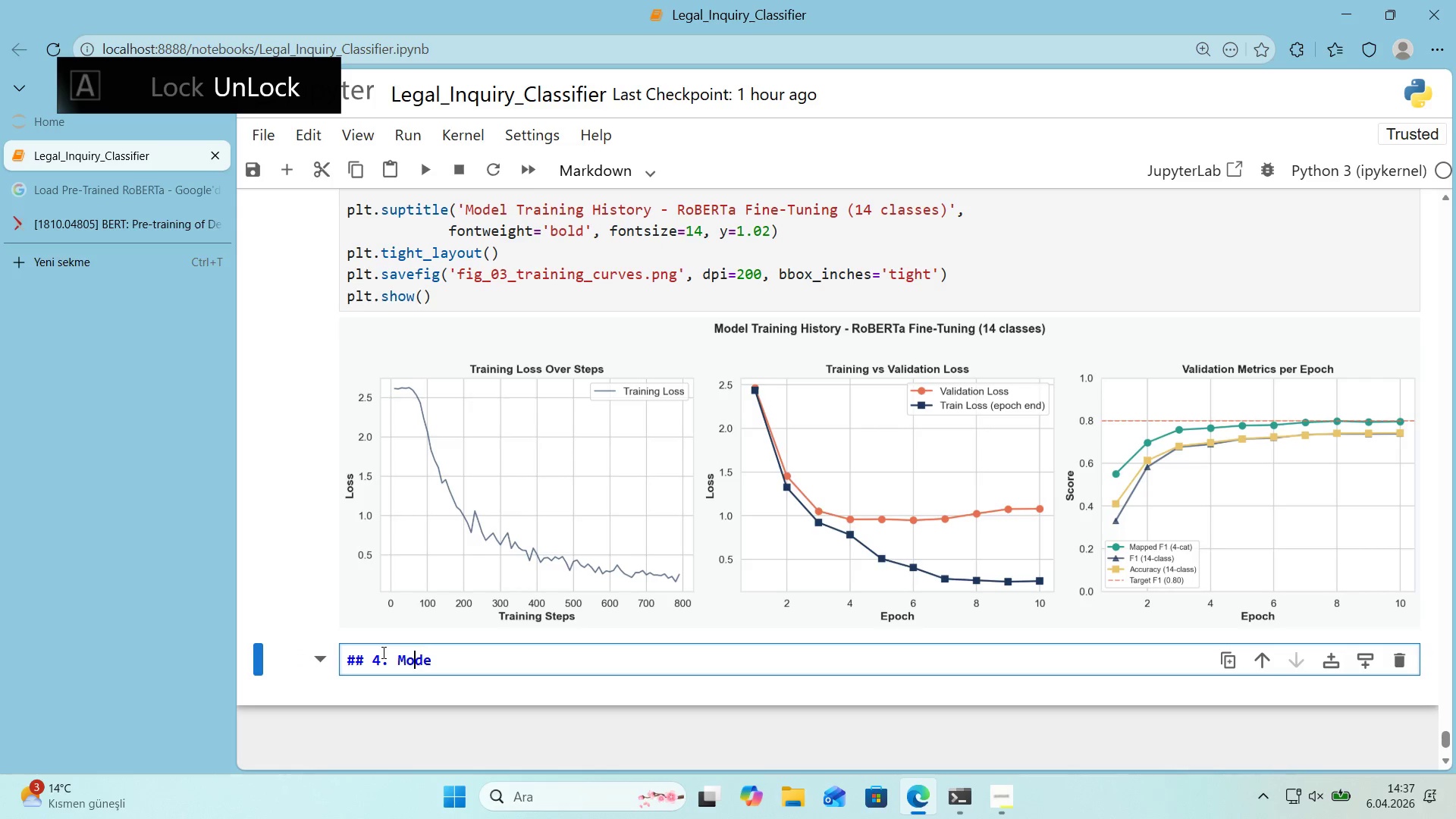 
key(ArrowRight)
 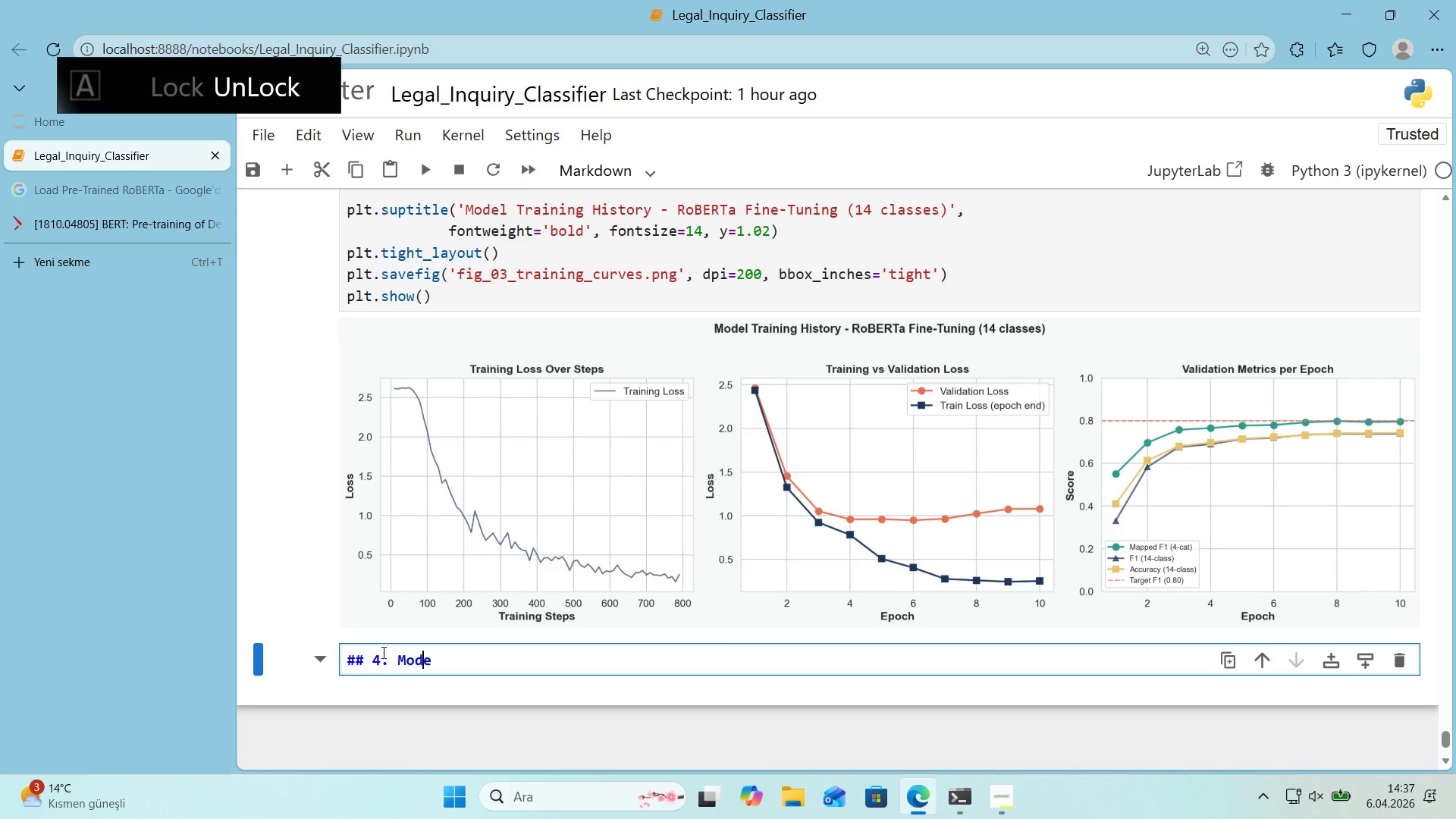 
key(ArrowRight)
 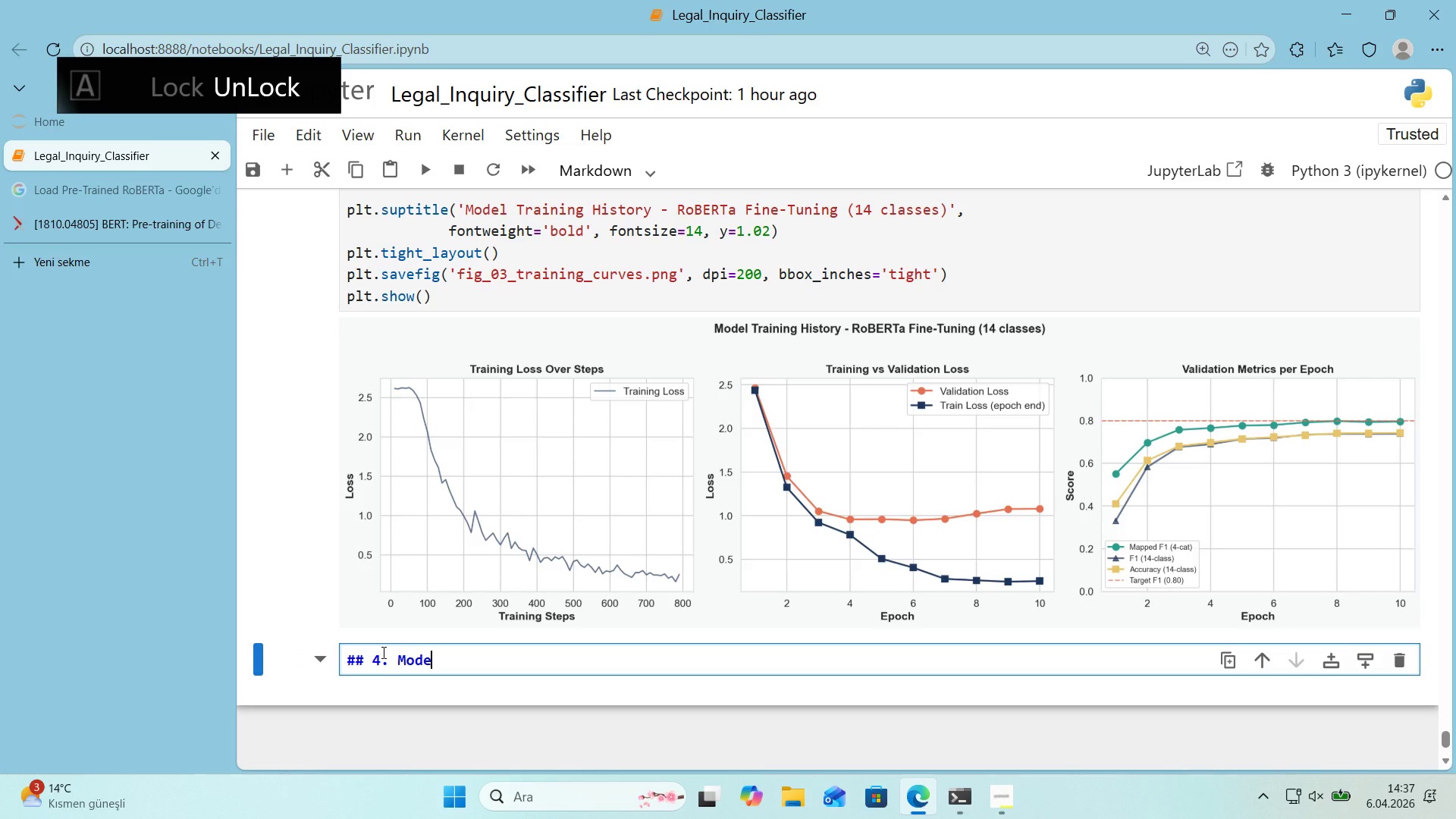 
key(L)
 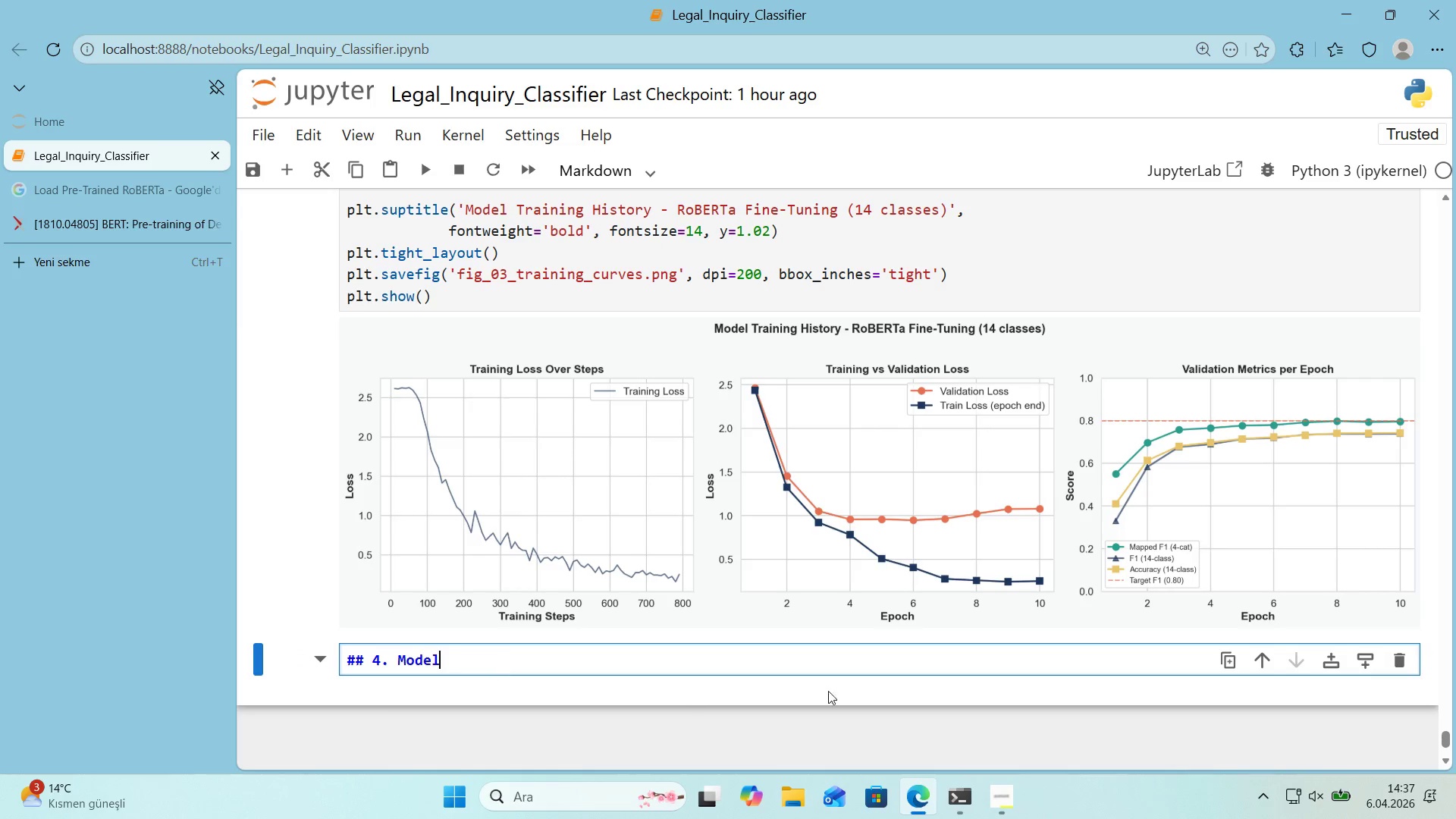 
type( Evaluat'on)
 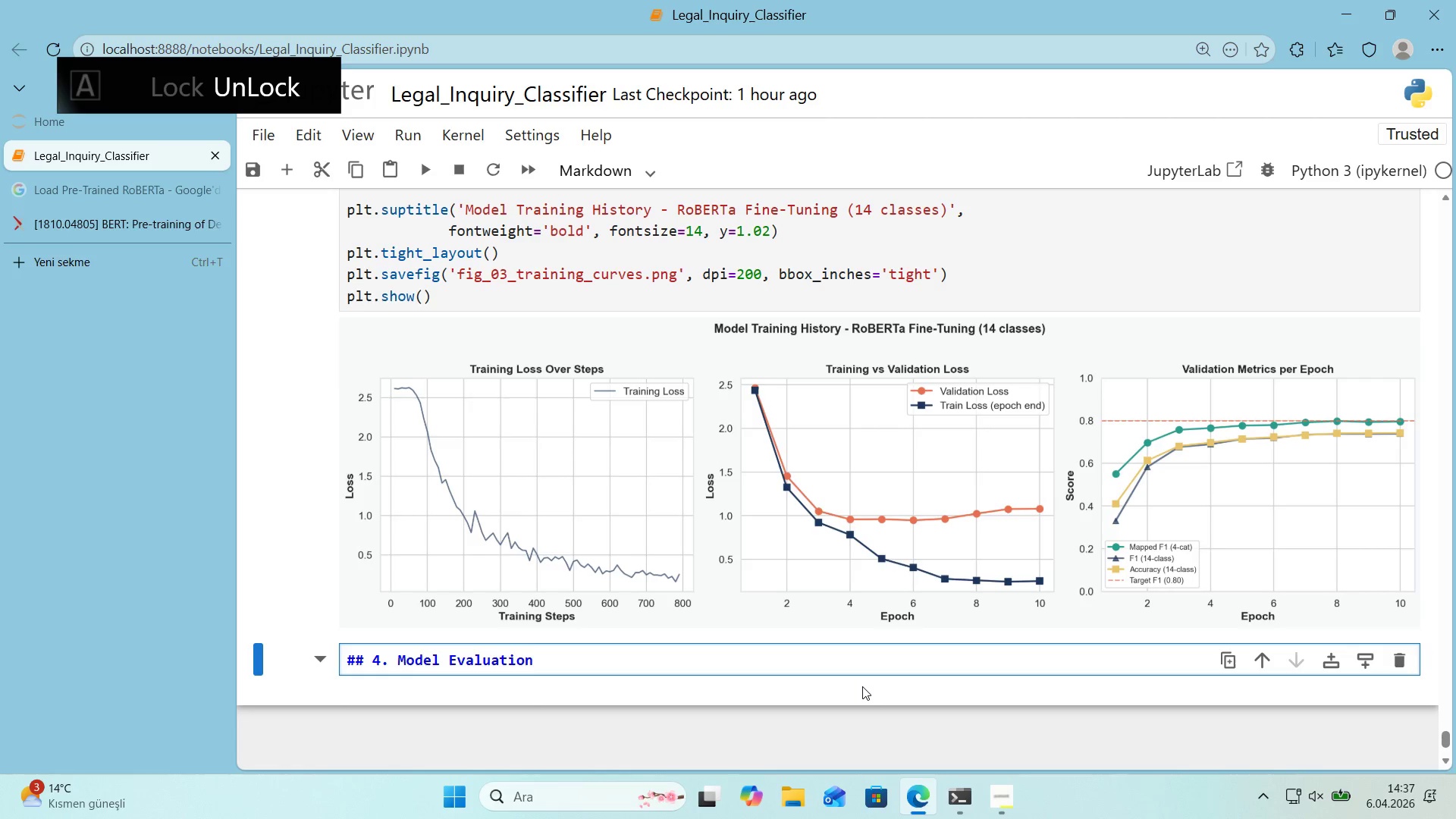 
key(Enter)
 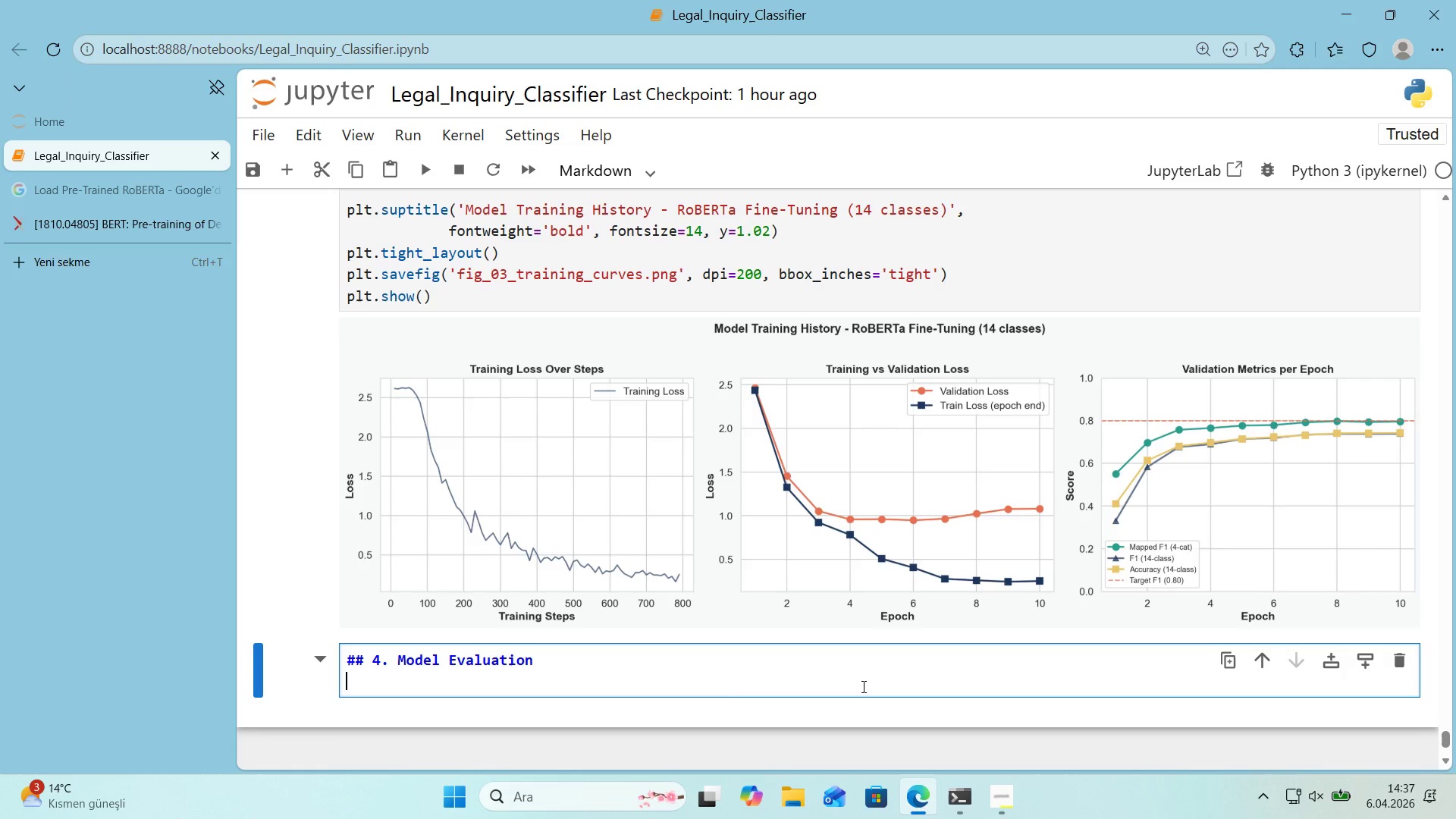 
key(Enter)
 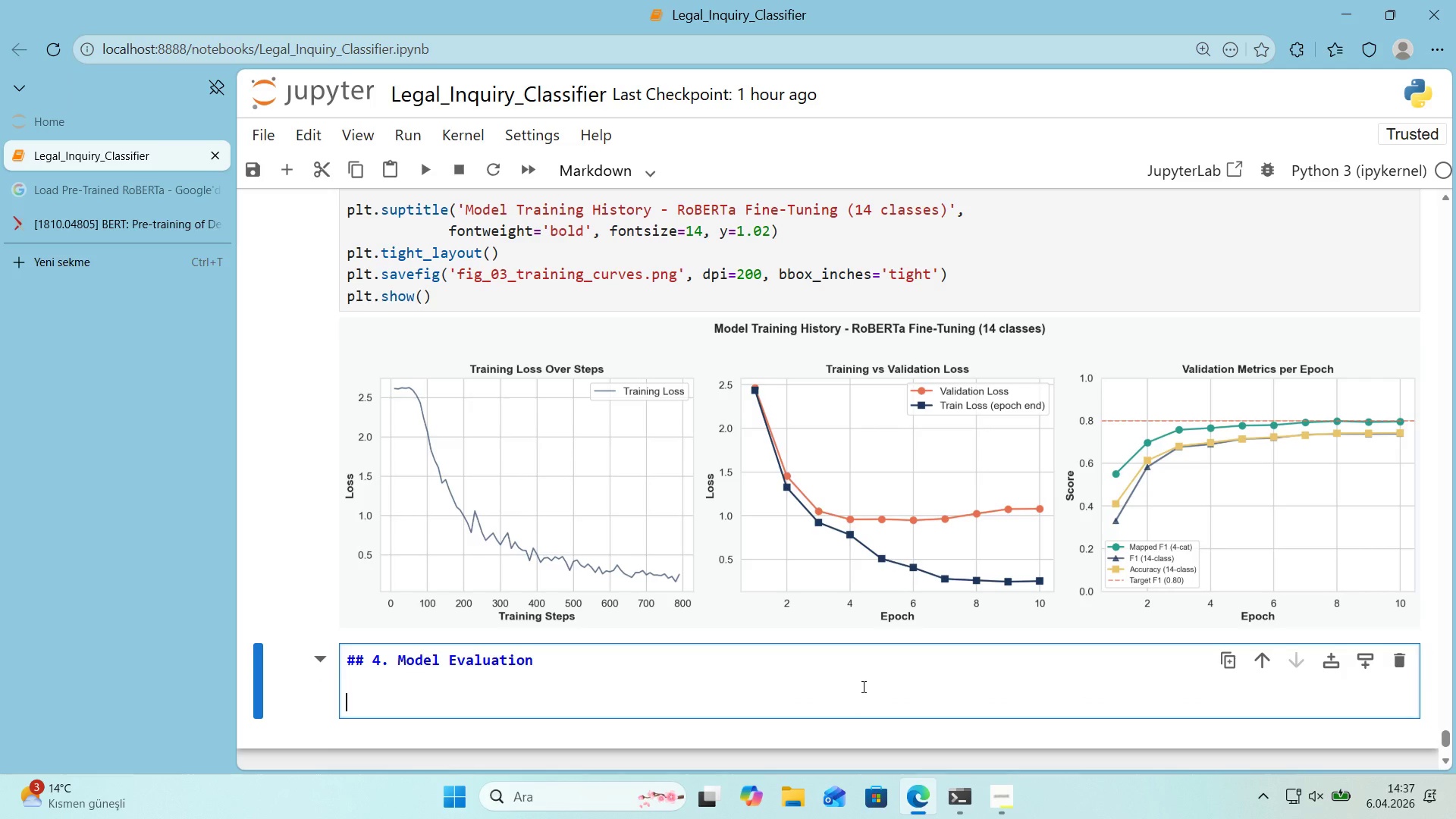 
type(**Evaluat'on Strategy>**)
 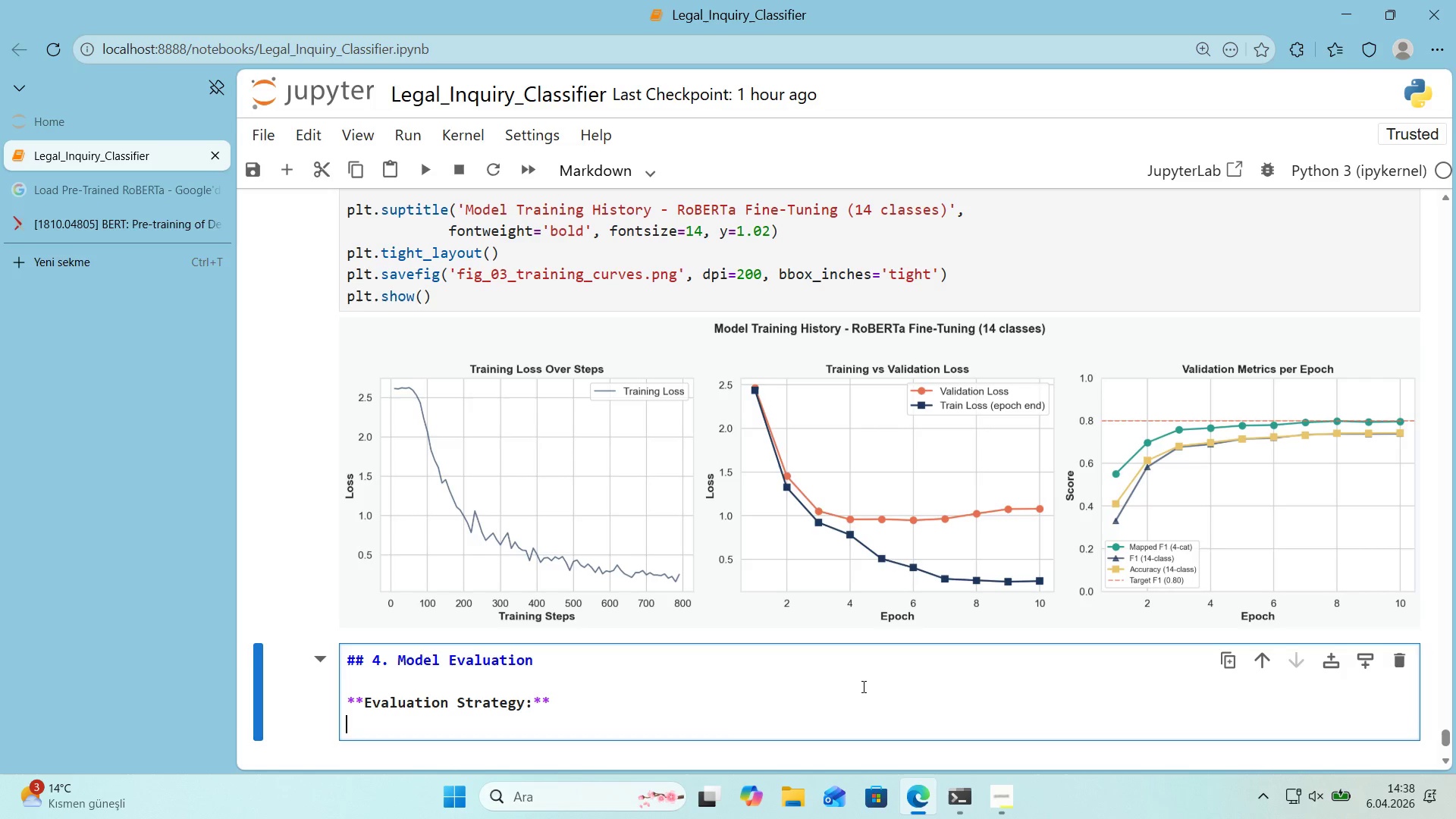 
key(Enter)
 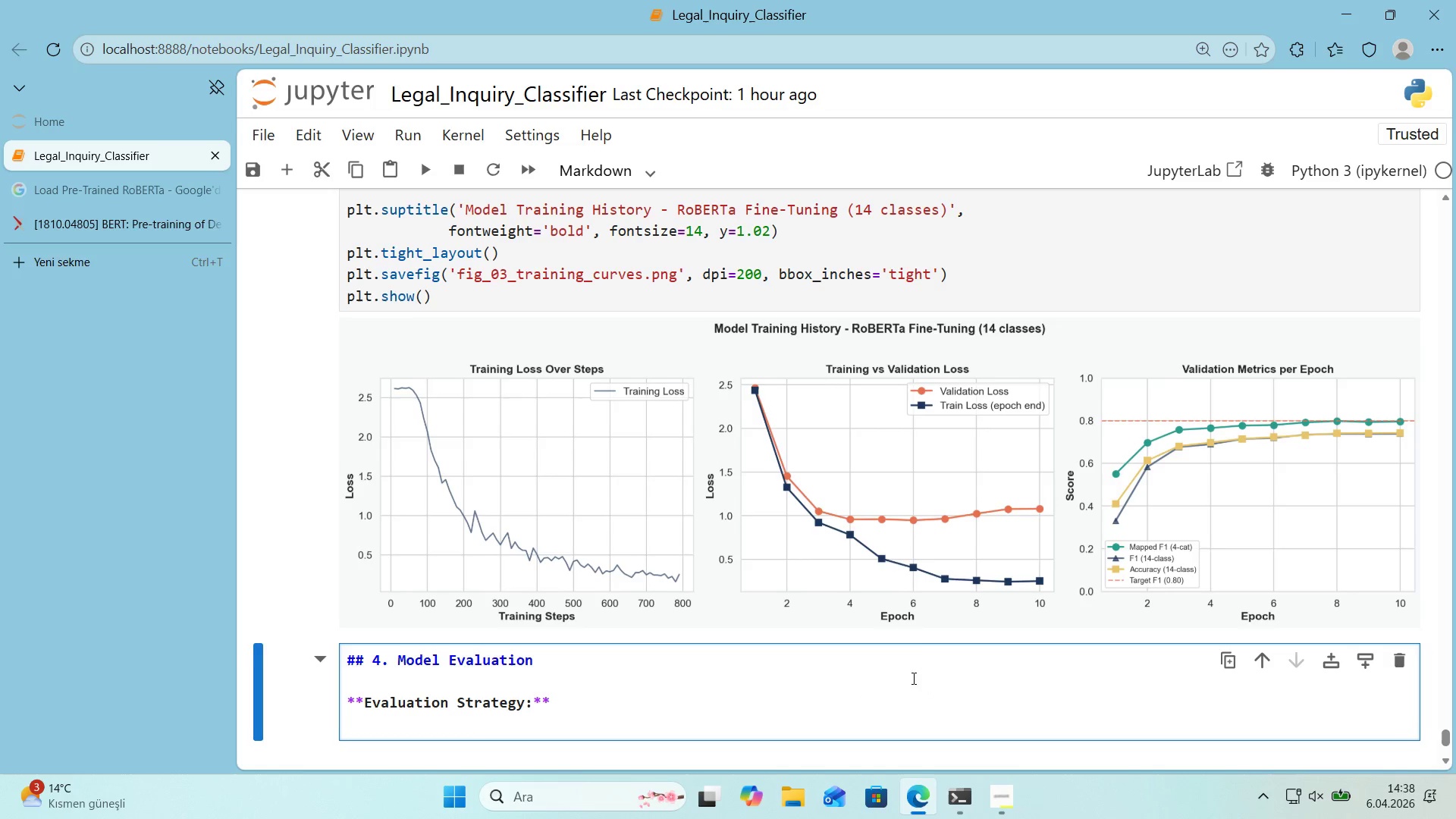 
scroll: coordinate [918, 645], scroll_direction: down, amount: 1.0
 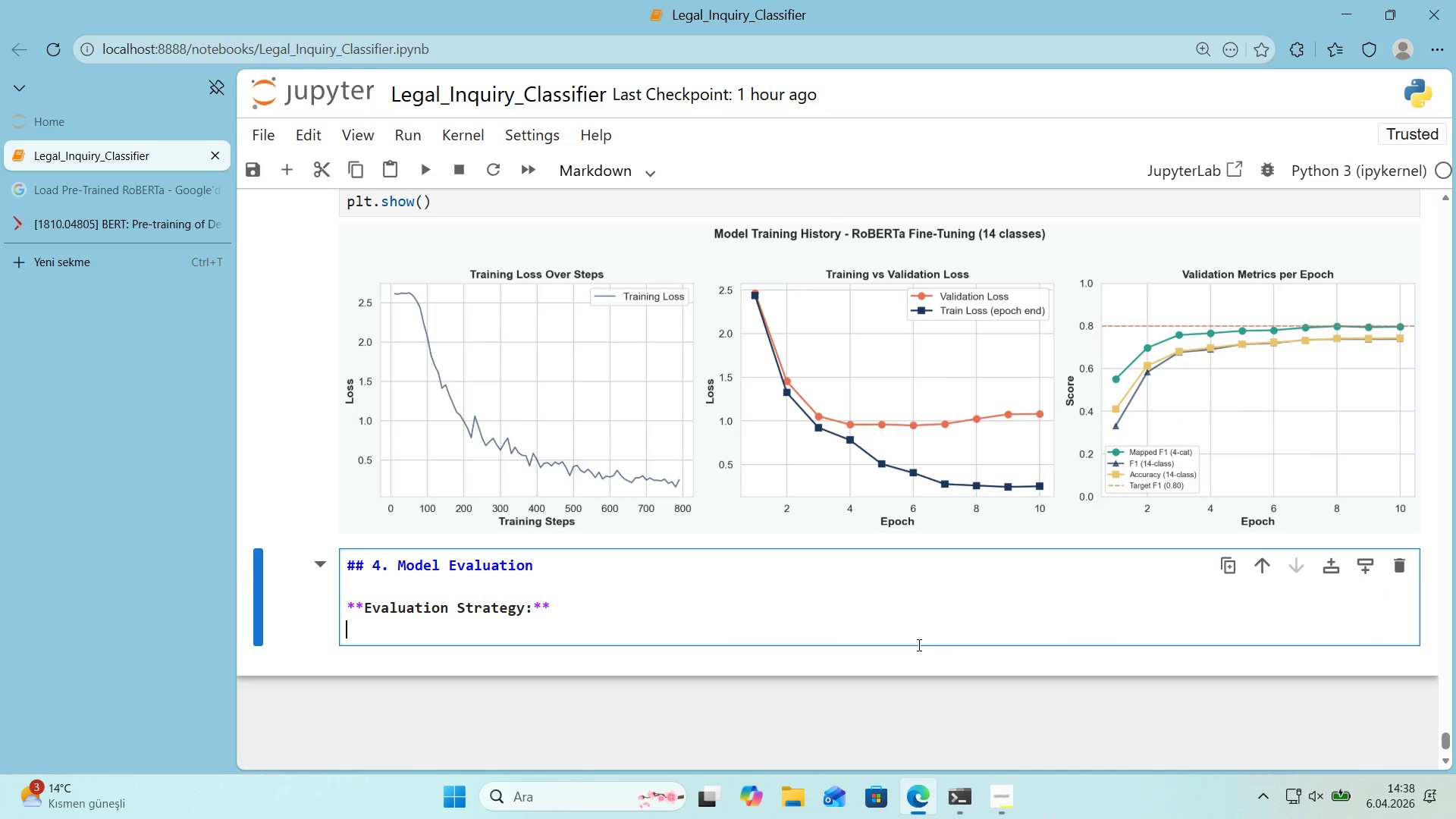 
type(- **Test Set>** Held-out port'on of SCOTUS dataset *()
 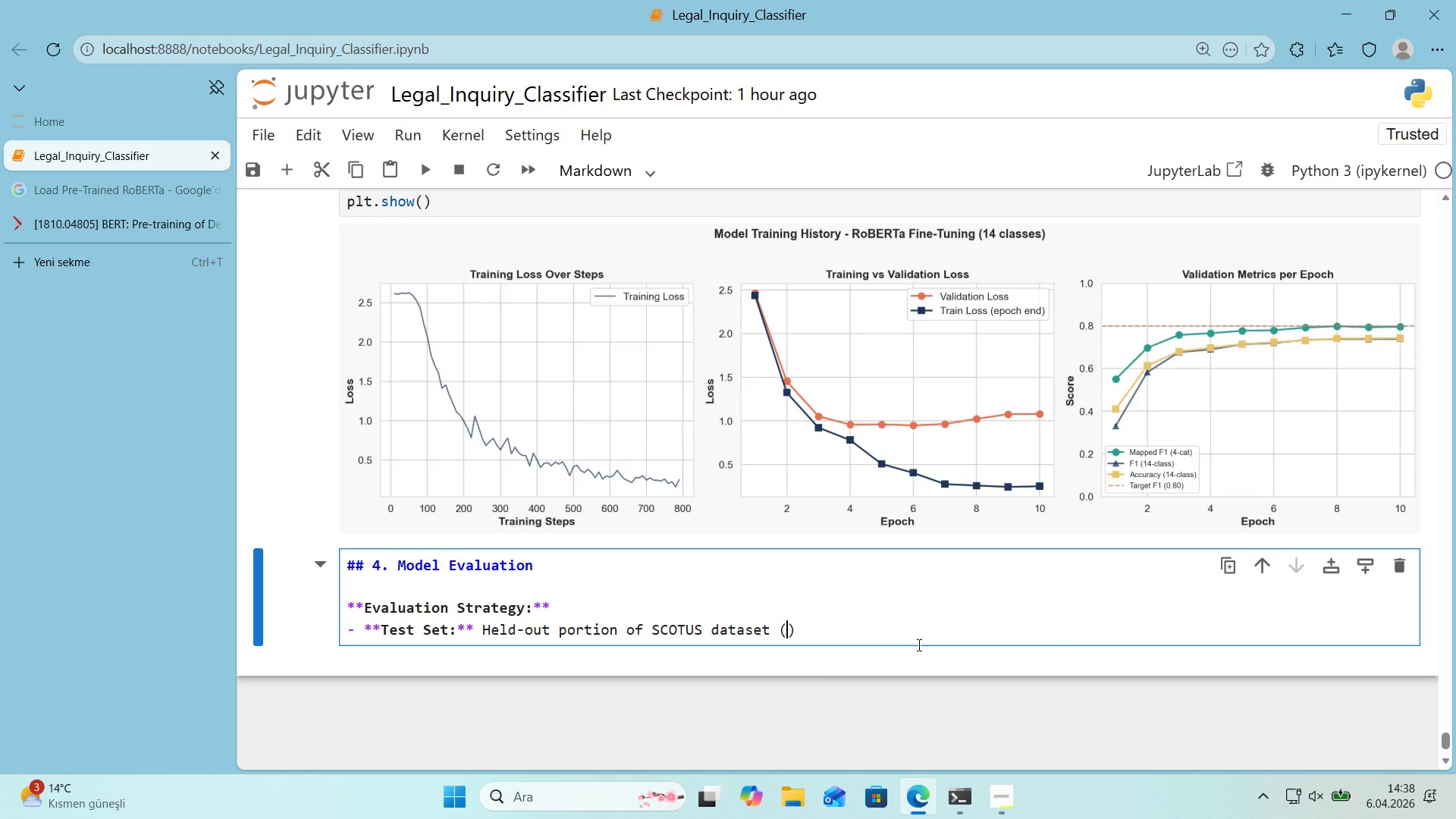 
 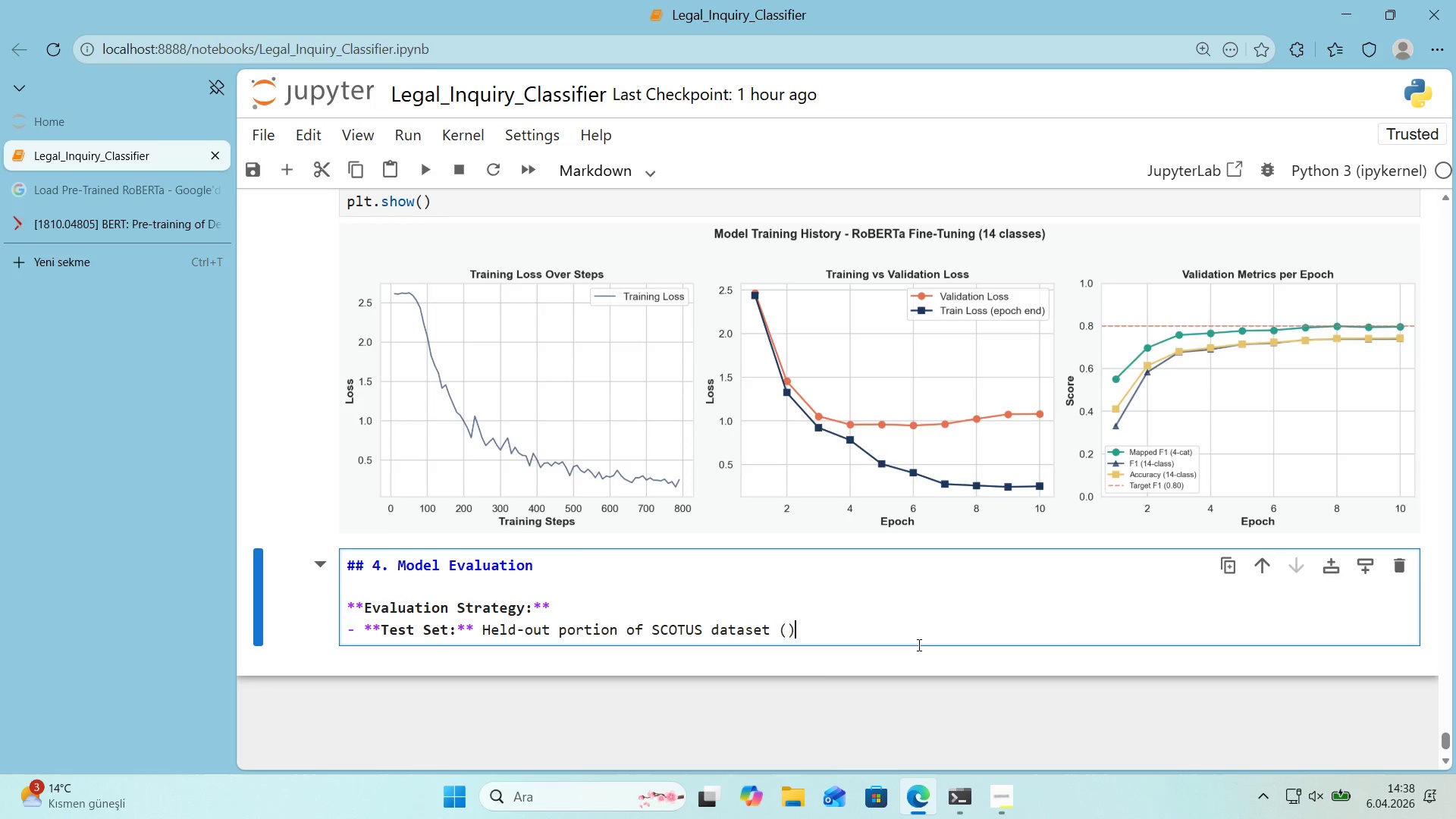 
key(ArrowLeft)
 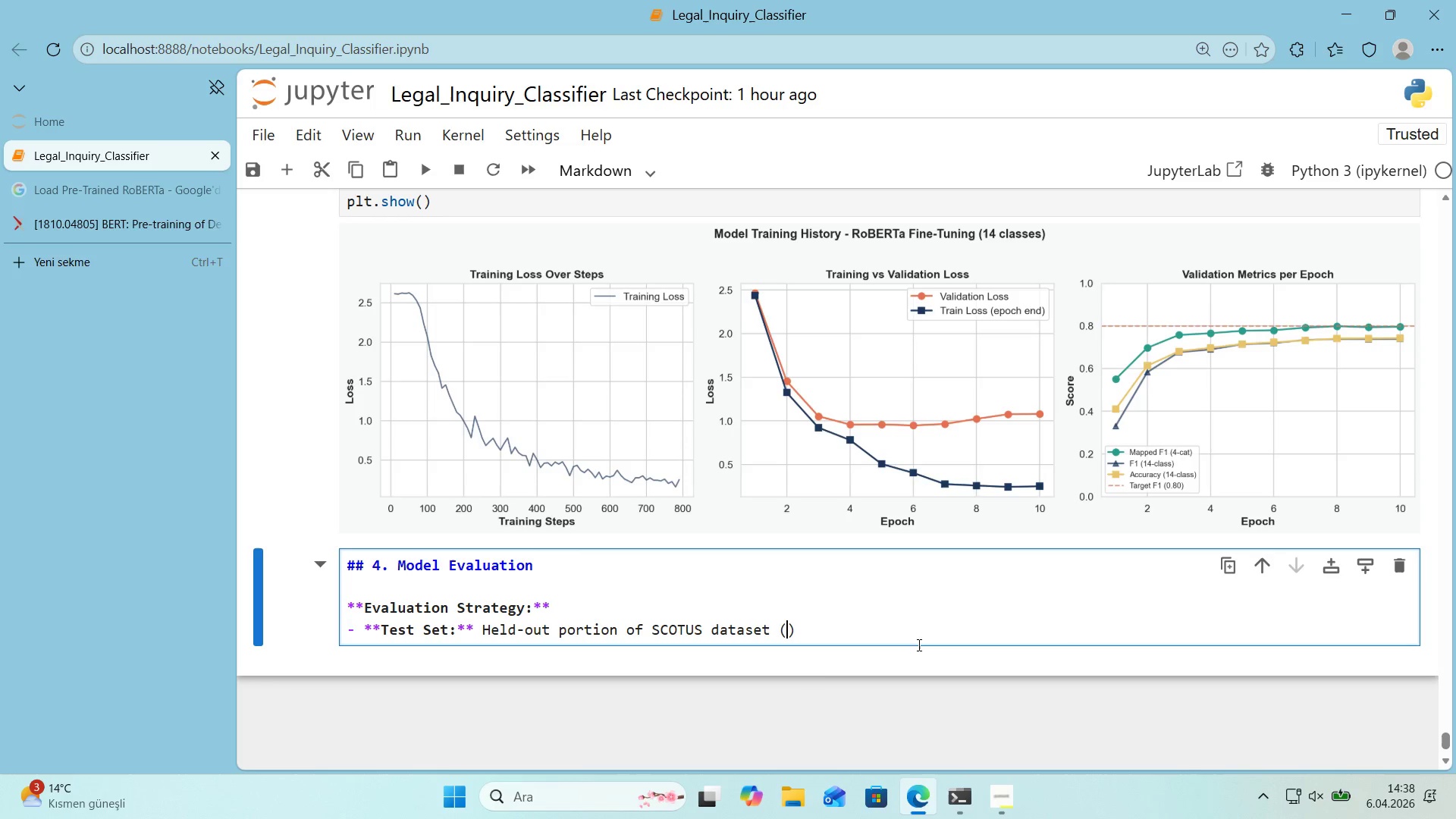 
type(nevre)
key(Backspace)
key(Backspace)
type(er seen dur'ng tra'n'ng)
 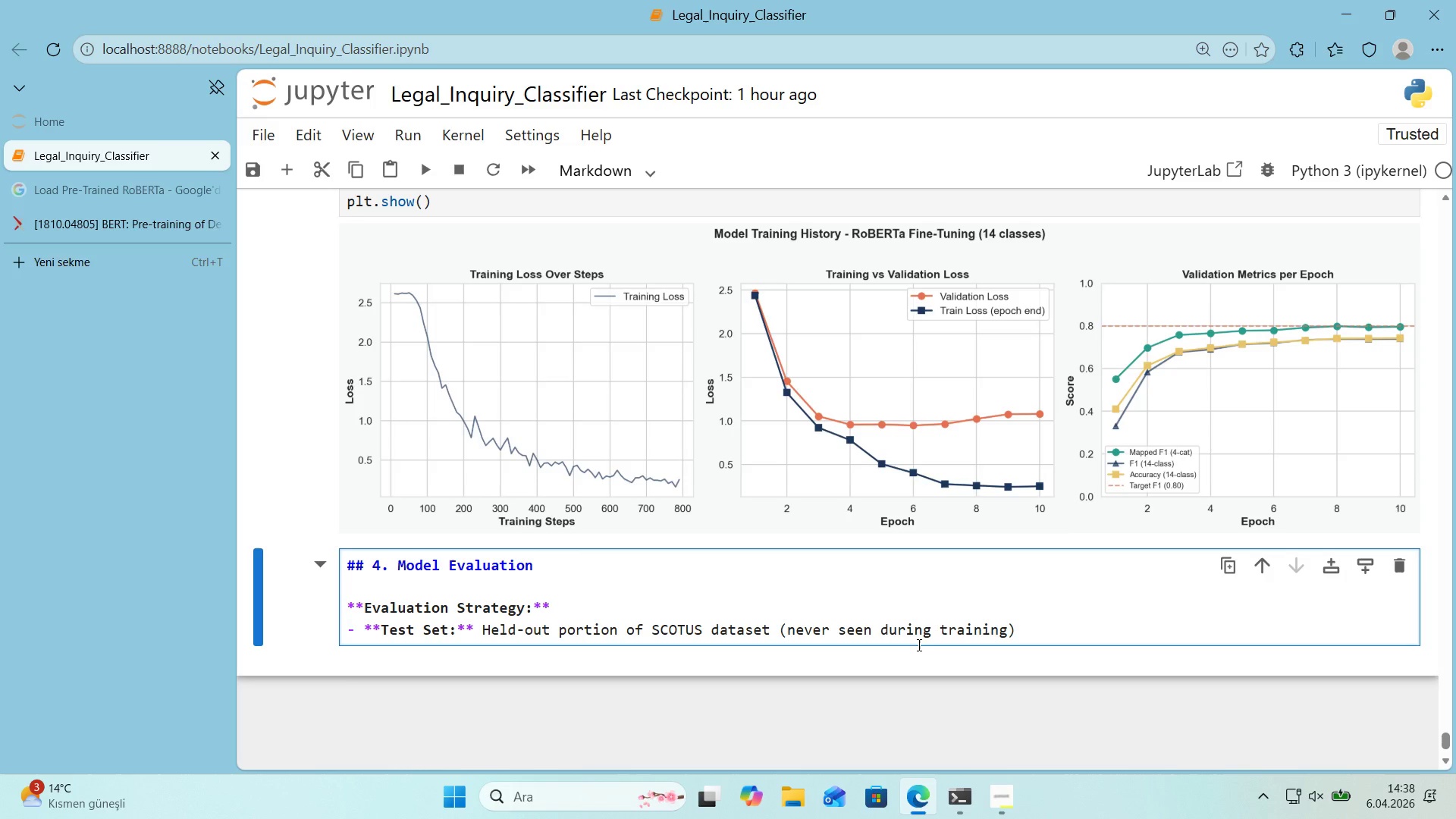 
key(ArrowRight)
 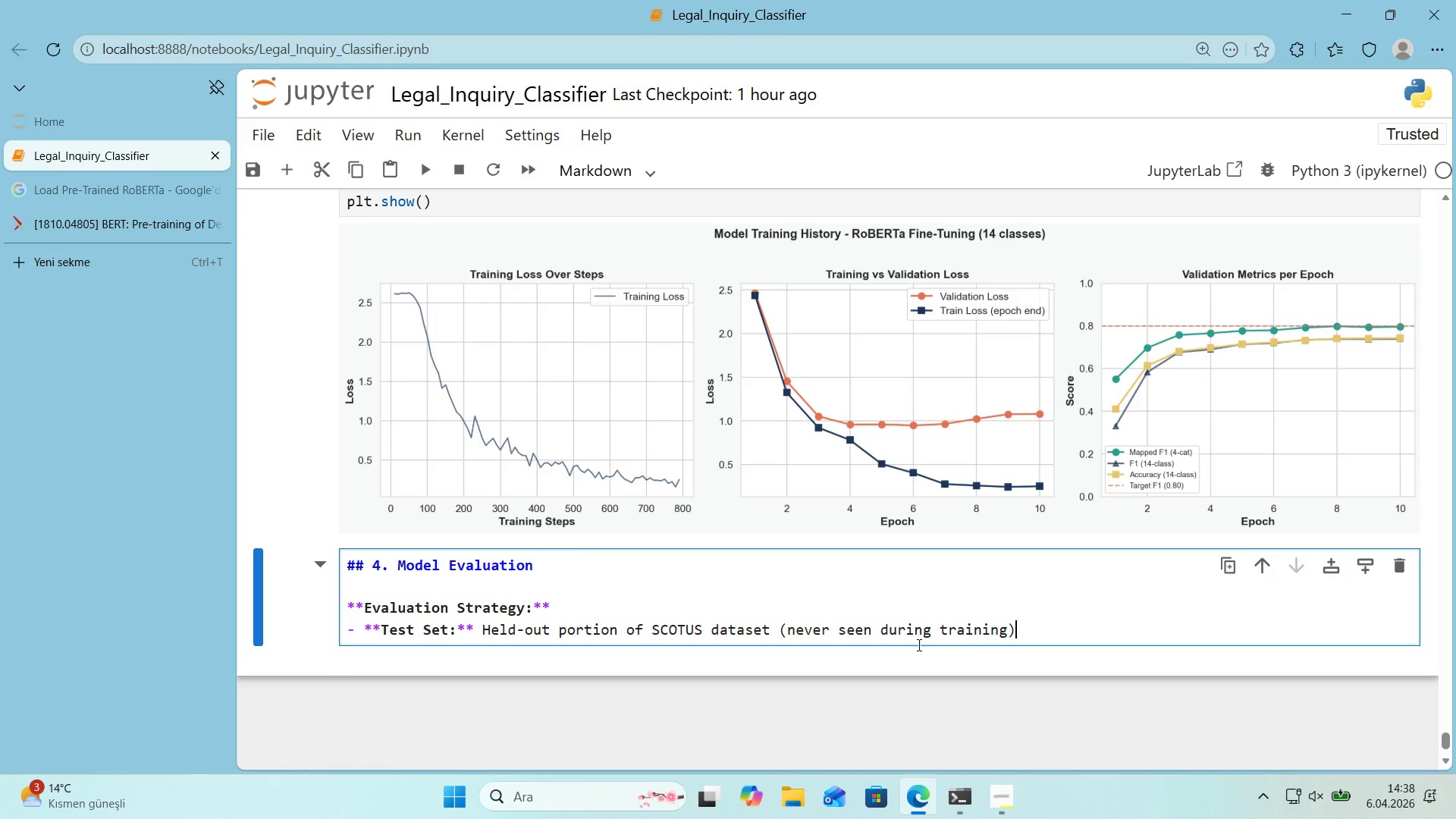 
key(Enter)
 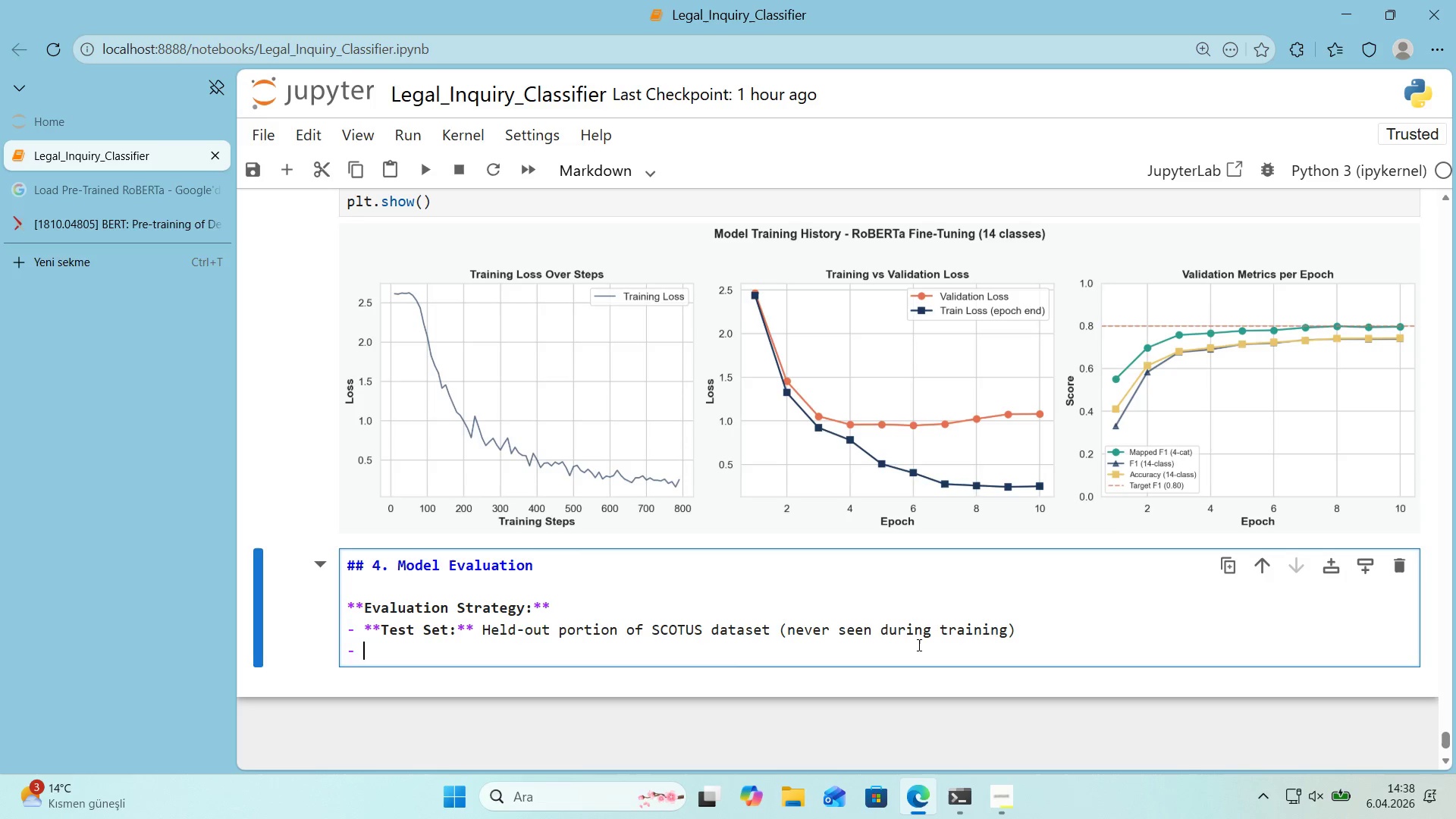 
type(**Pr'mary Metr'c> e)
key(Backspace)
type(We'ghted F1-S)
key(Backspace)
type(score on mapped 4-category pred'ct'ons *()
 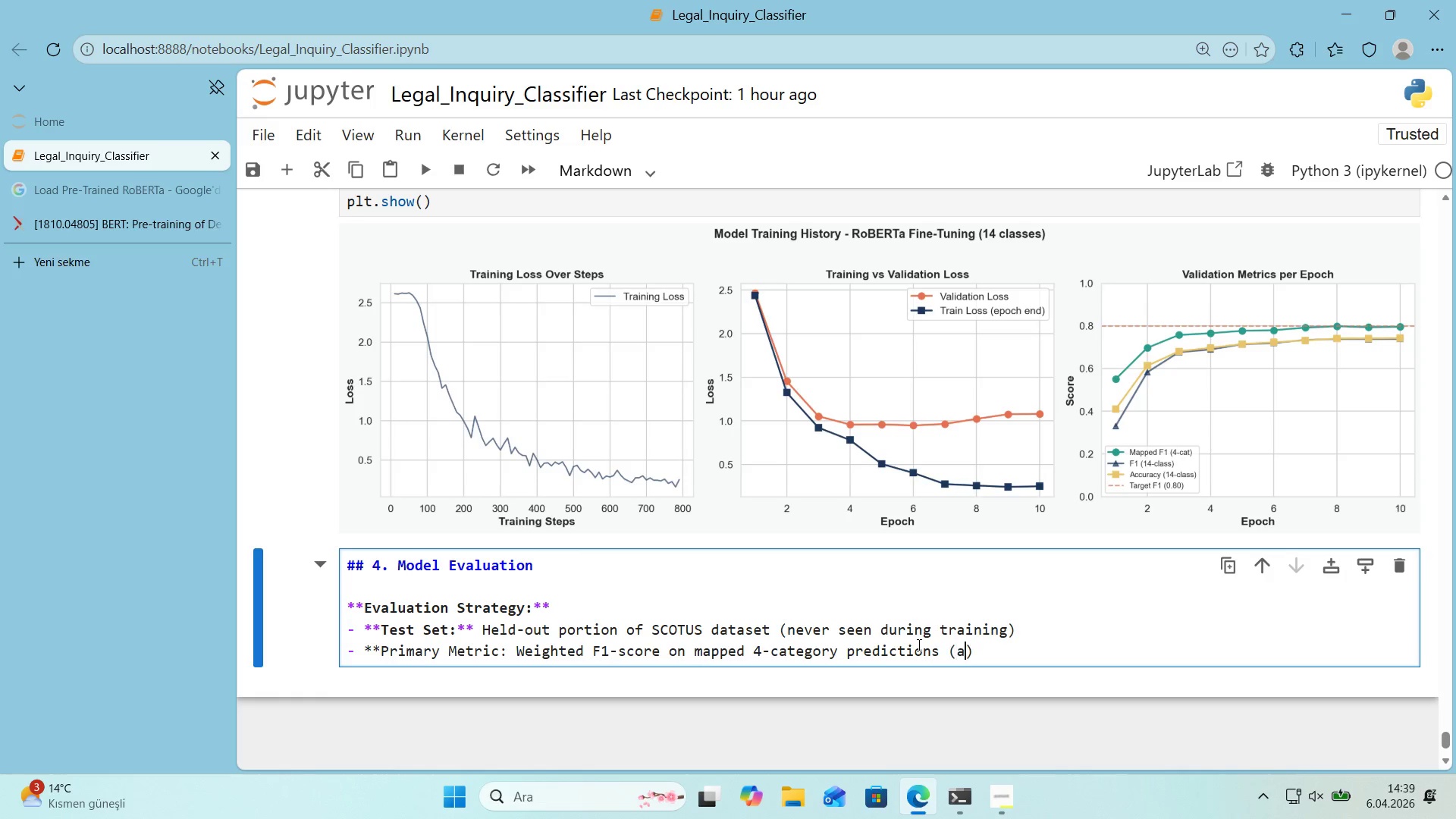 
 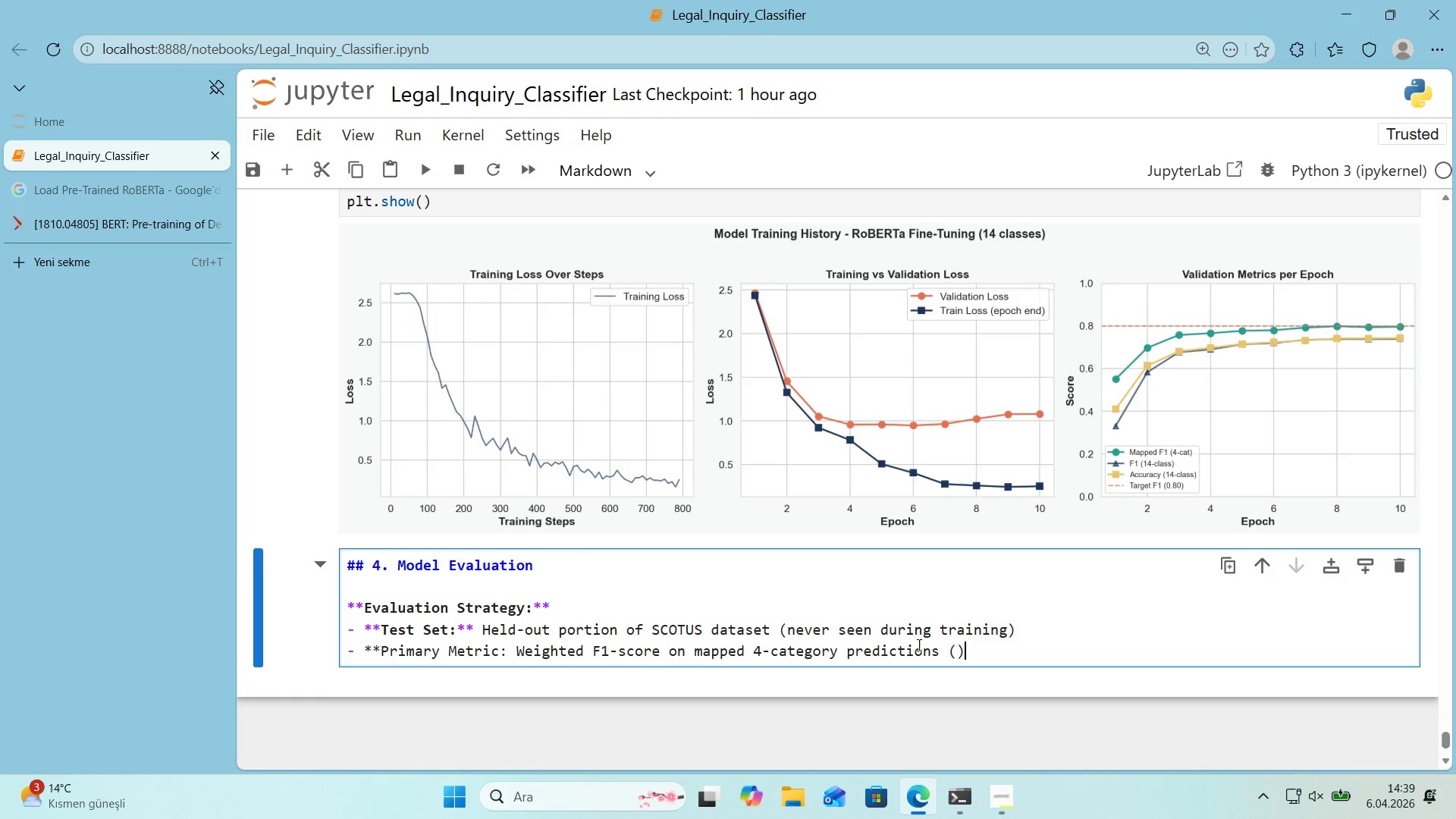 
key(ArrowLeft)
 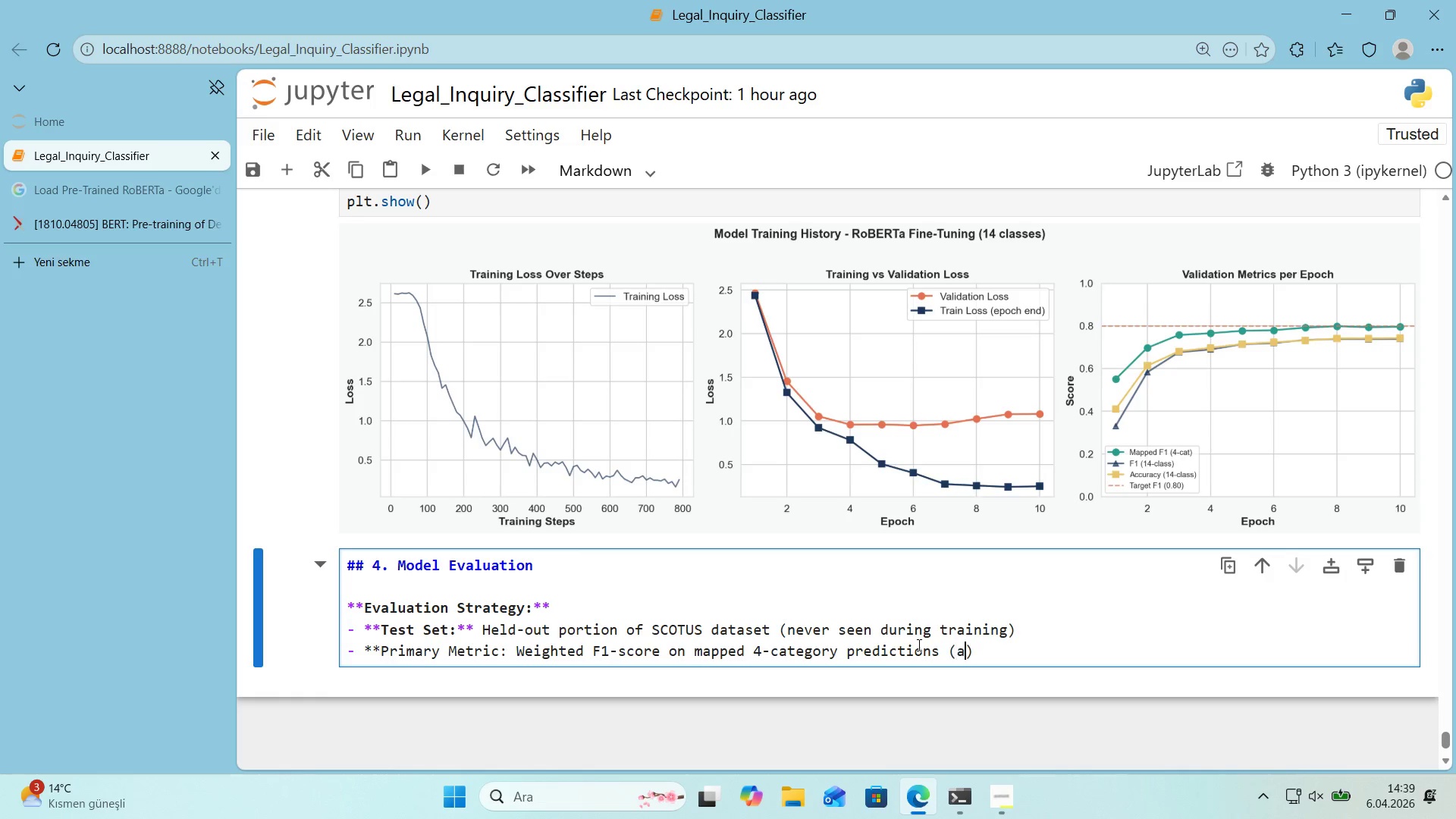 
type(accounts for class 'mbalance)
 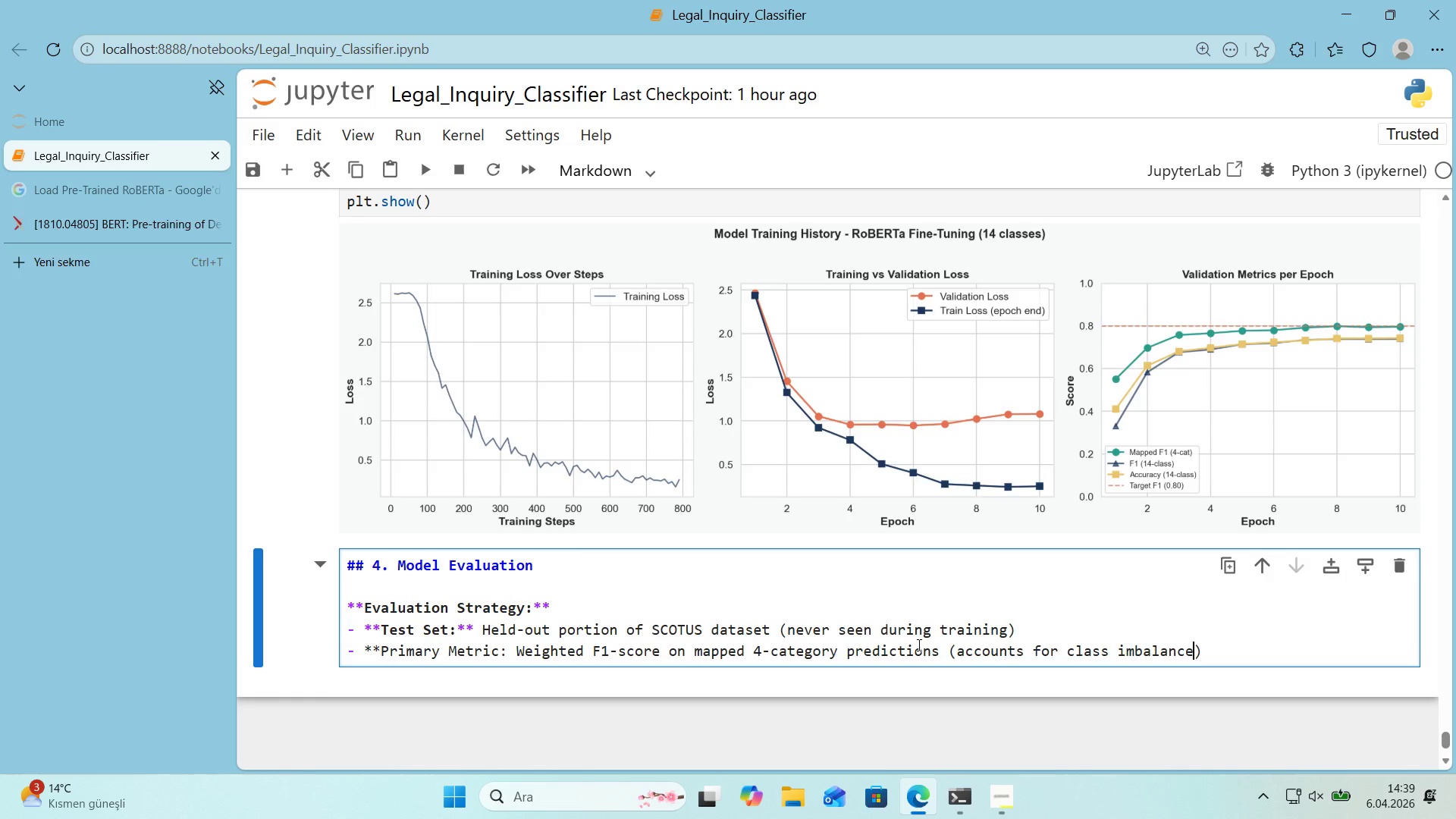 
key(ArrowRight)
 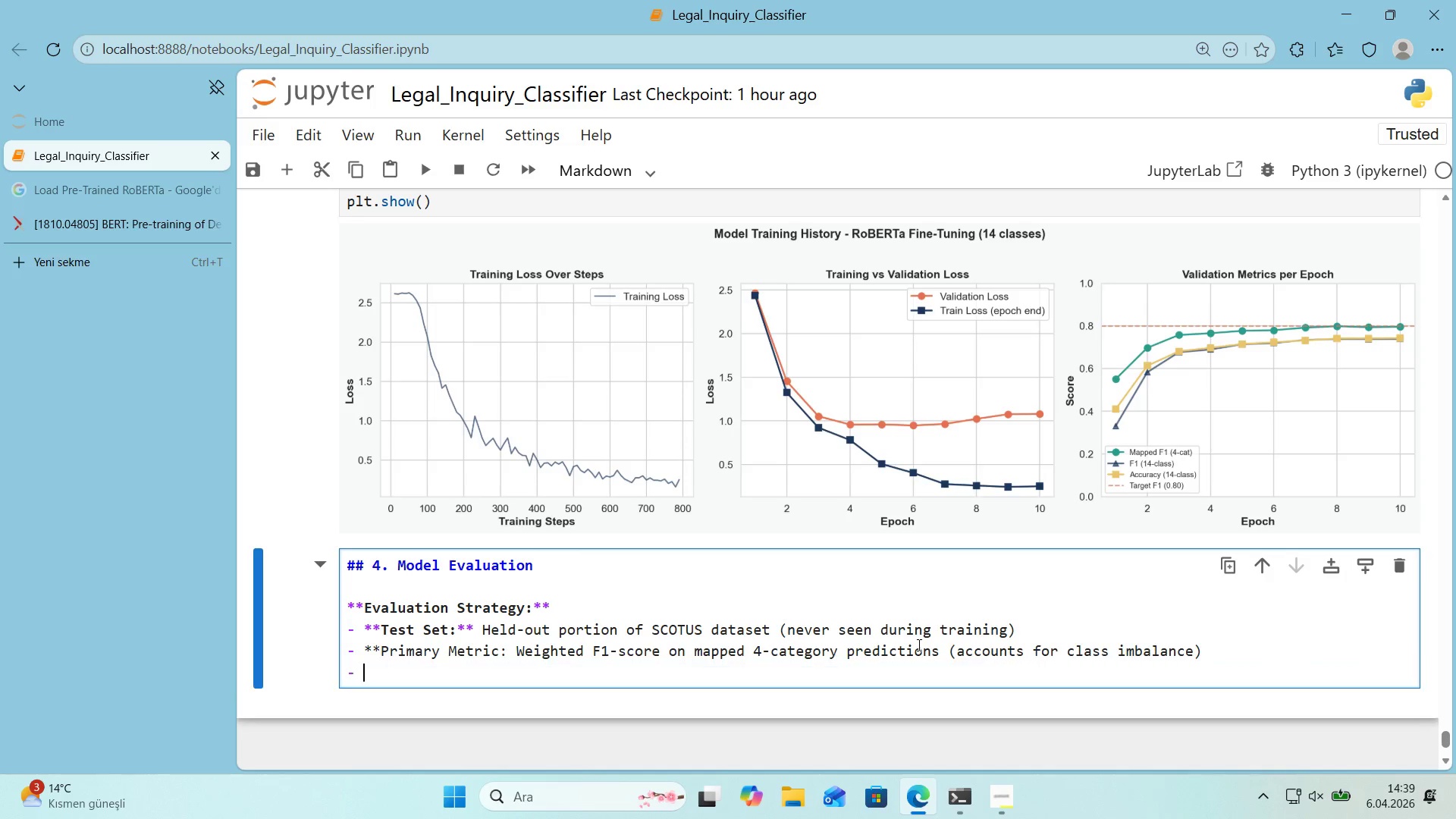 
key(Enter)
 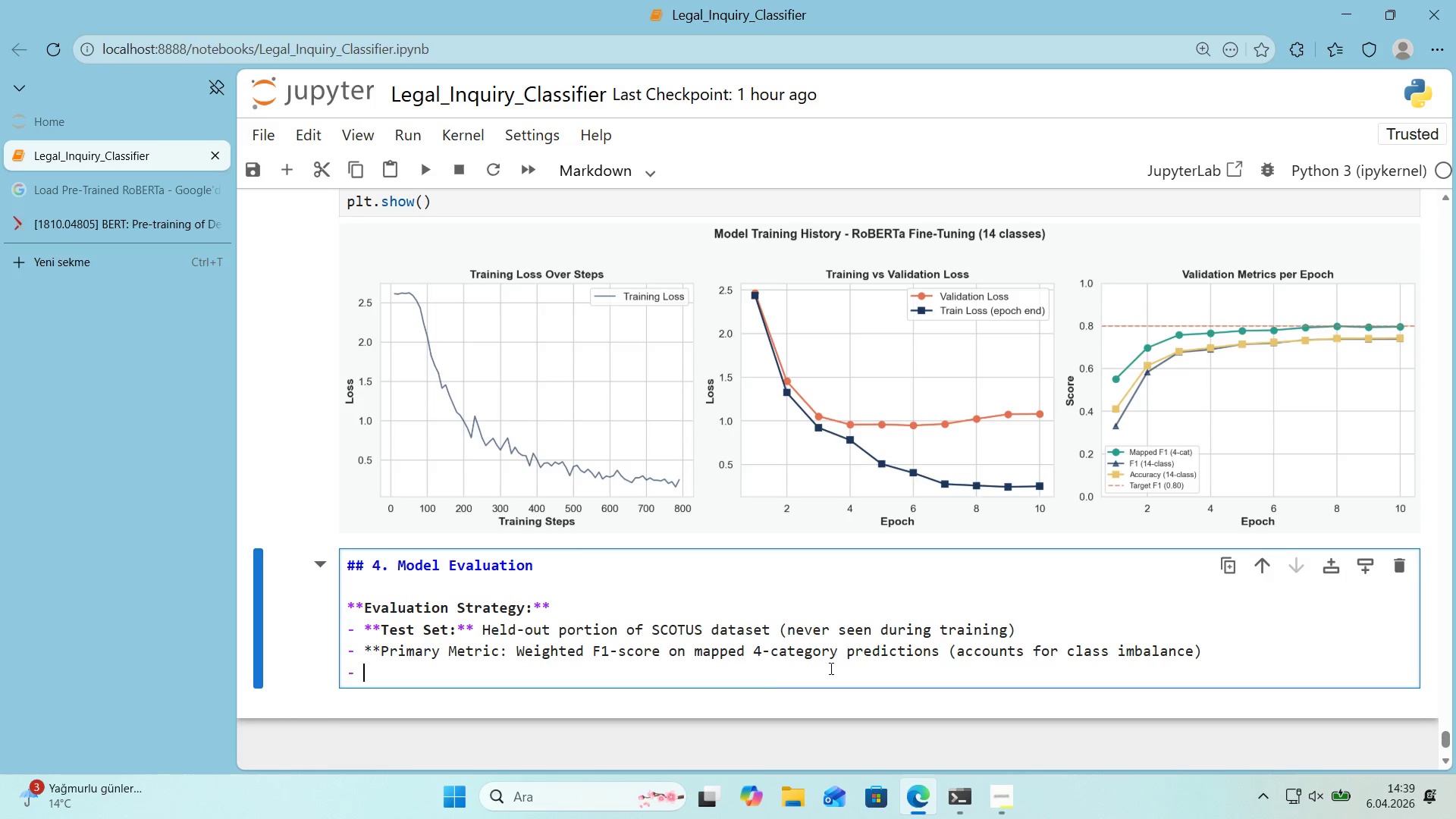 
wait(5.48)
 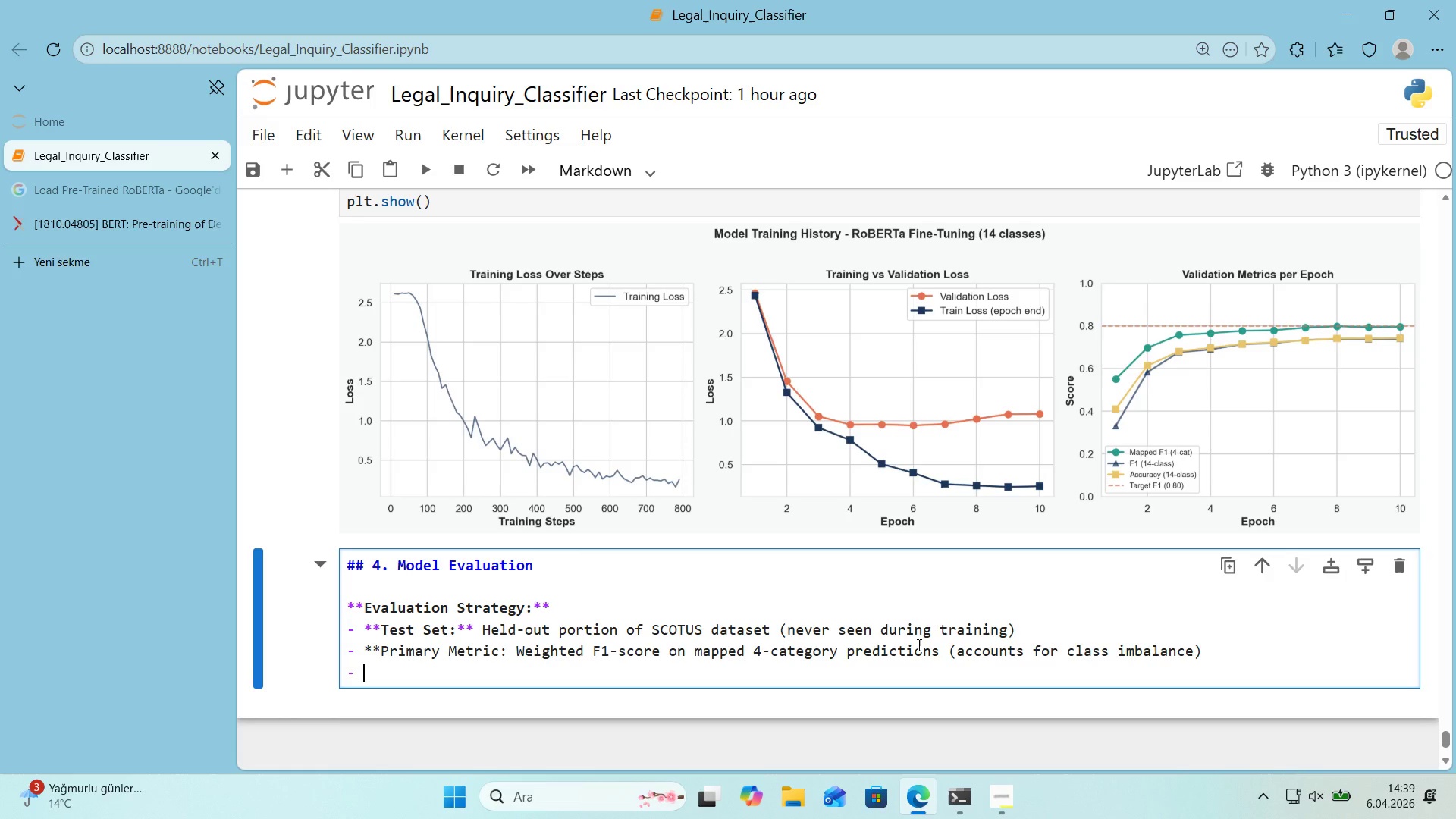 
left_click([510, 654])
 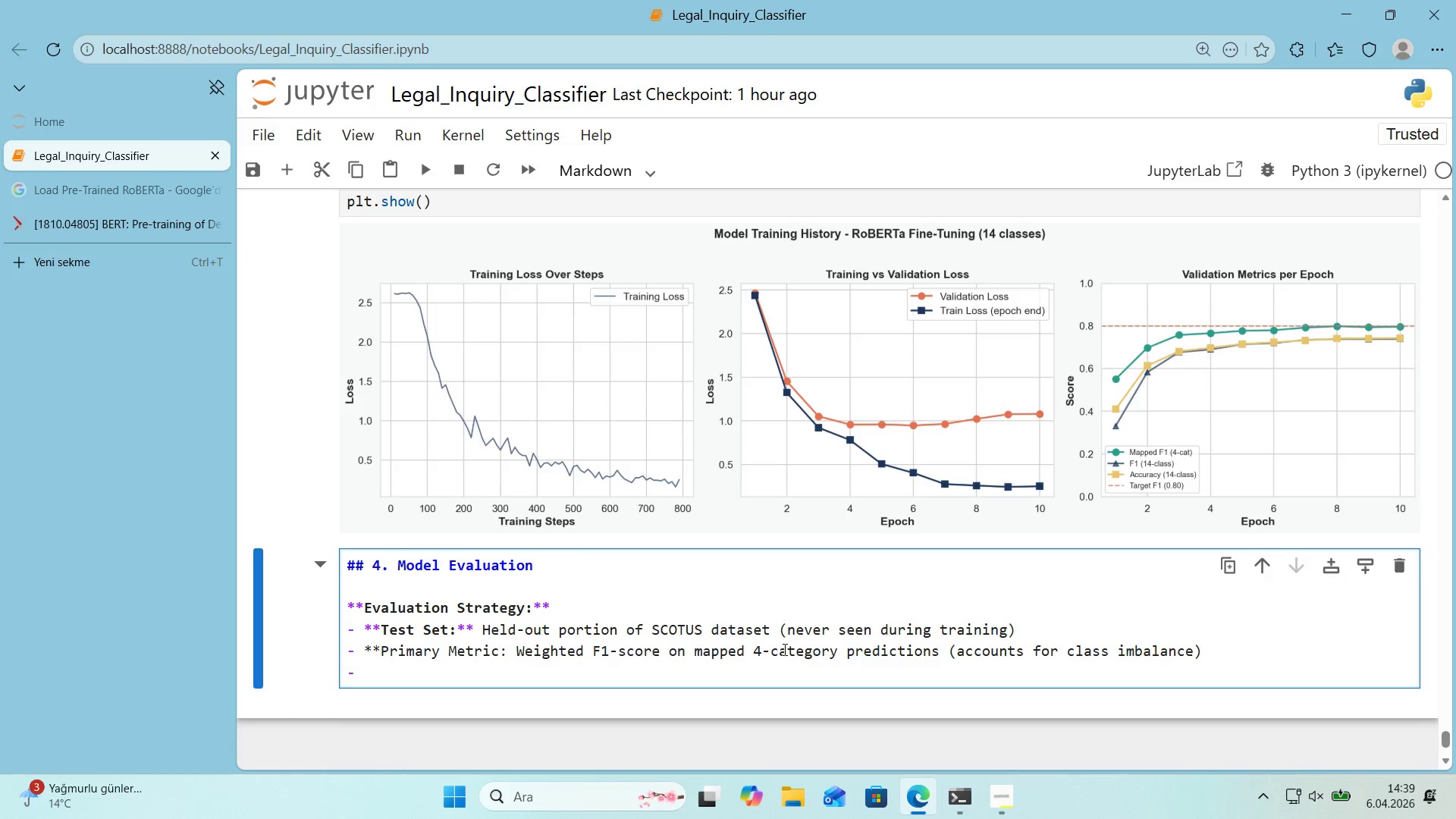 
key(NumpadMultiply)
 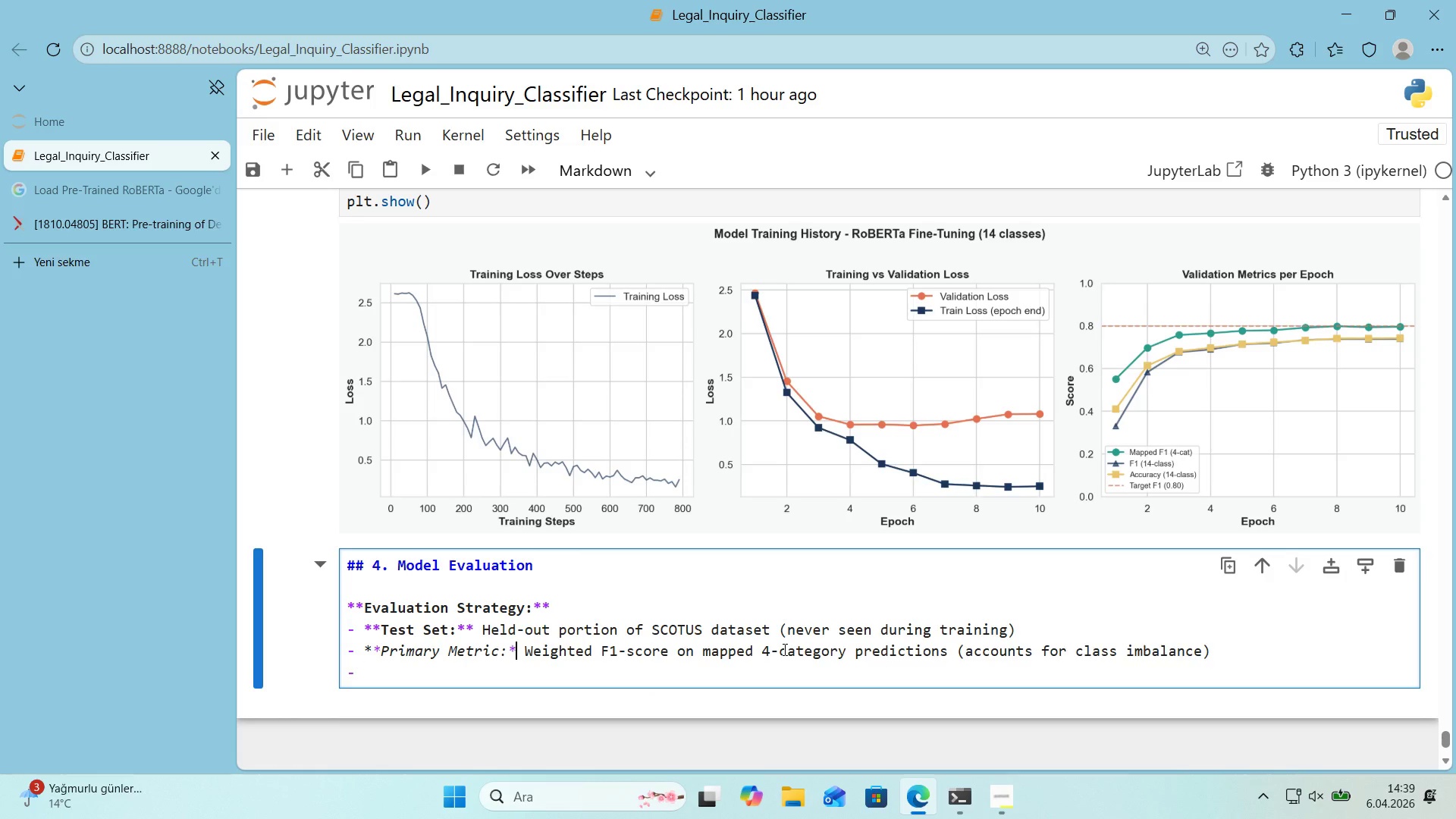 
key(NumpadMultiply)
 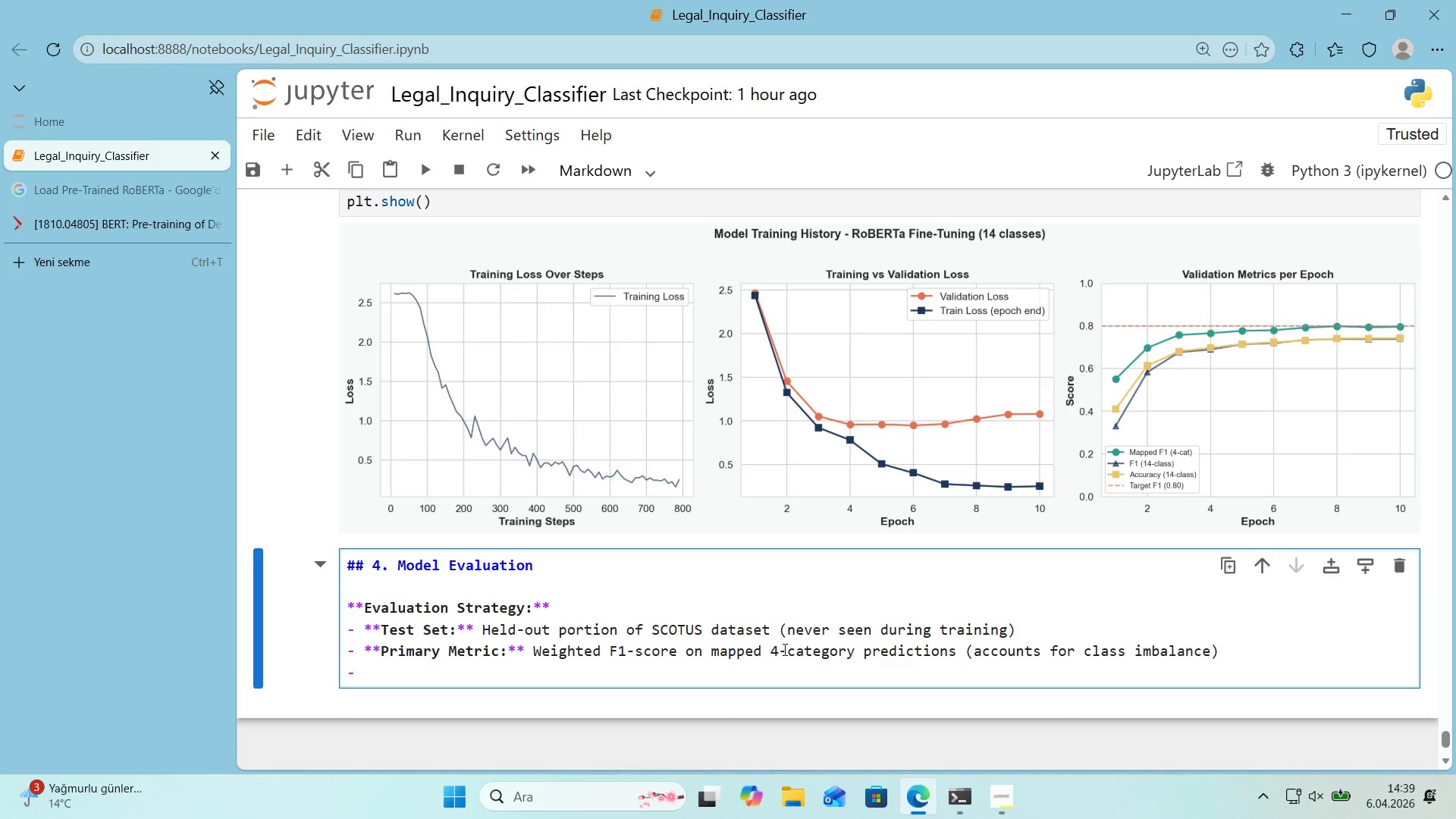 
key(ArrowDown)
 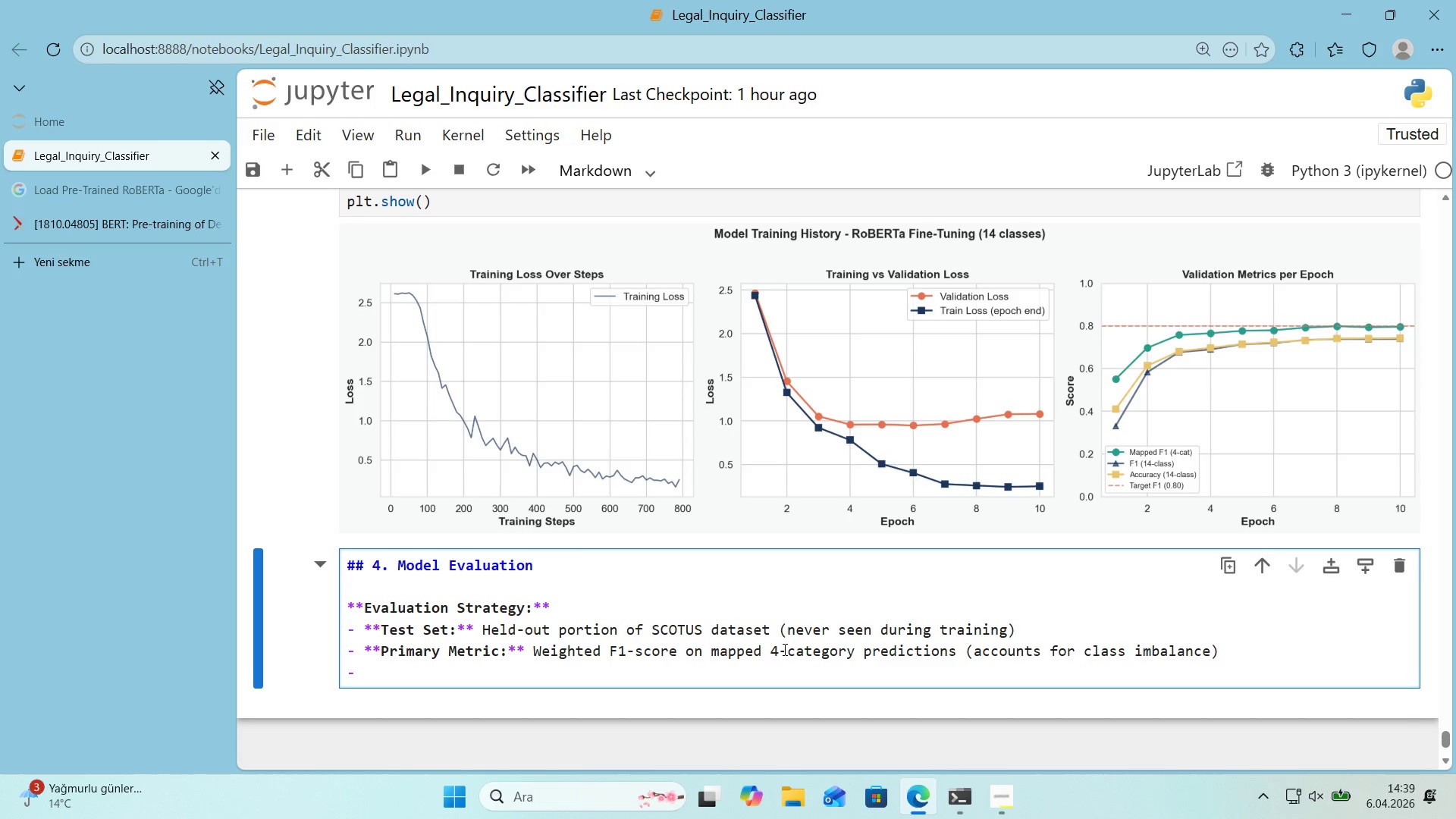 
wait(18.92)
 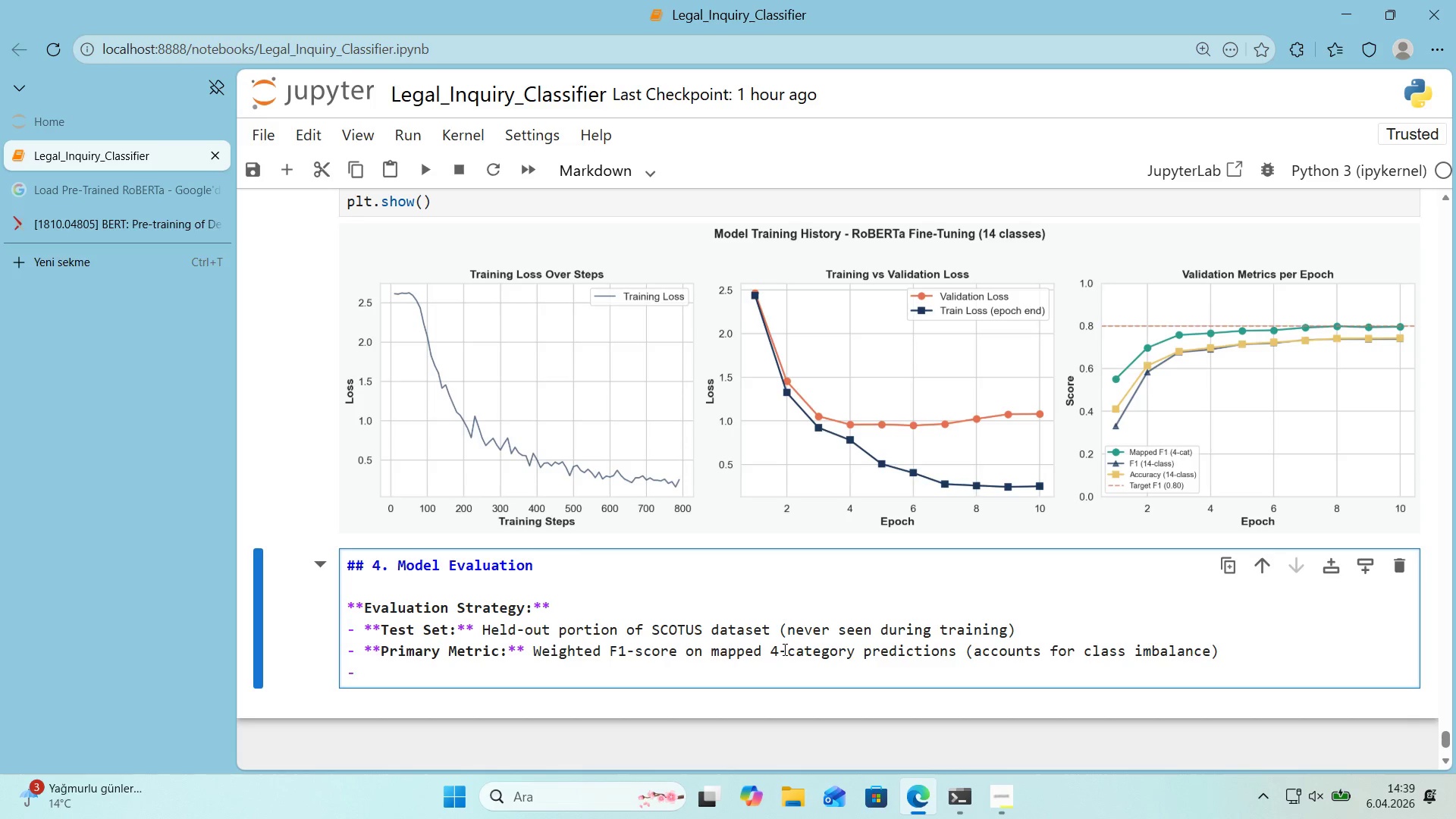 
type(Sec)
key(Backspace)
key(Backspace)
key(Backspace)
type(**Secondary Metr;cs)
key(Backspace)
key(Backspace)
key(Backspace)
type('cs>** Per-class Prec's'on, Reca;;)
key(Backspace)
key(Backspace)
type(ll, F1< Conf')
 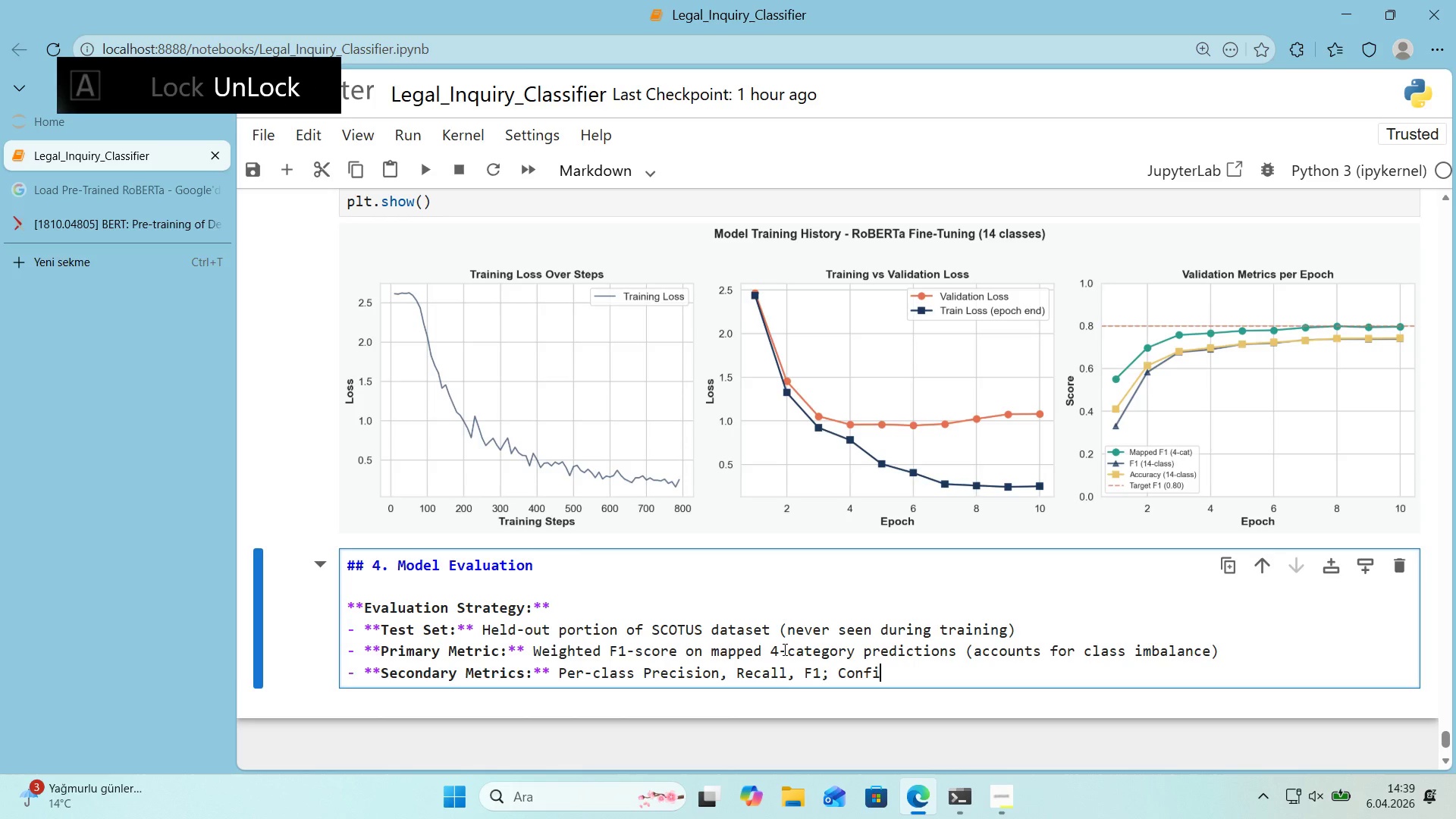 
type(dence d'str'but'on)
 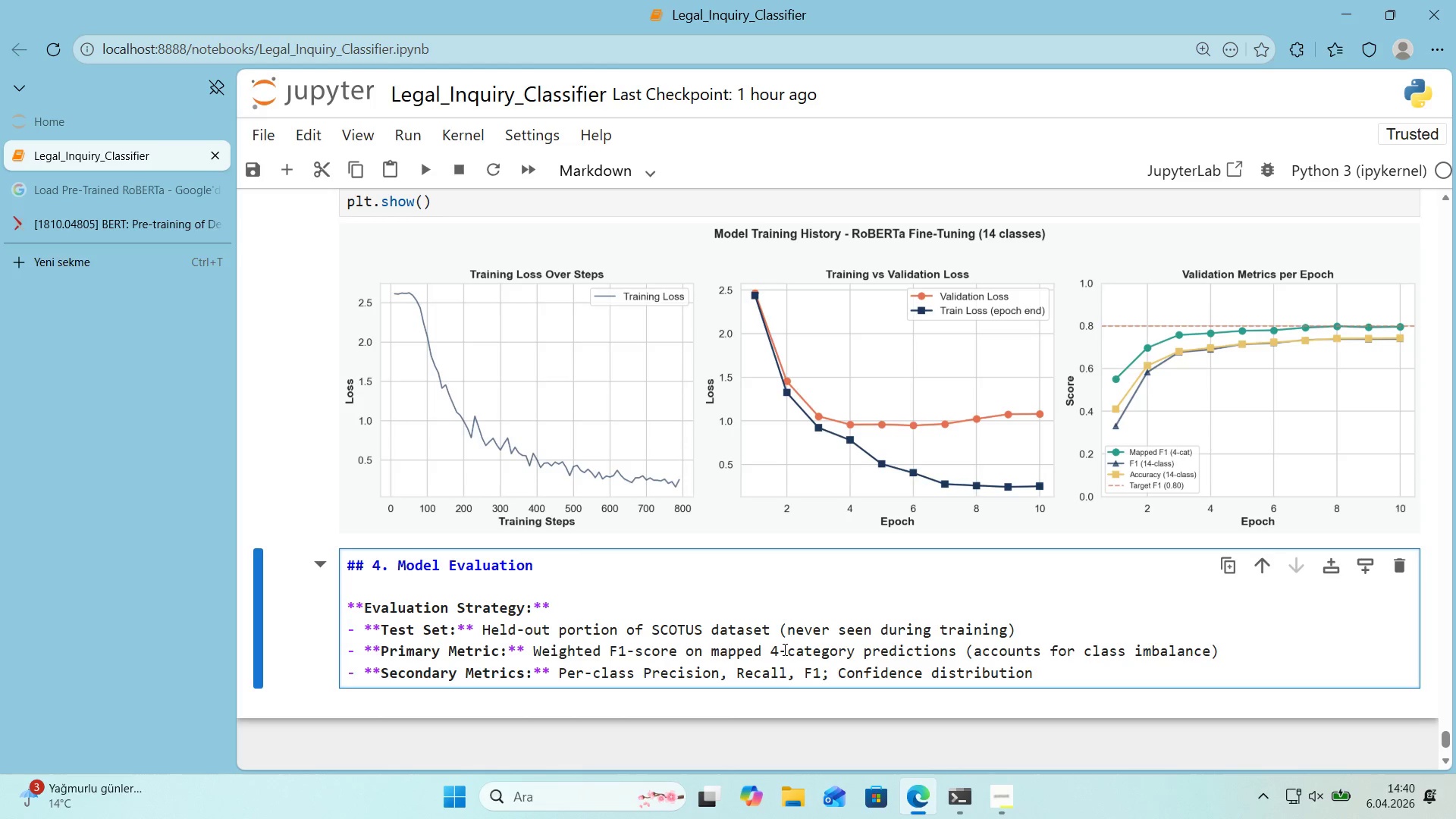 
key(Enter)
 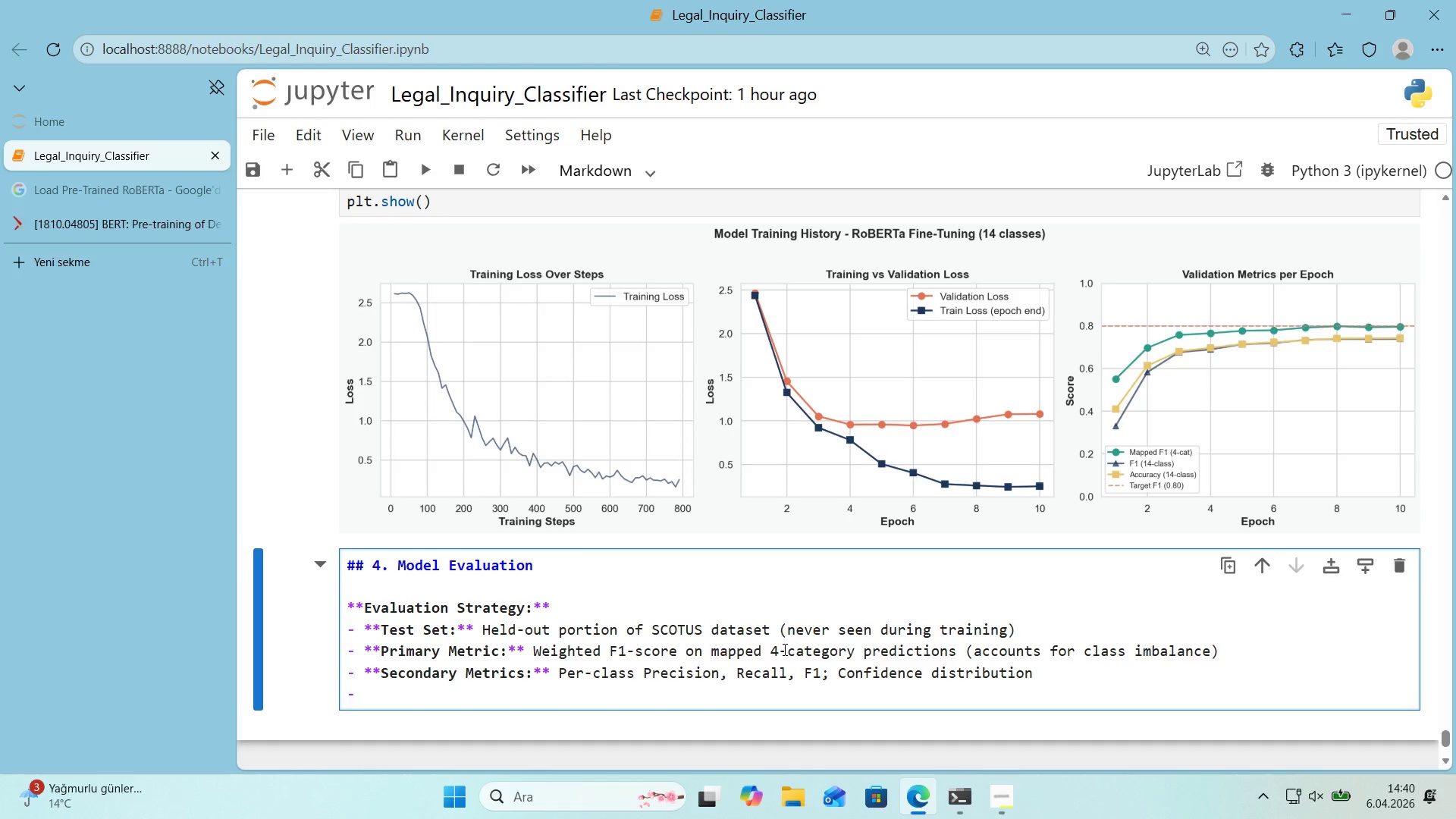 
type(**Post-hoc Mapp'ng>** 14 )
key(Backspace)
type(-class pred'ct'ons )
 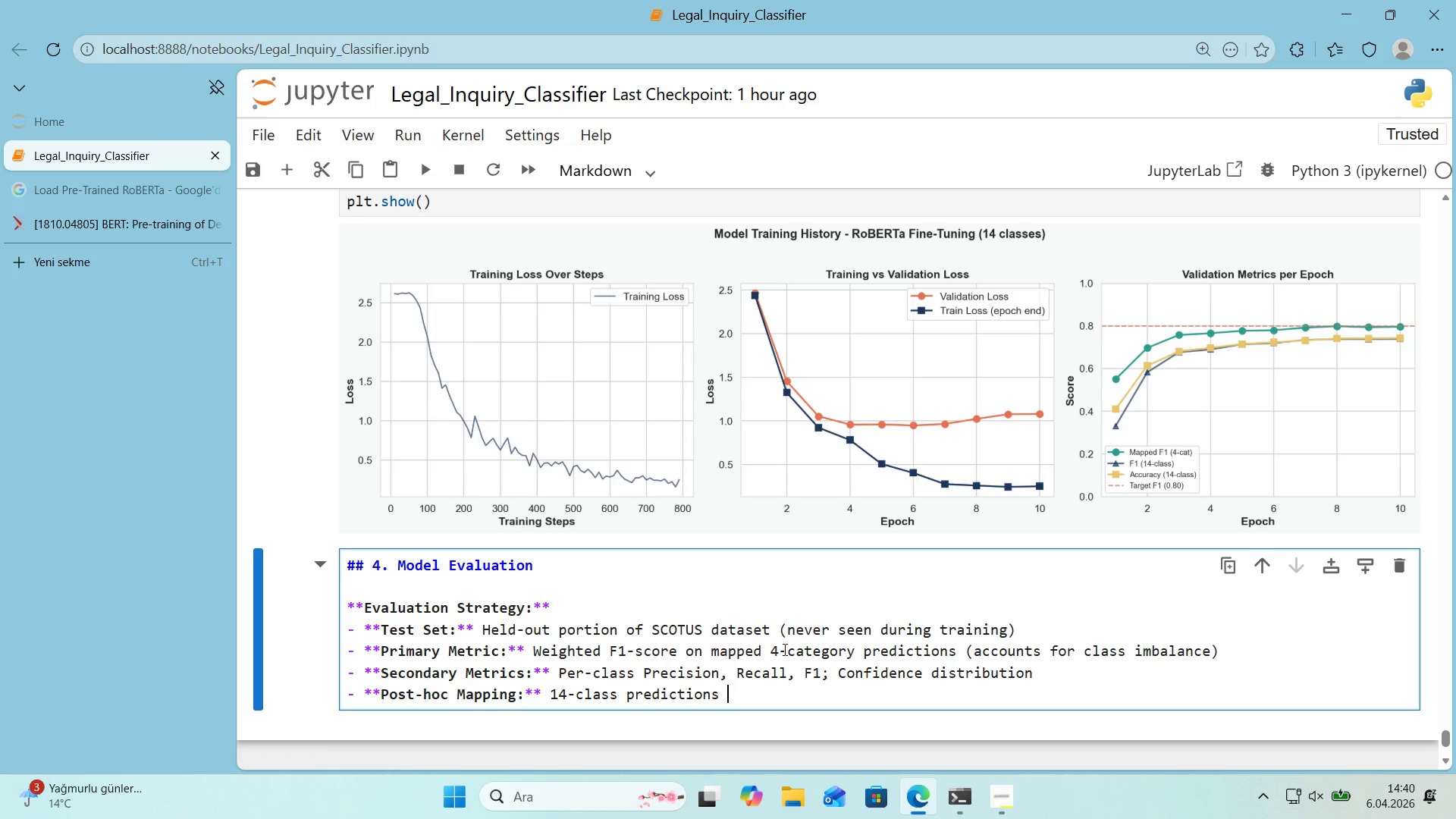 
key(Meta+Period)
 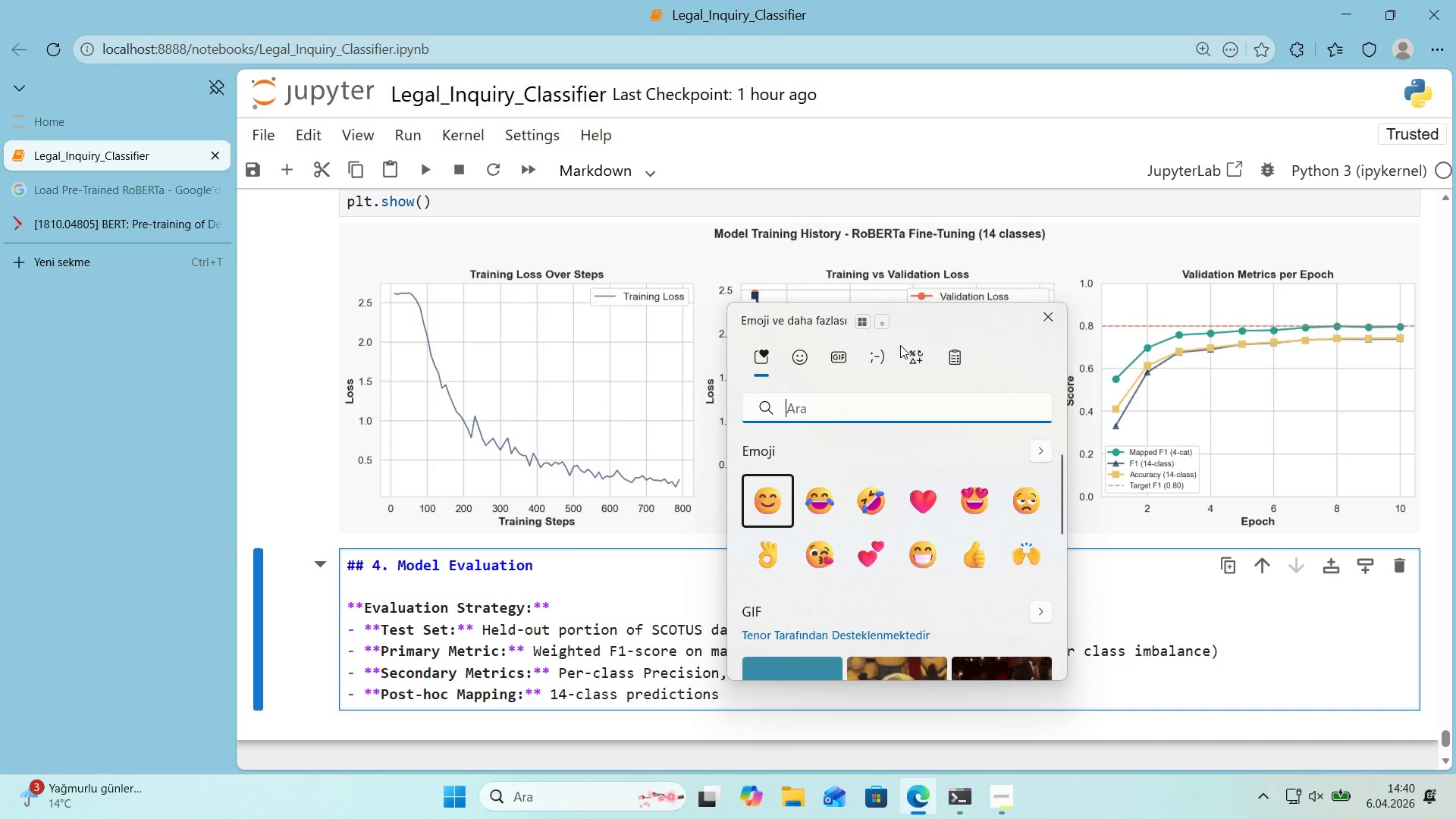 
left_click([918, 355])
 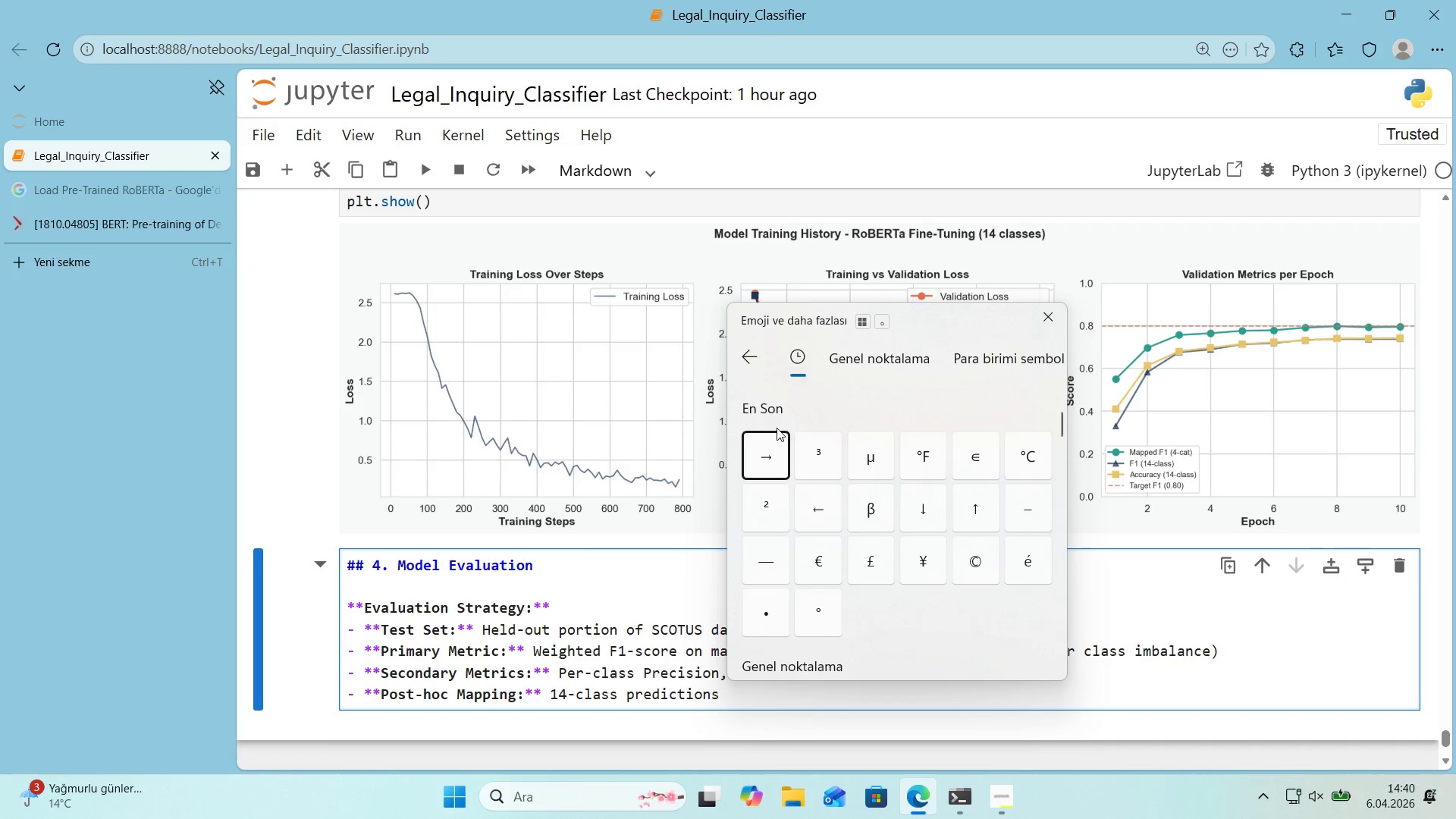 
left_click([763, 446])
 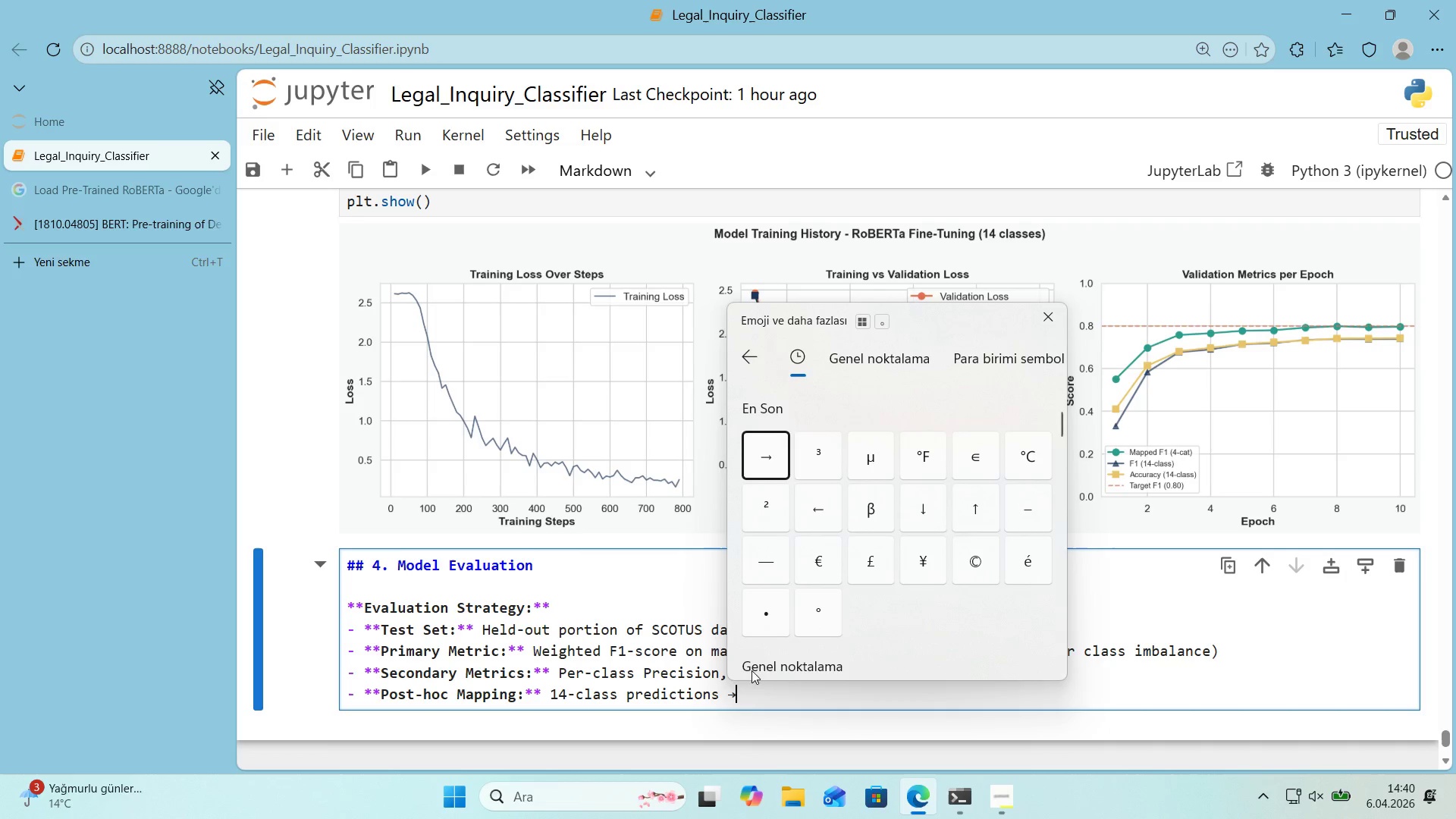 
left_click([747, 701])
 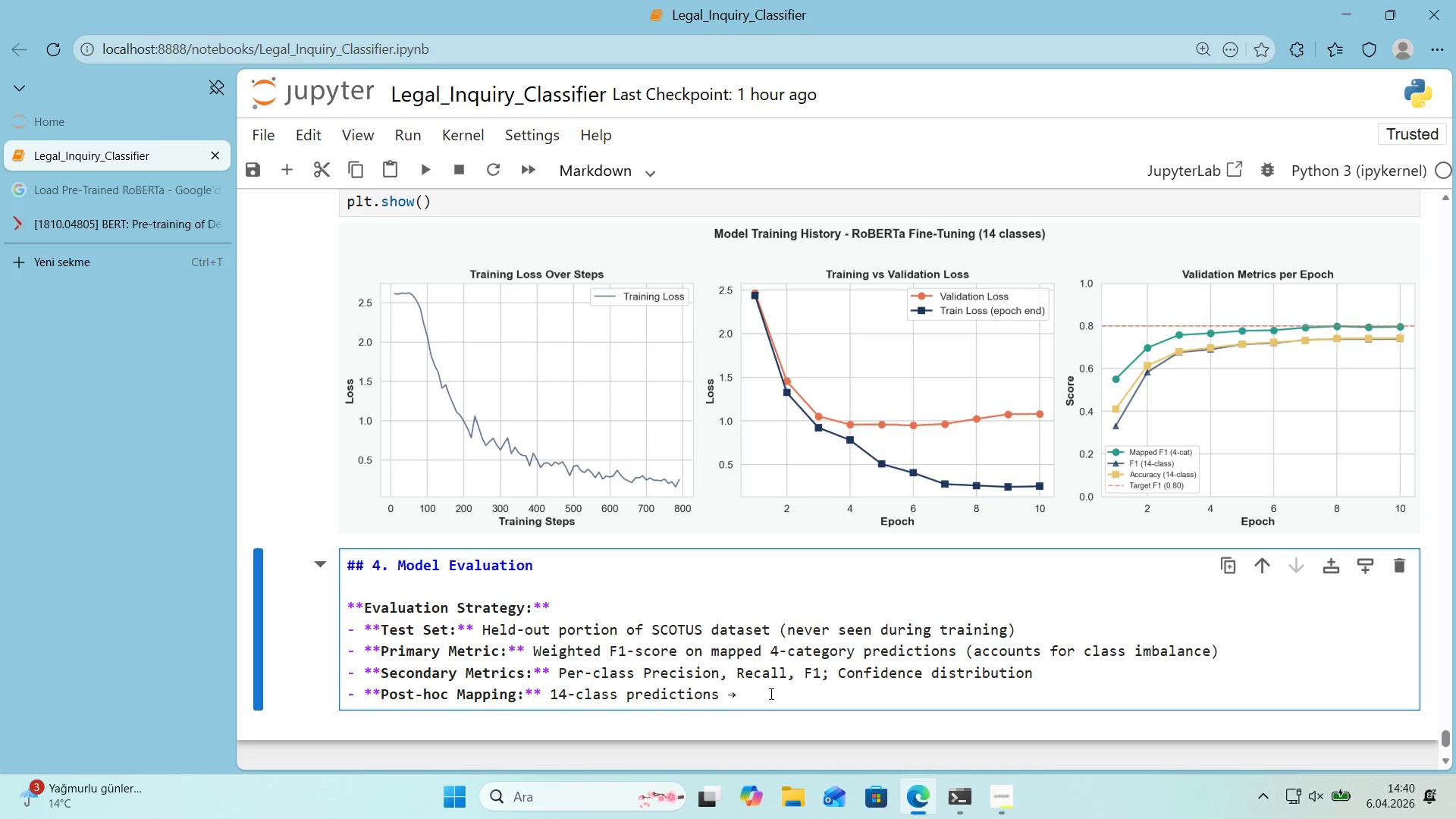 
type( 3)
key(Backspace)
type(4 categor'es v'a softmax probab'l'ty aggregat'on)
 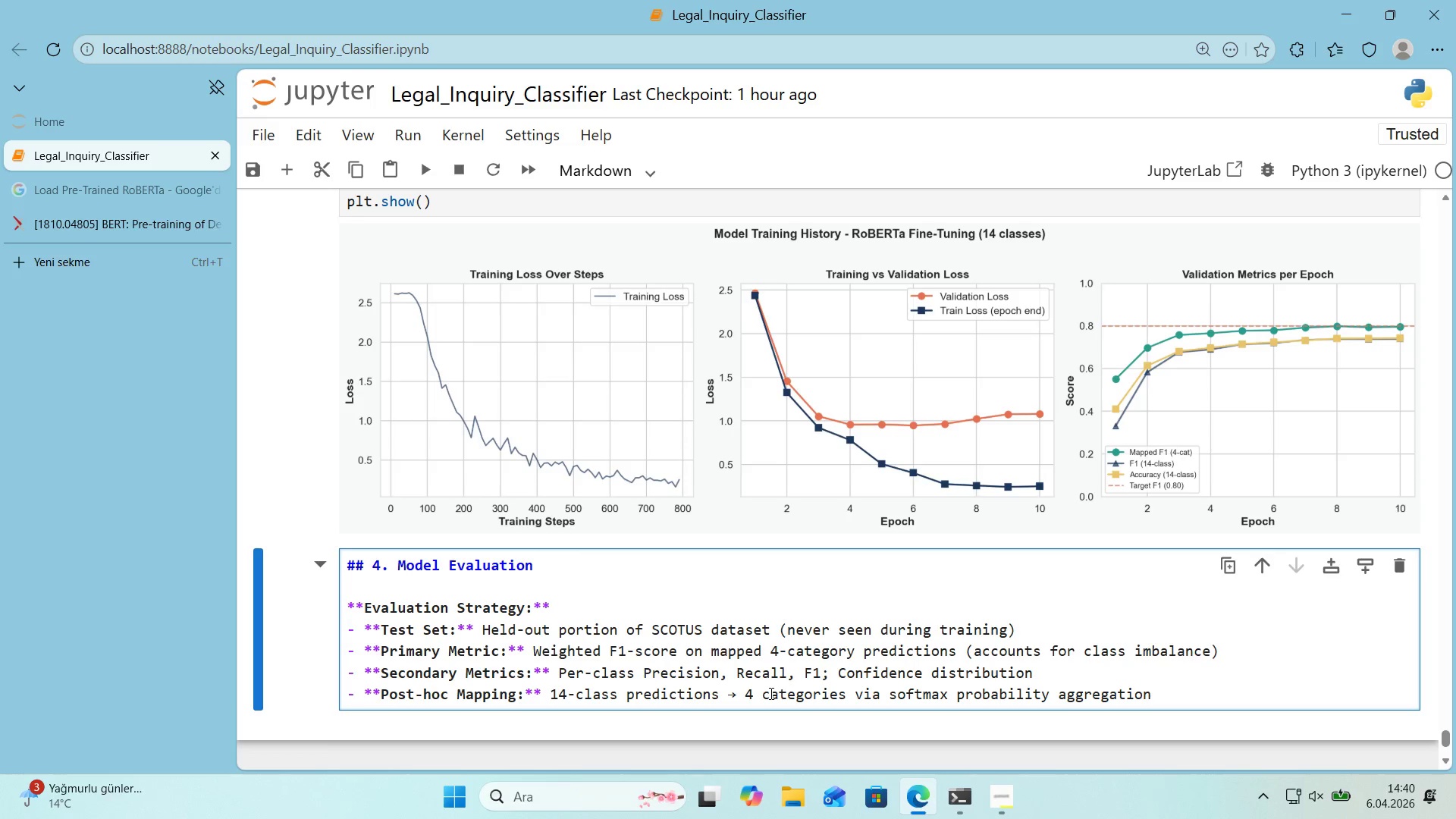 
key(Enter)
 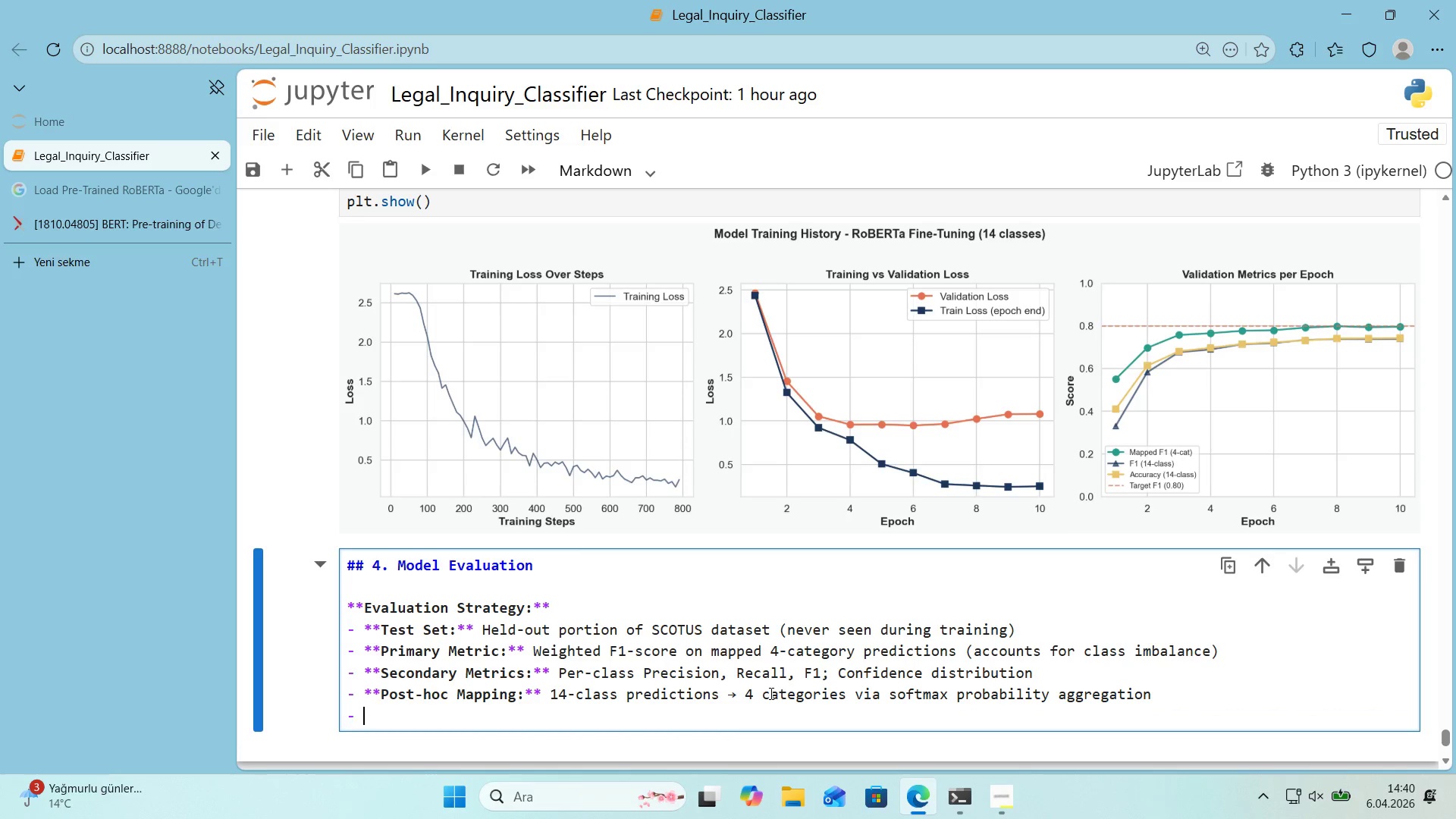 
type(**V'sual'zat'on>**)
 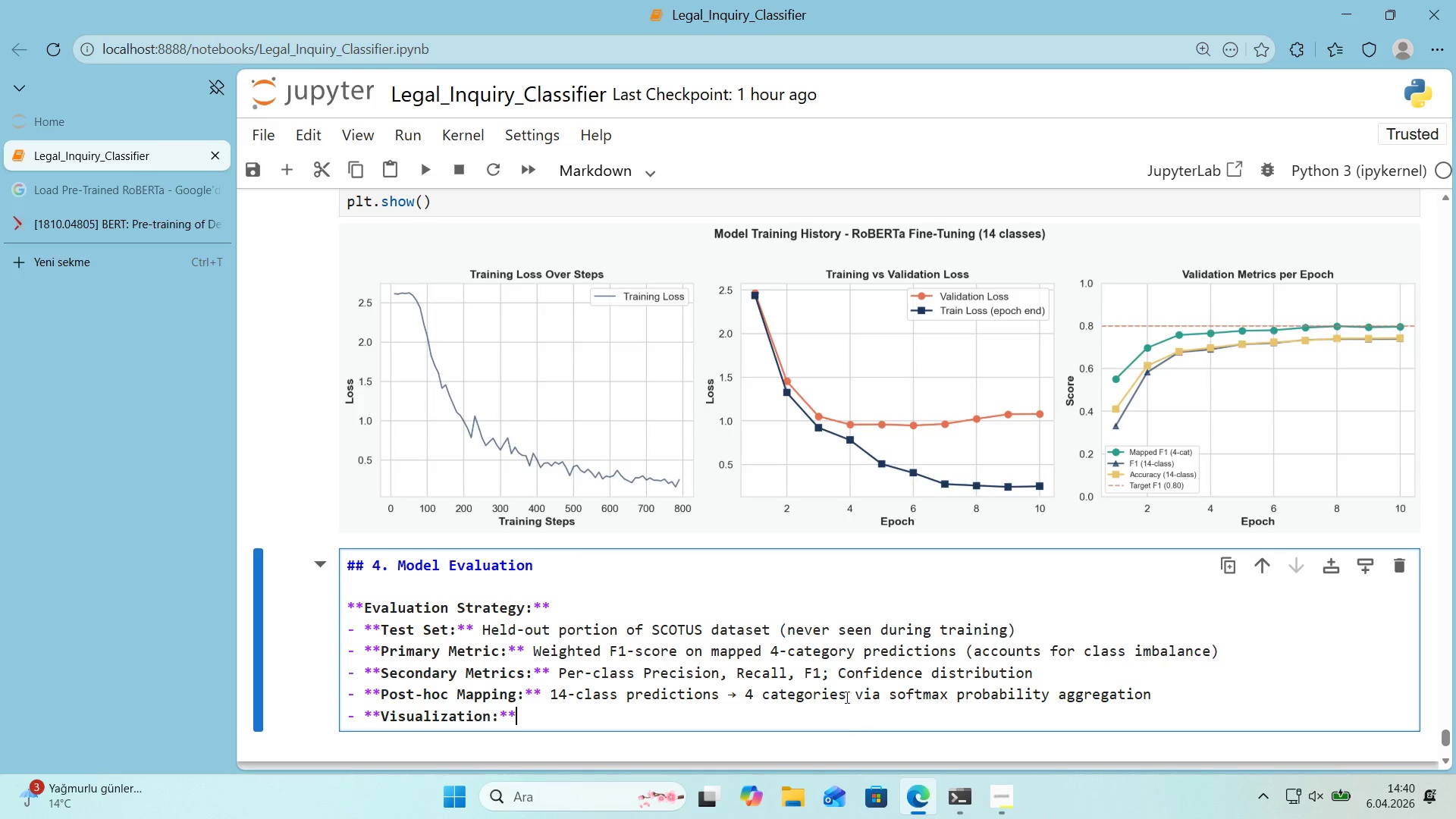 
scroll: coordinate [856, 655], scroll_direction: down, amount: 1.0
 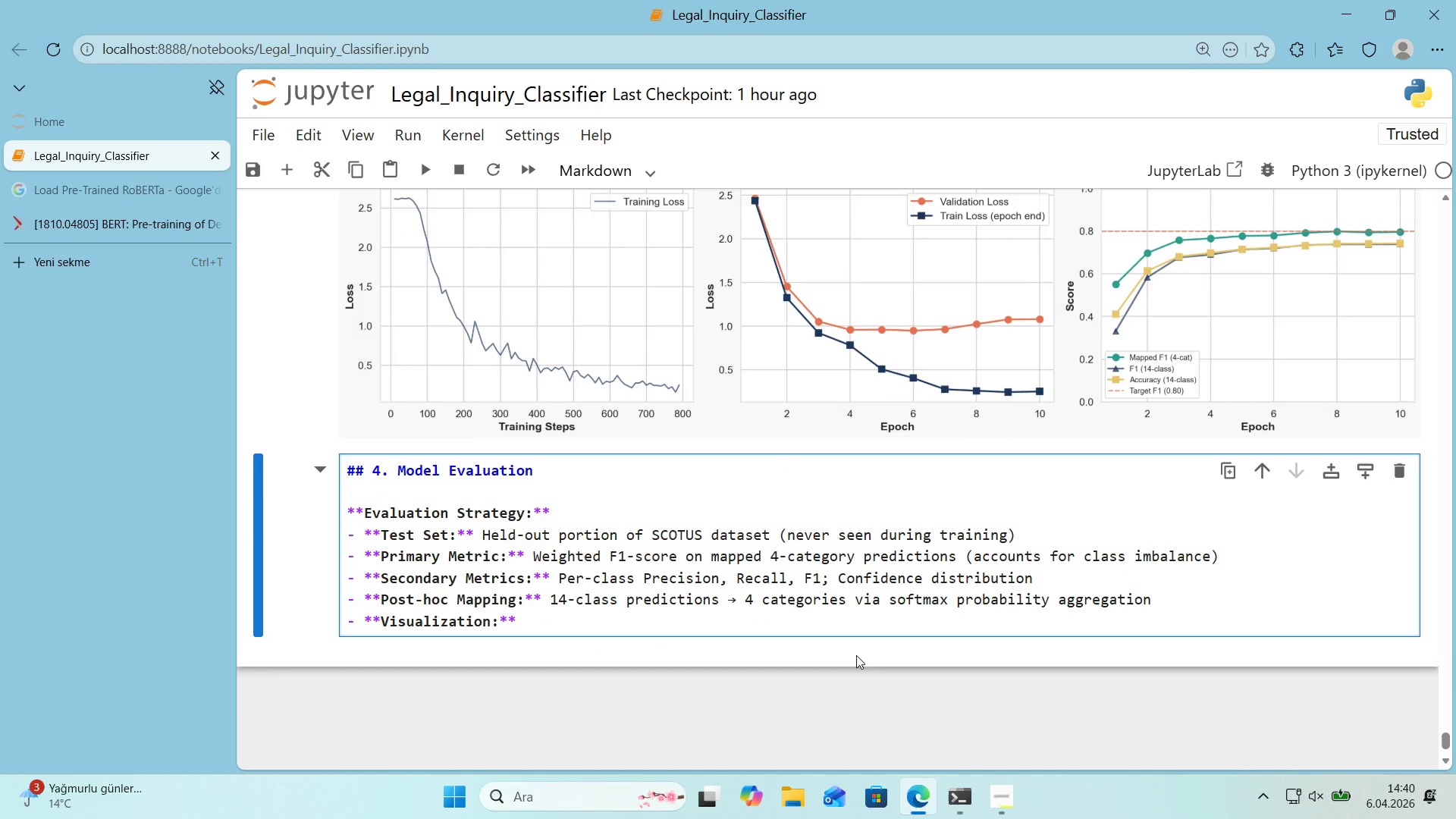 
type( Confus'on M)
key(Backspace)
type(matr'x heatmap 'dent'f'es wh'ch categor'es )
 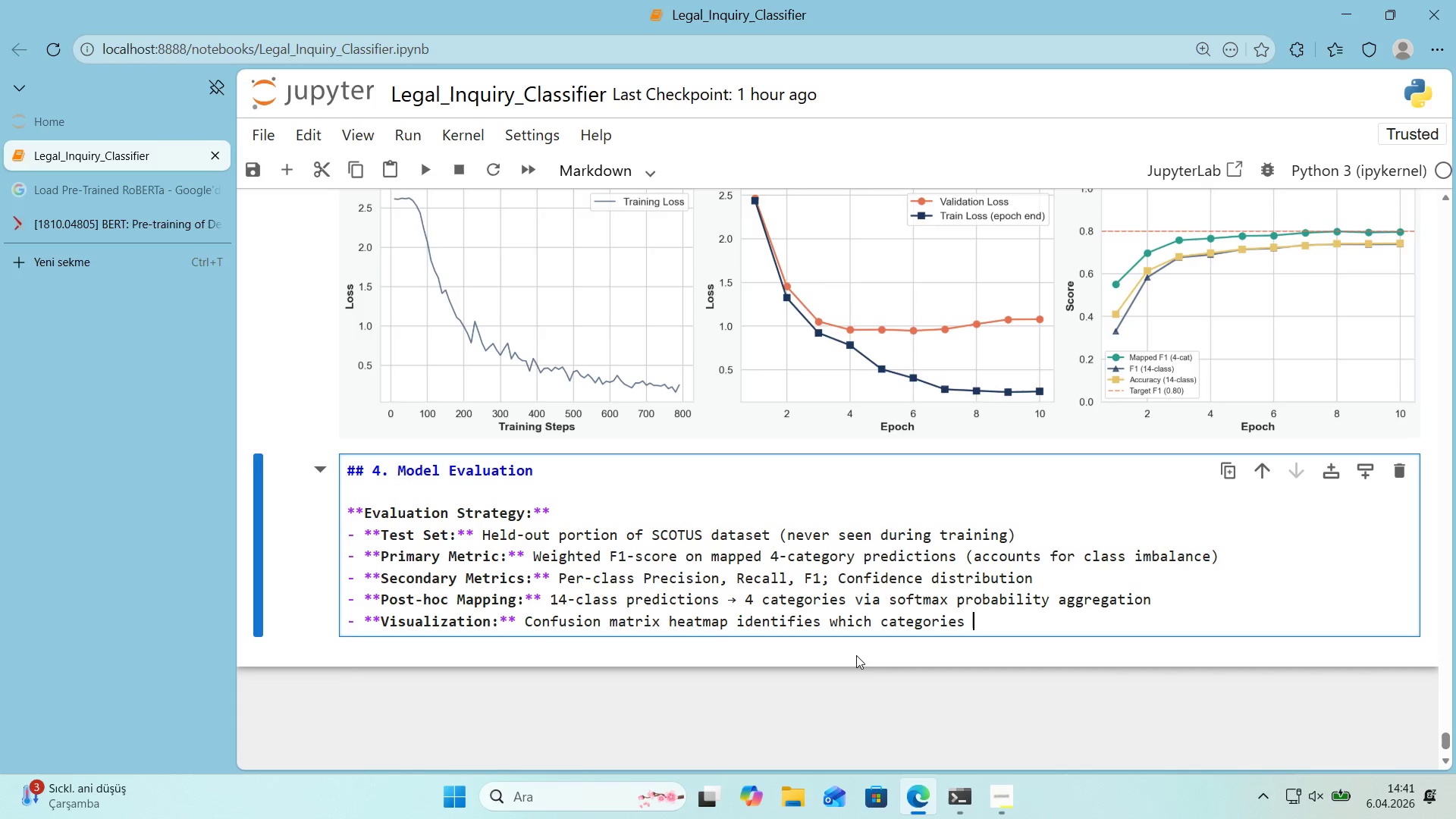 
wait(6.95)
 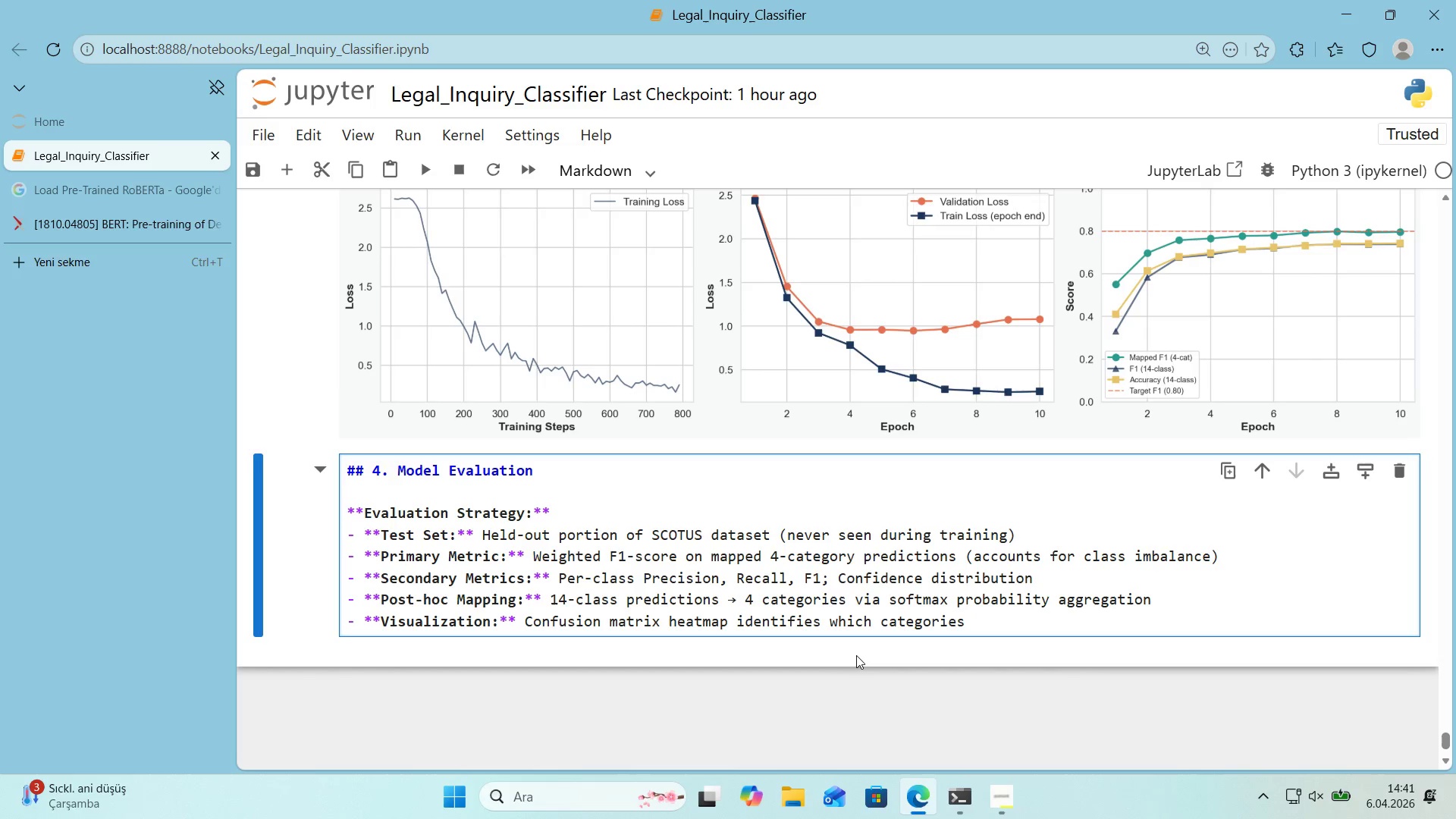 
type(are most frequency)
key(Backspace)
key(Backspace)
type(t)
key(Backspace)
type(tly confused)
 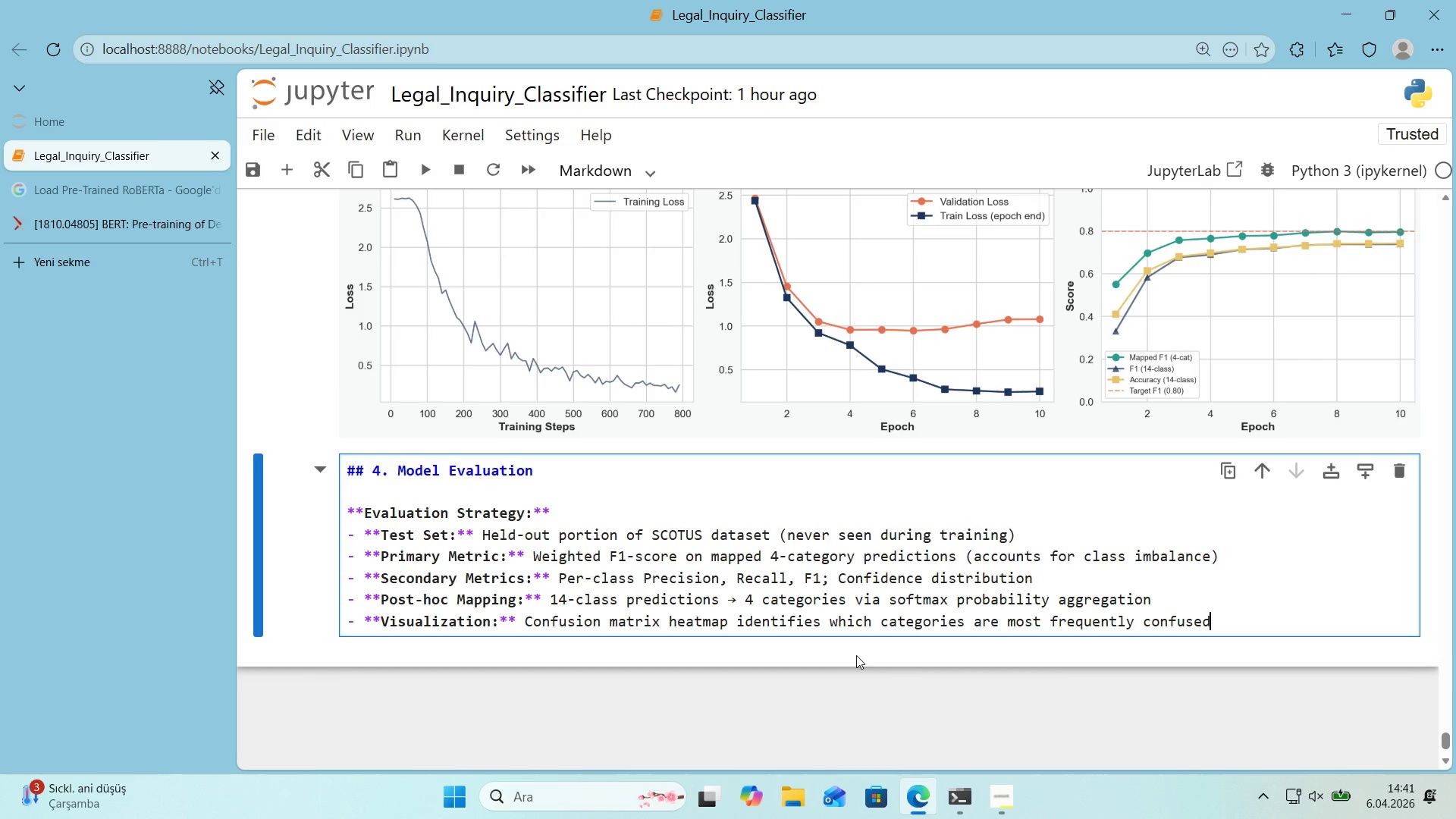 
key(Enter)
 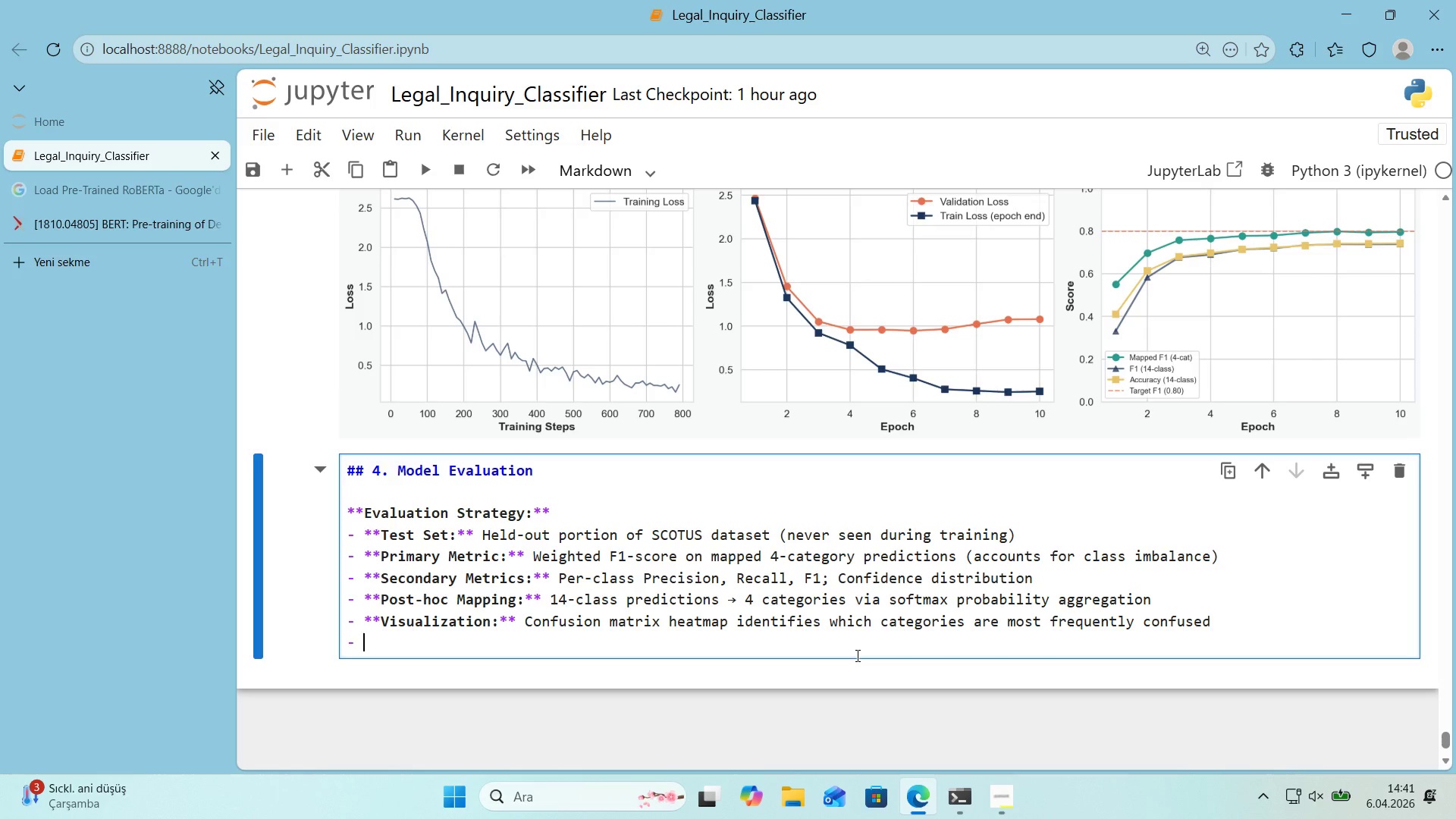 
key(Enter)
 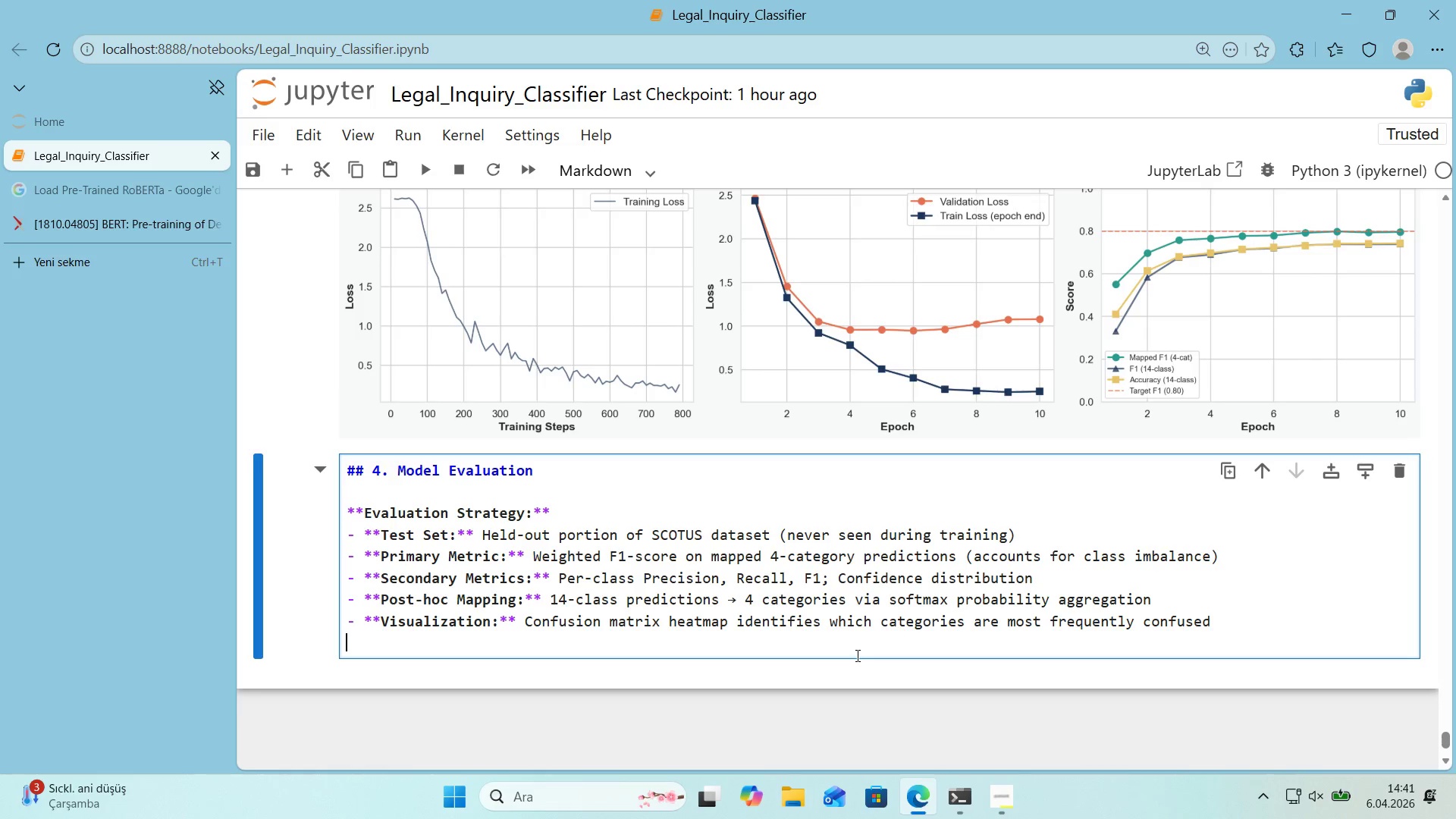 
key(Enter)
 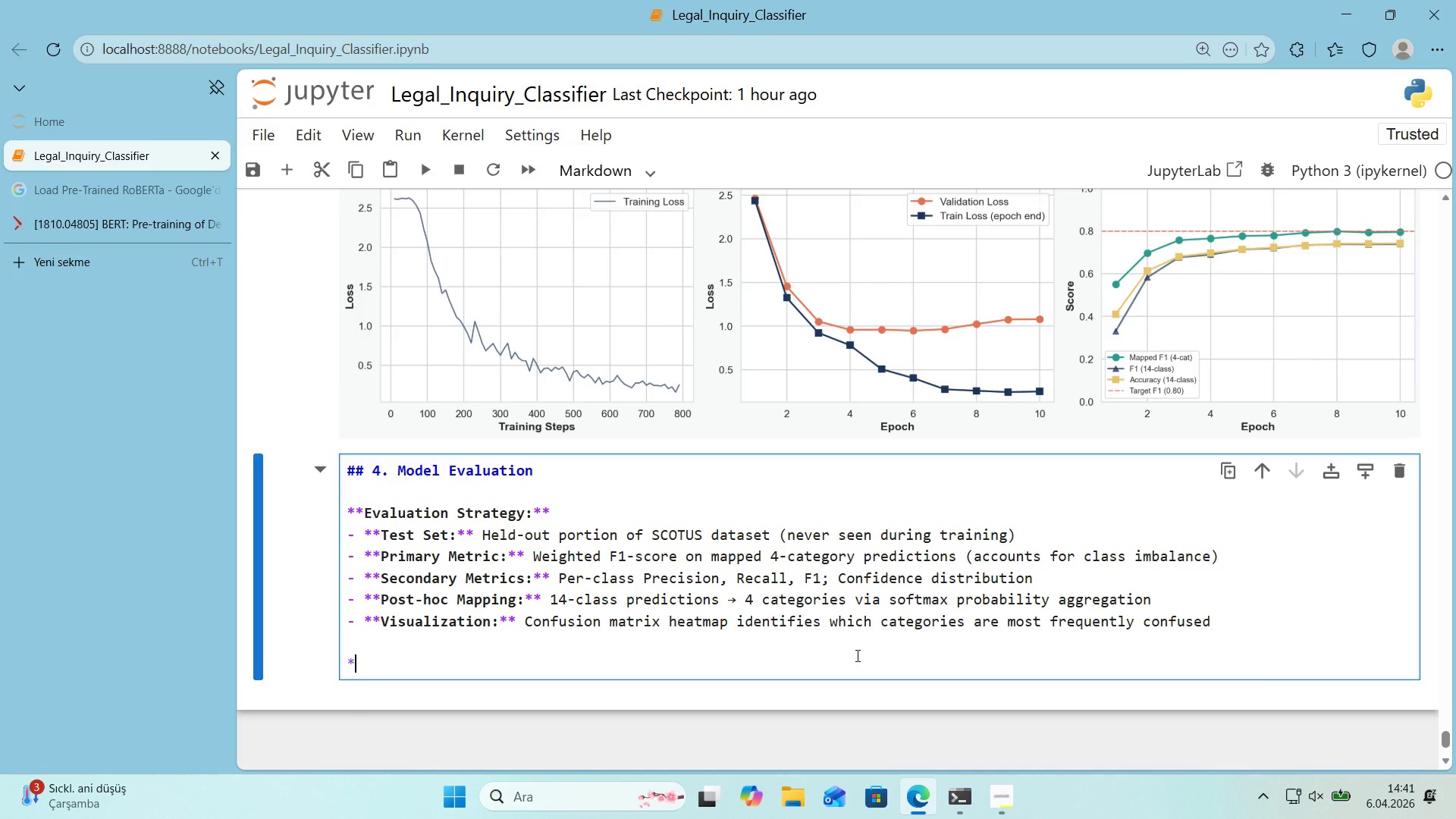 
type(**Acceptance C')
key(Backspace)
type(r'ter'on>**)
 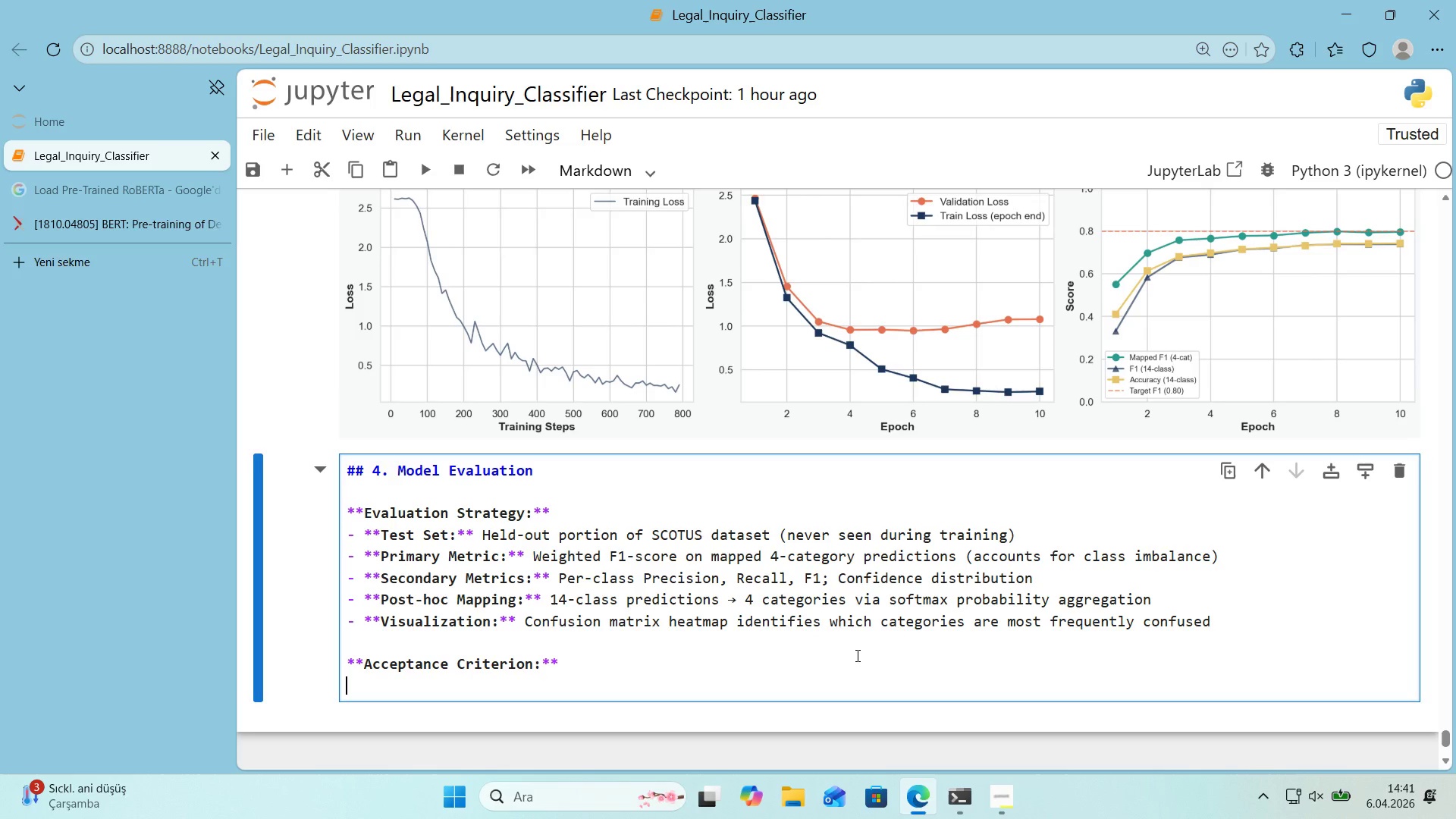 
 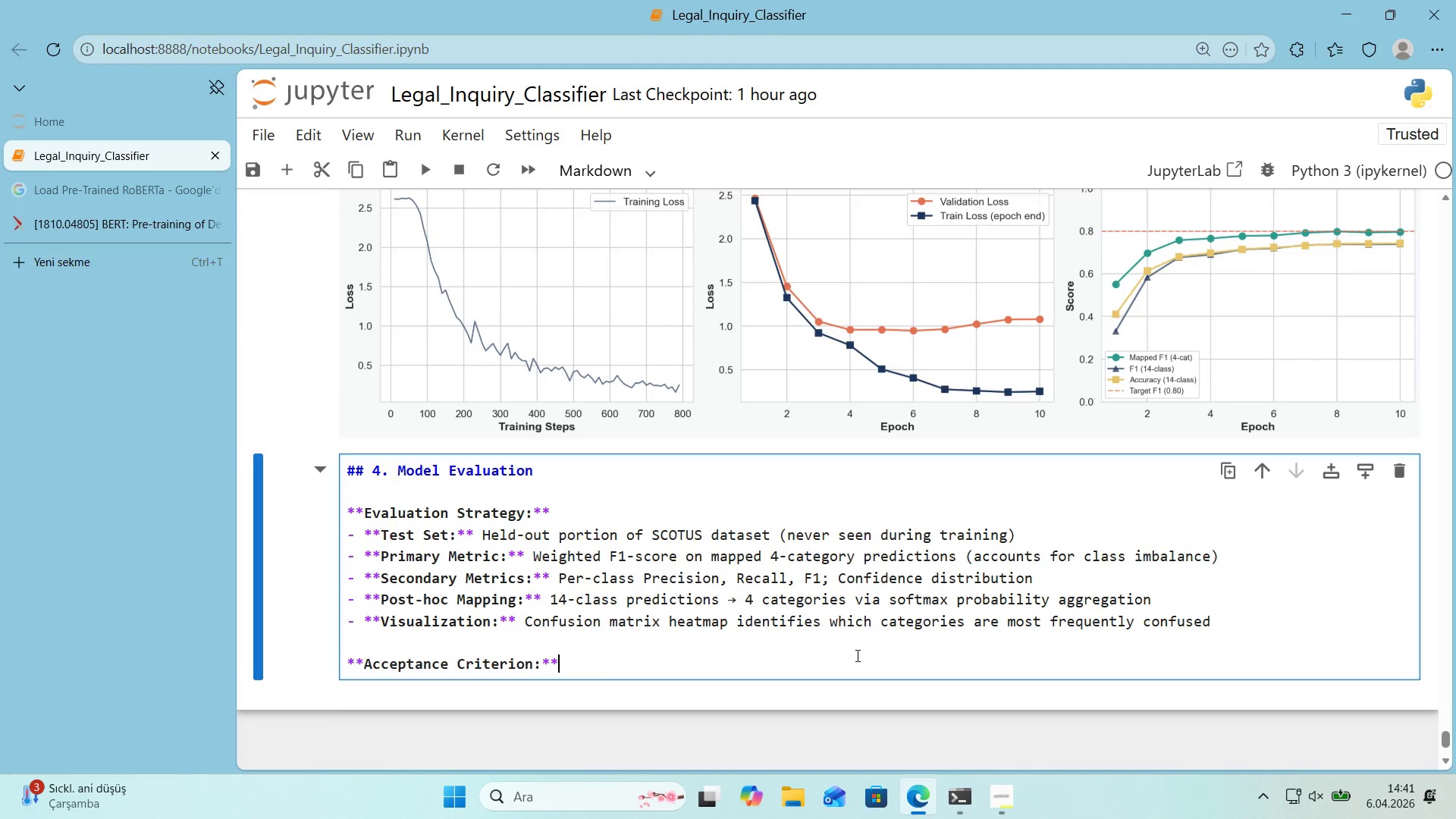 
key(Enter)
 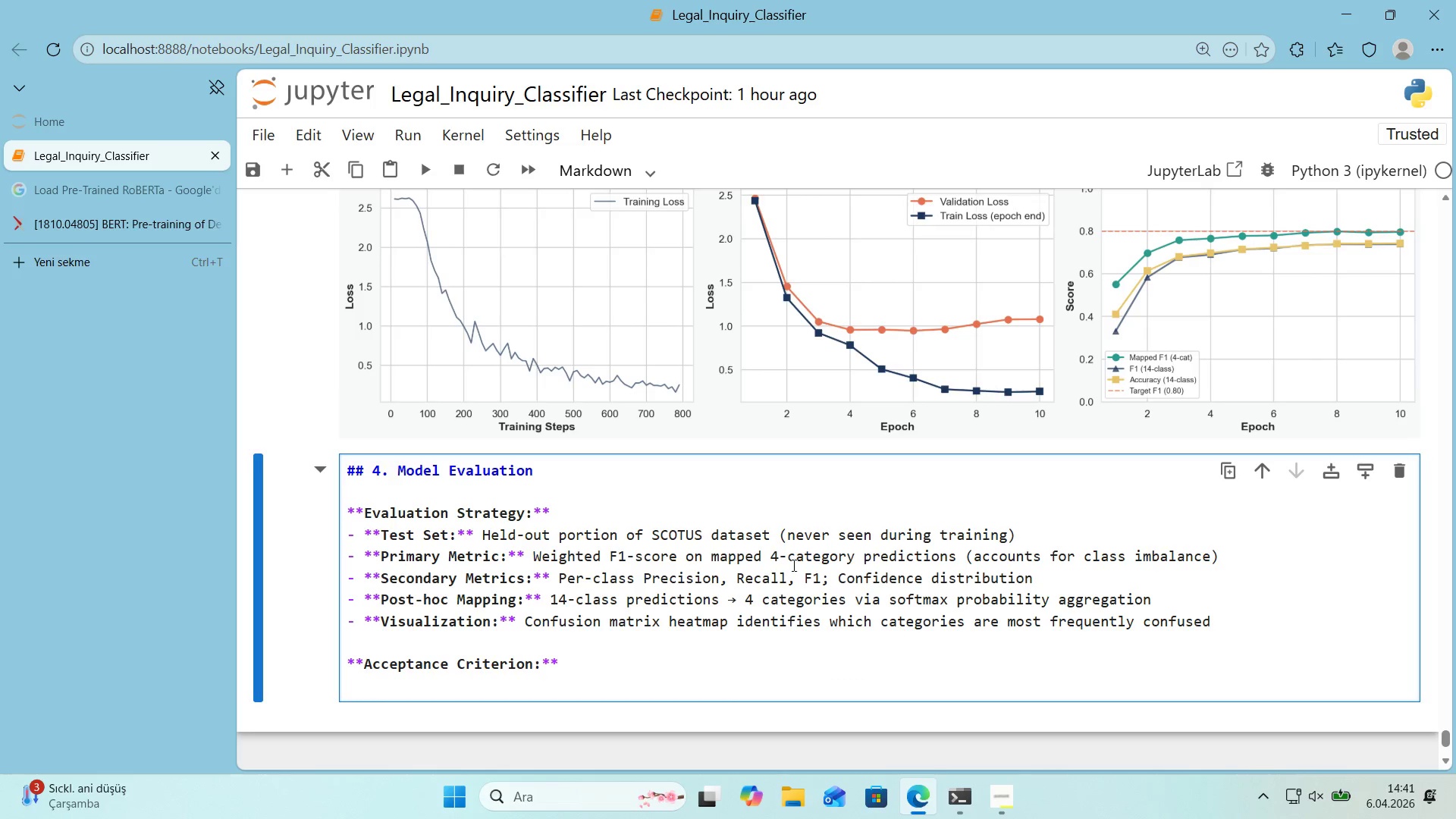 
scroll: coordinate [751, 514], scroll_direction: down, amount: 1.0
 